 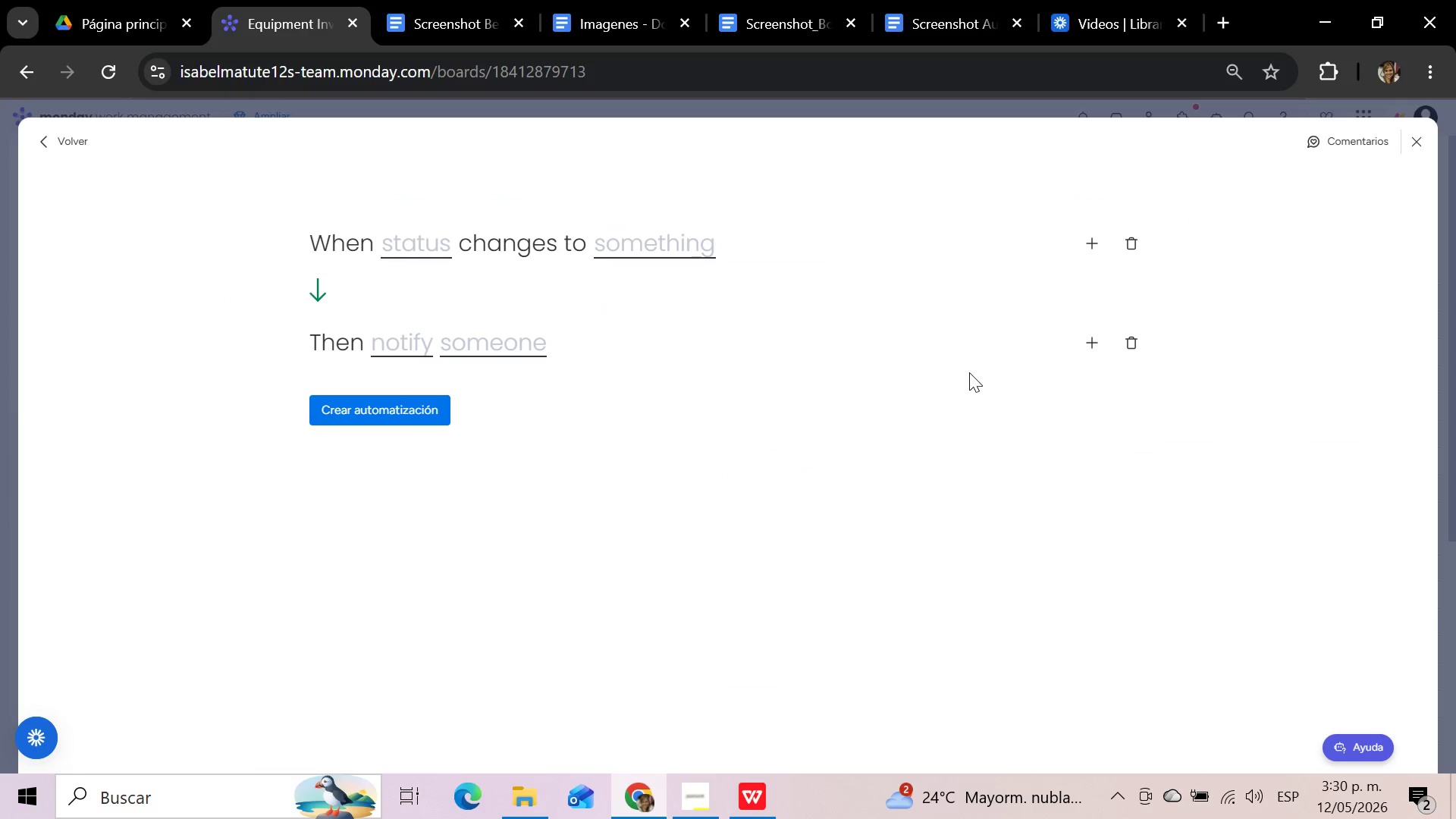 
left_click([436, 242])
 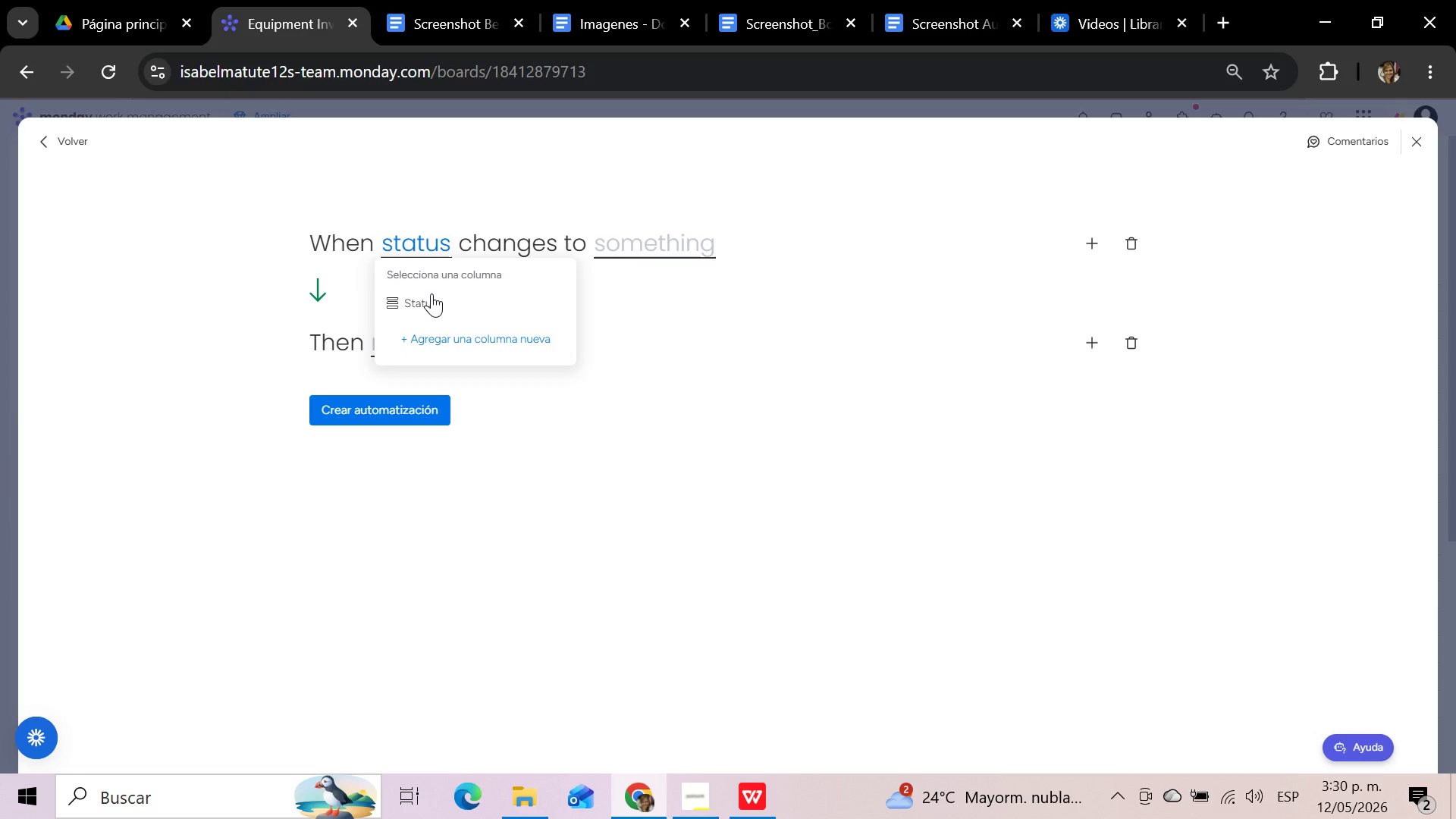 
left_click([430, 300])
 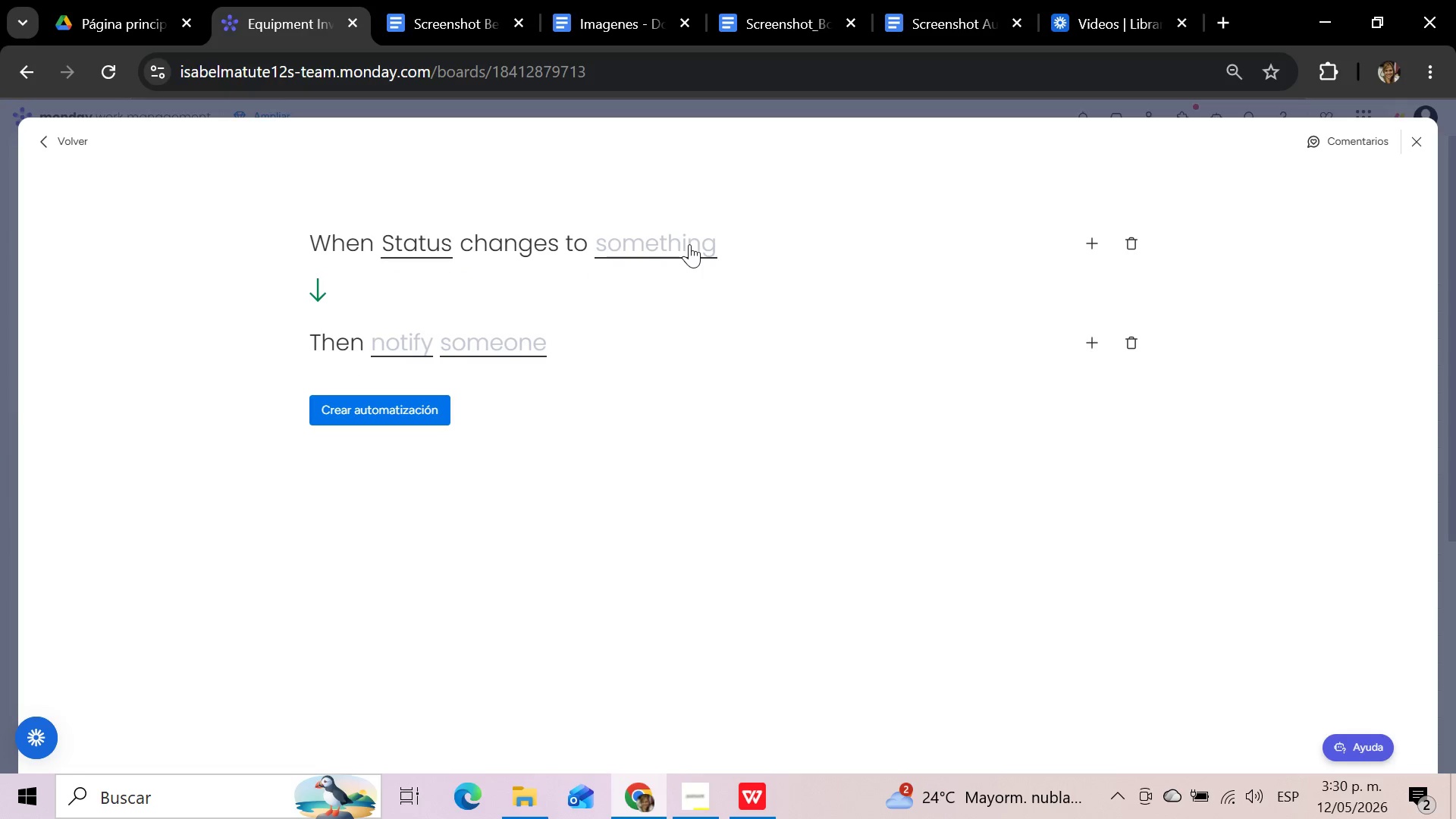 
left_click([689, 244])
 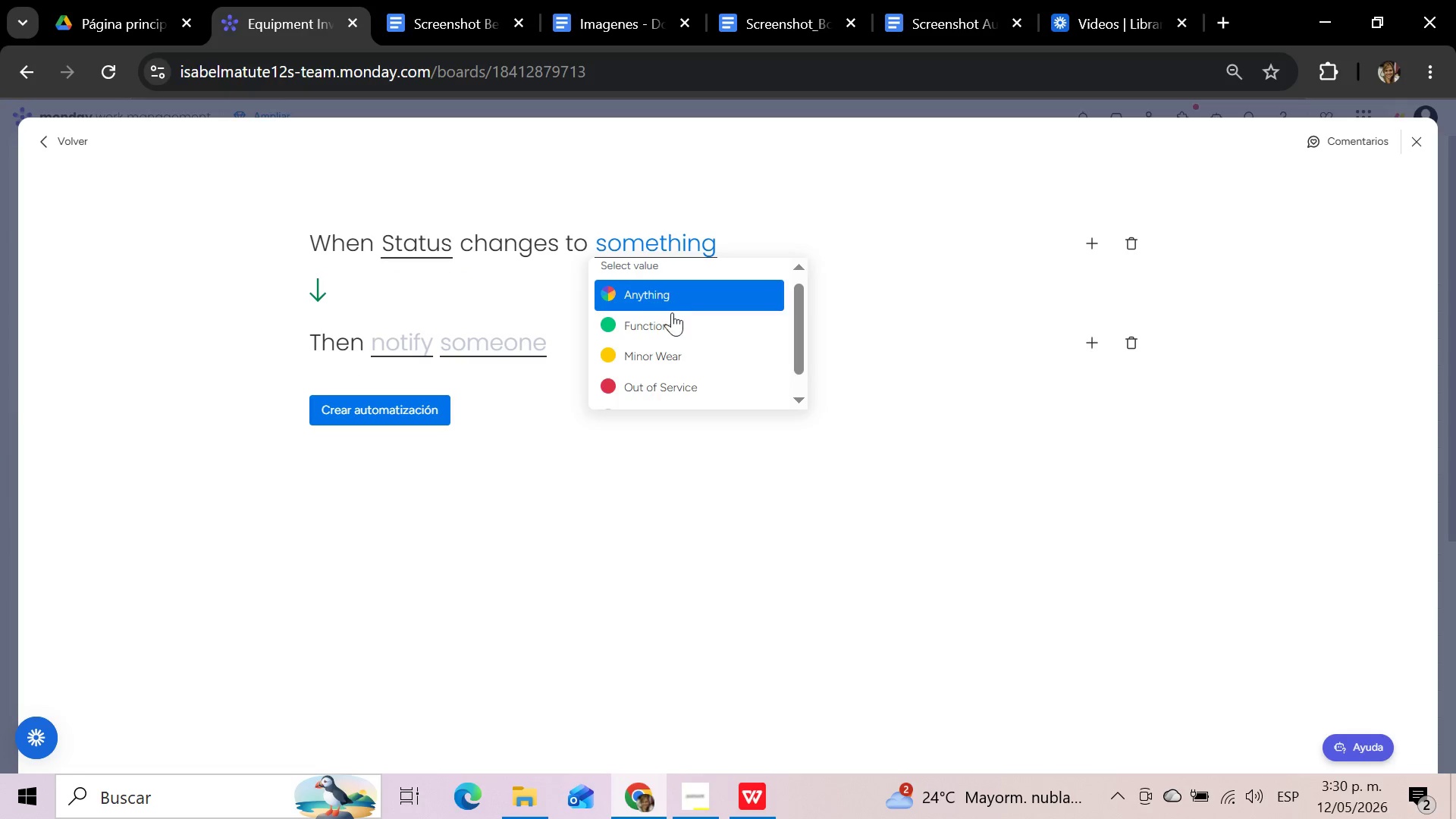 
scroll: coordinate [664, 347], scroll_direction: down, amount: 2.0
 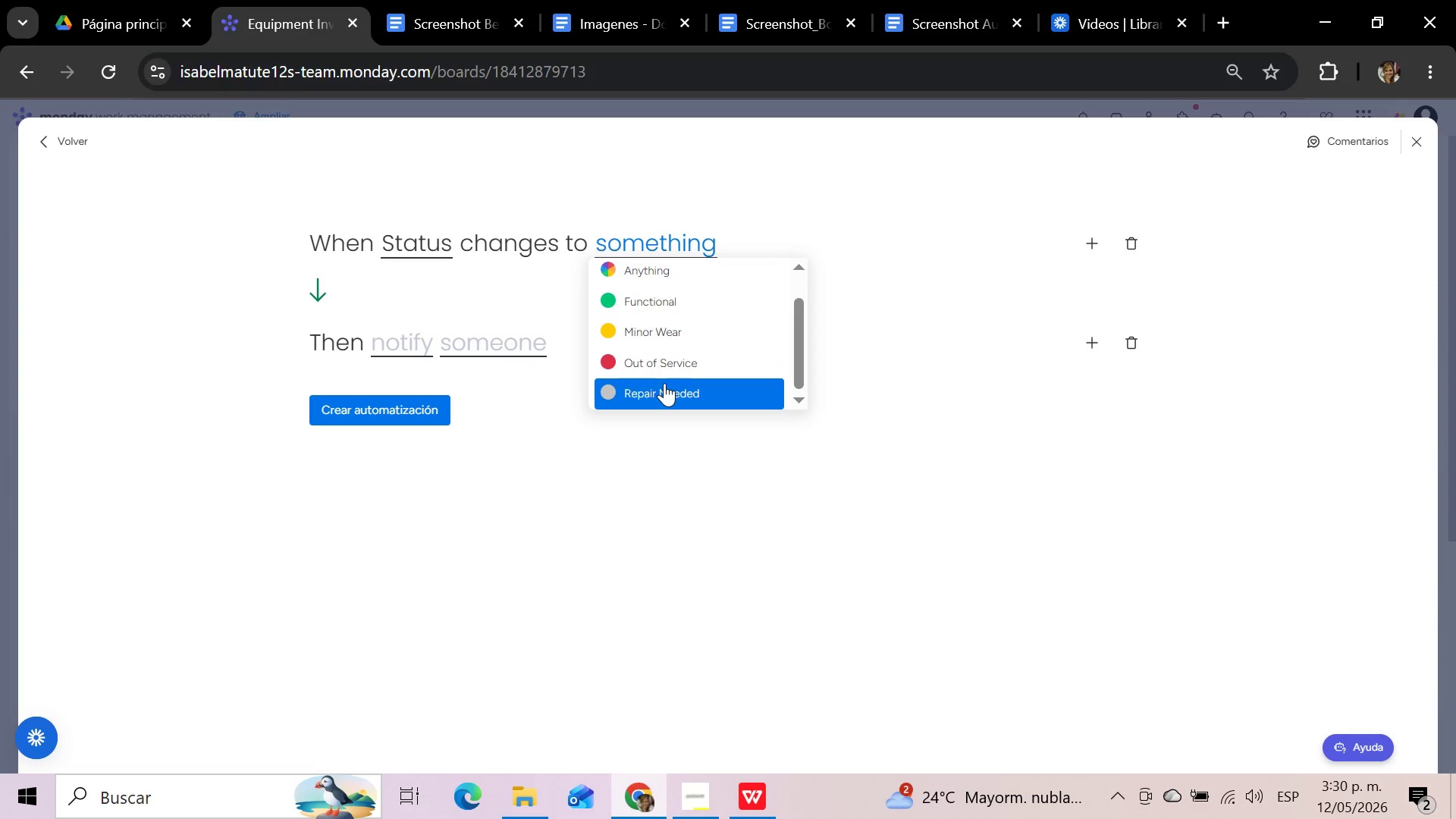 
left_click([664, 383])
 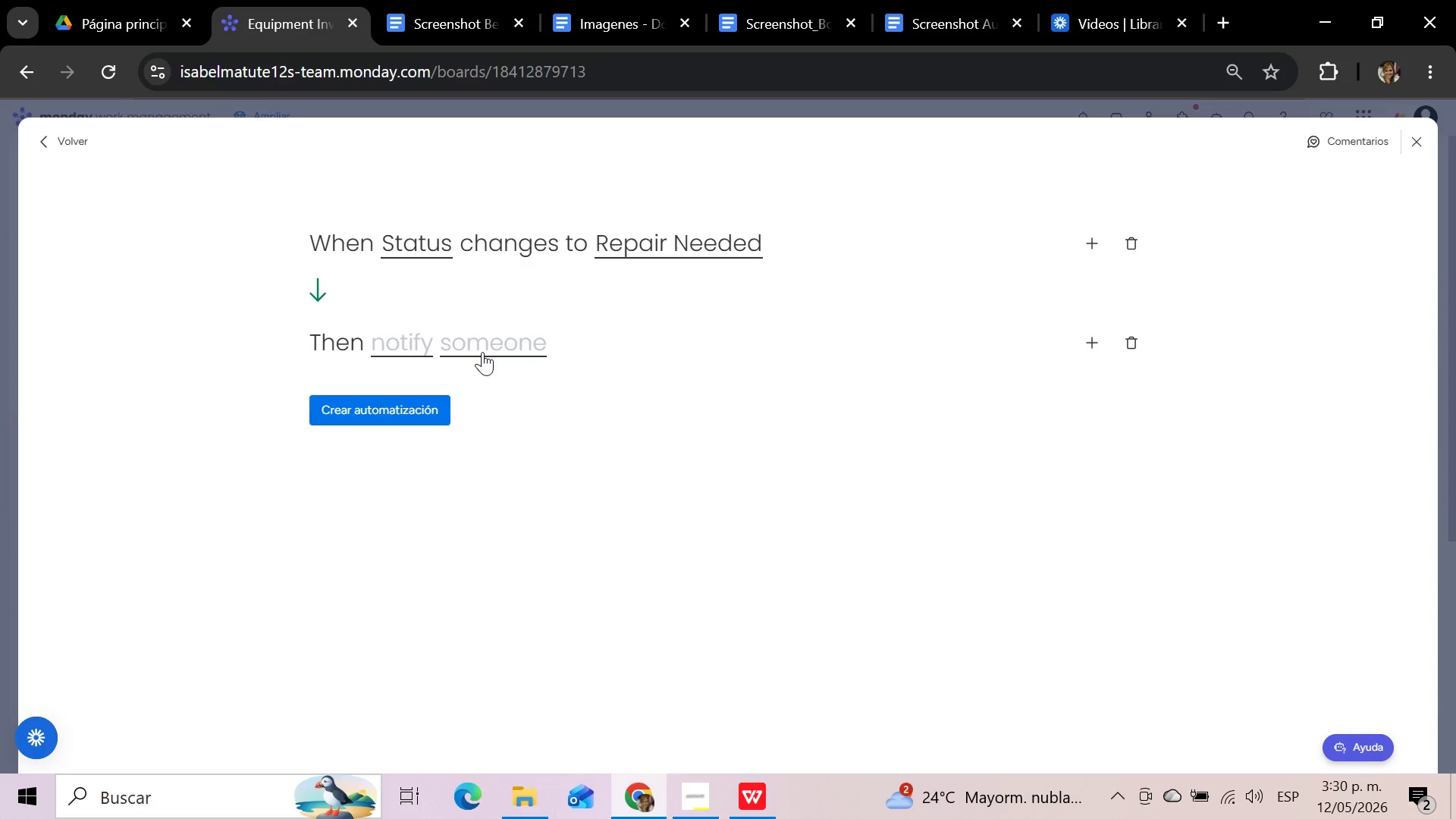 
wait(15.53)
 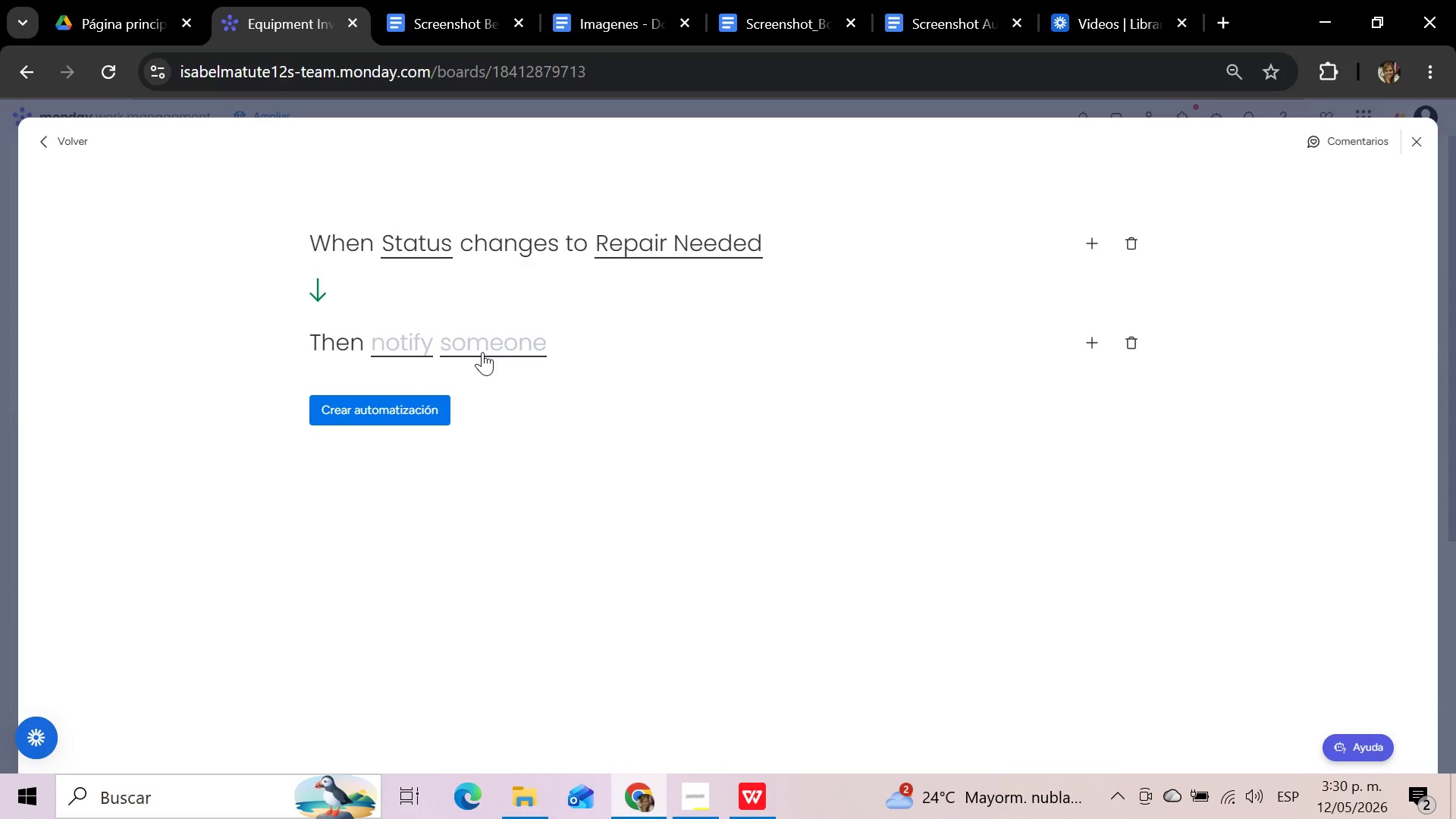 
left_click([1096, 347])
 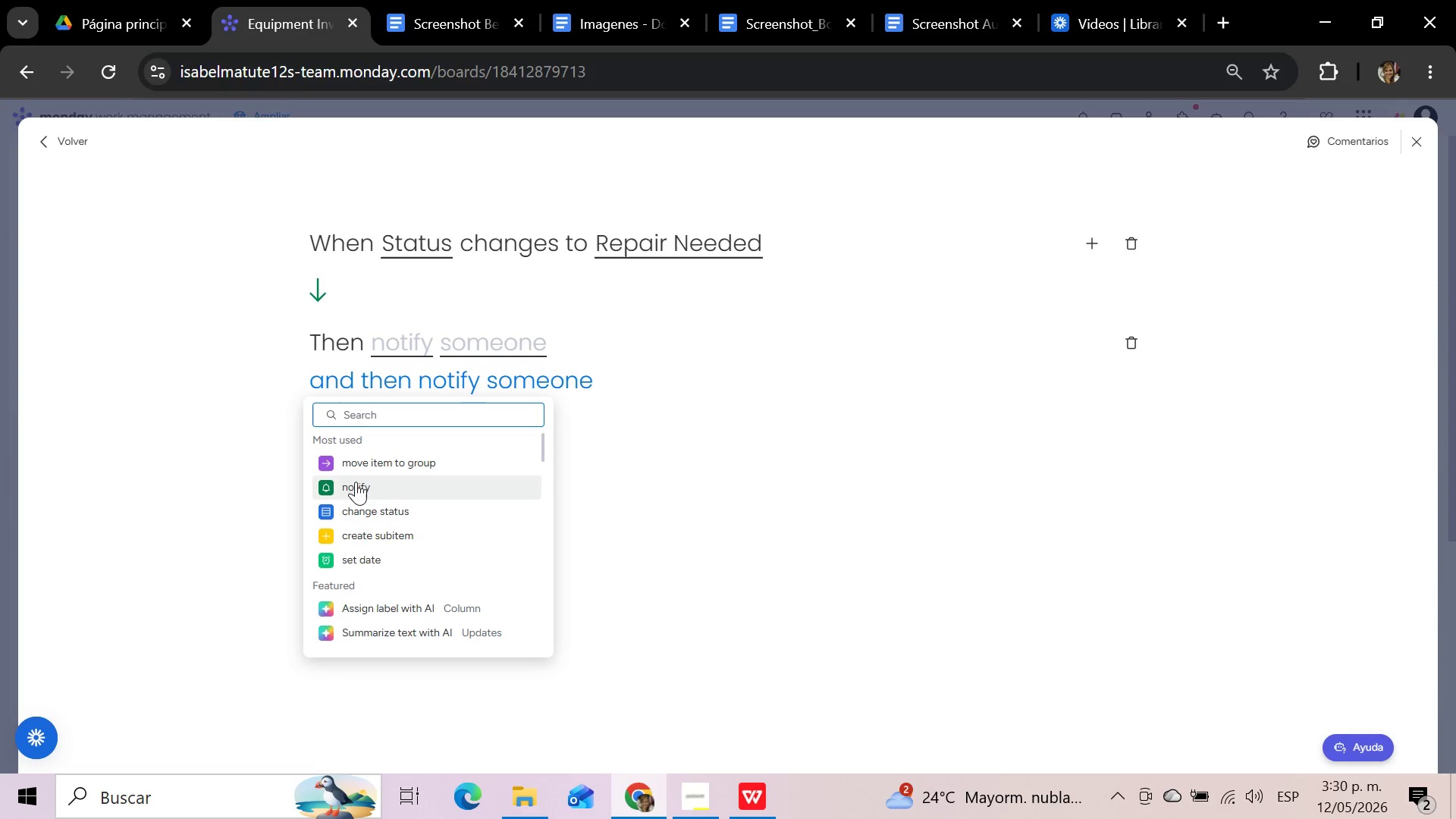 
wait(7.41)
 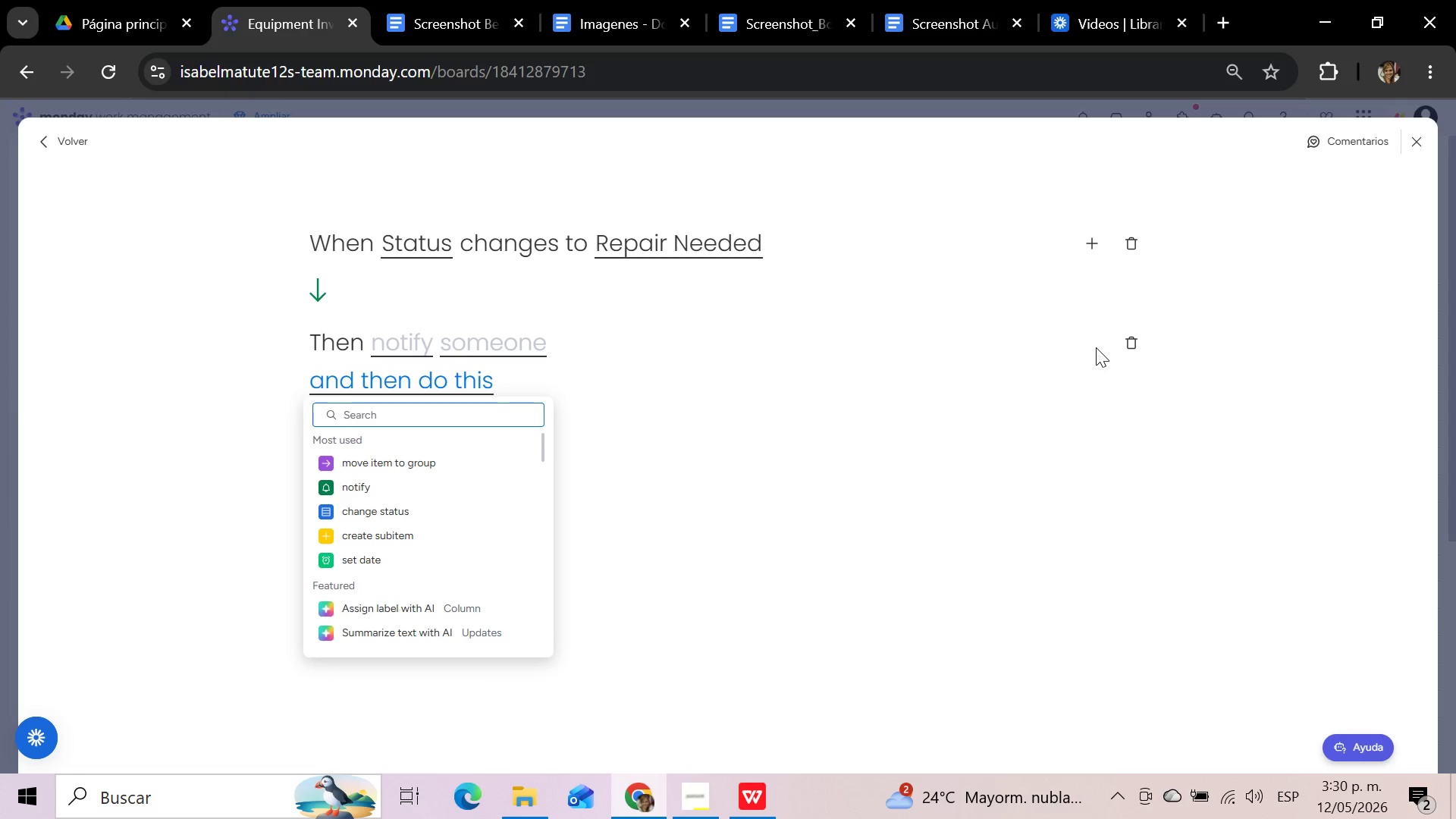 
left_click([356, 482])
 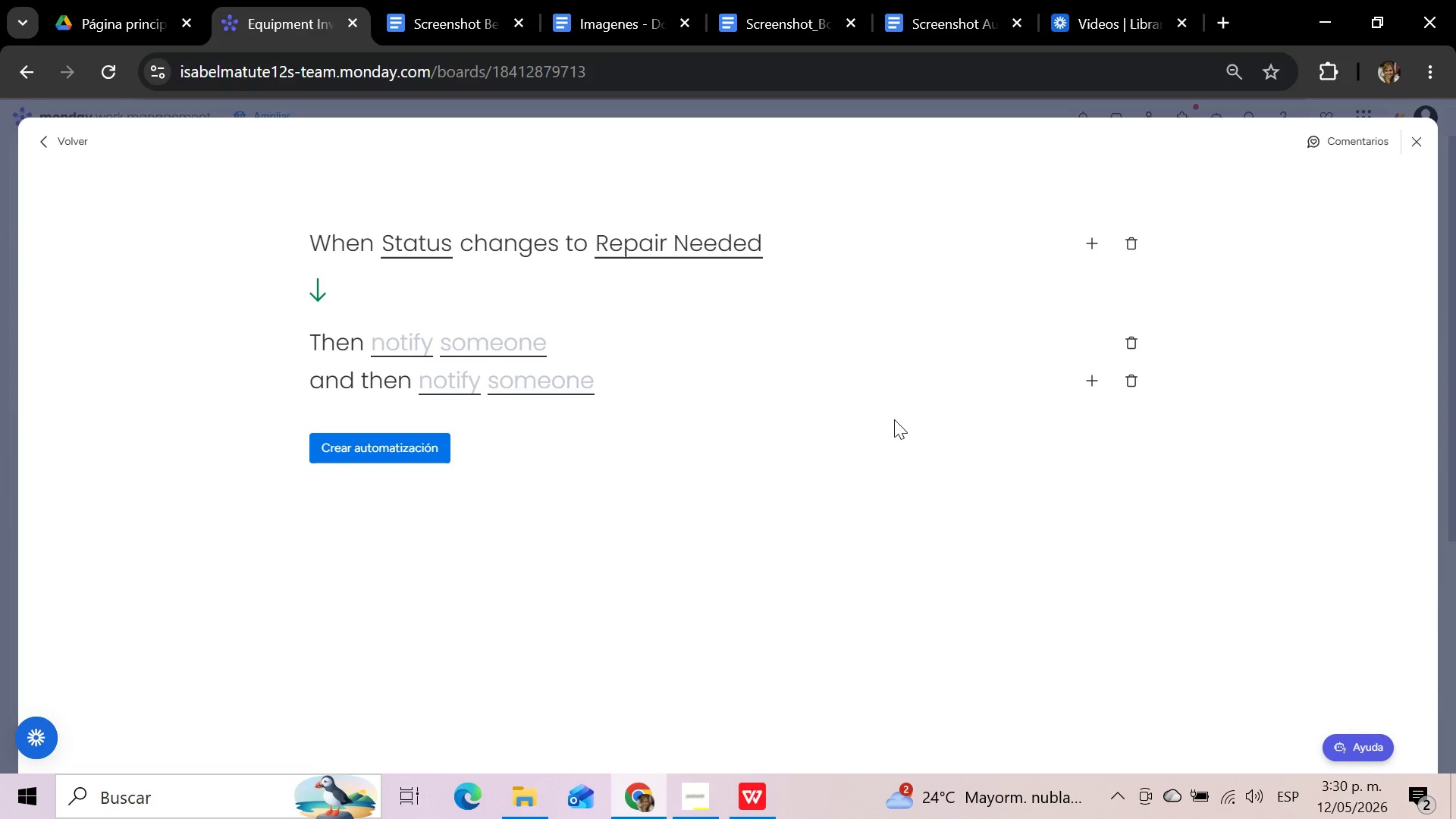 
wait(13.73)
 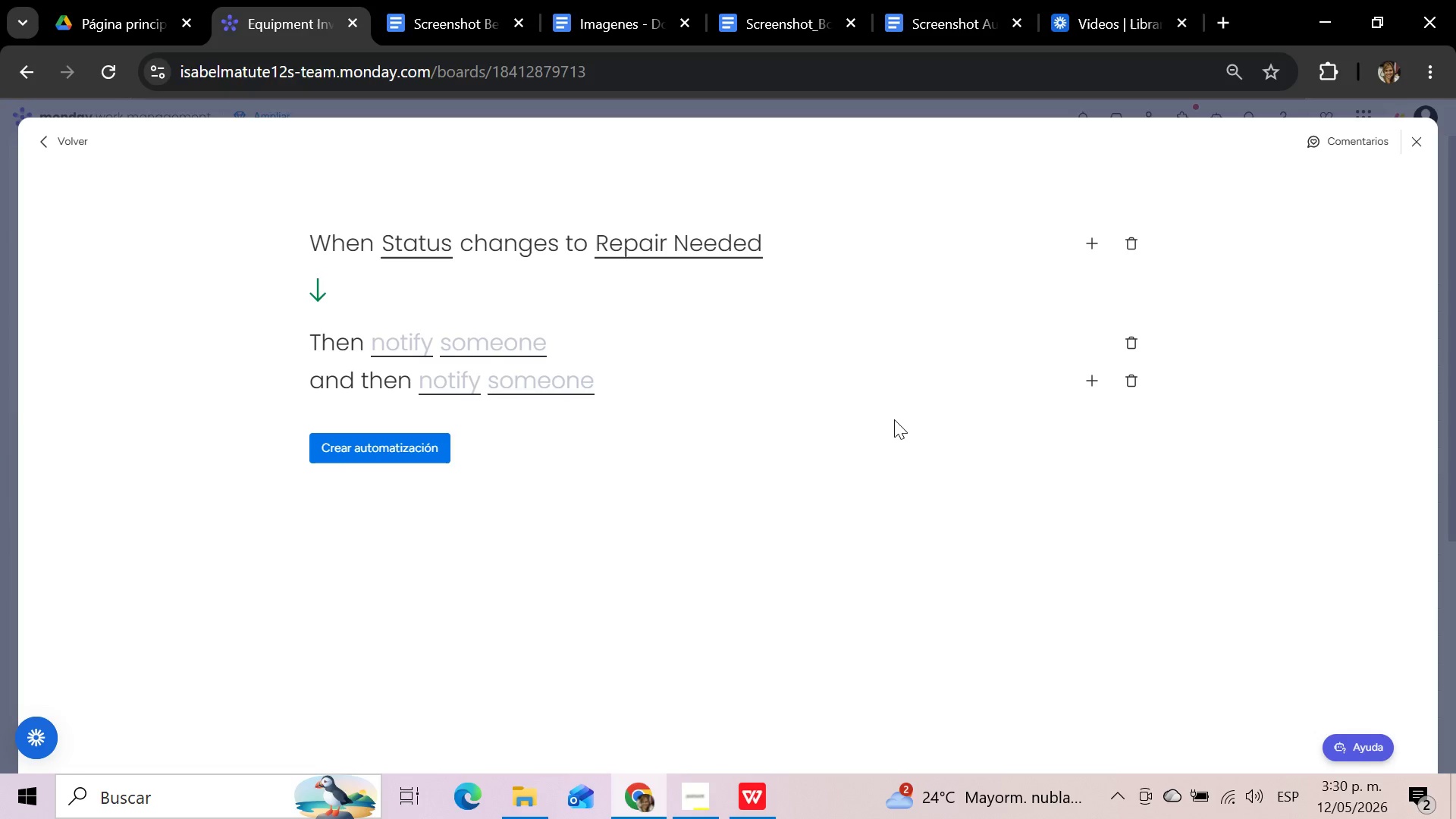 
left_click([488, 344])
 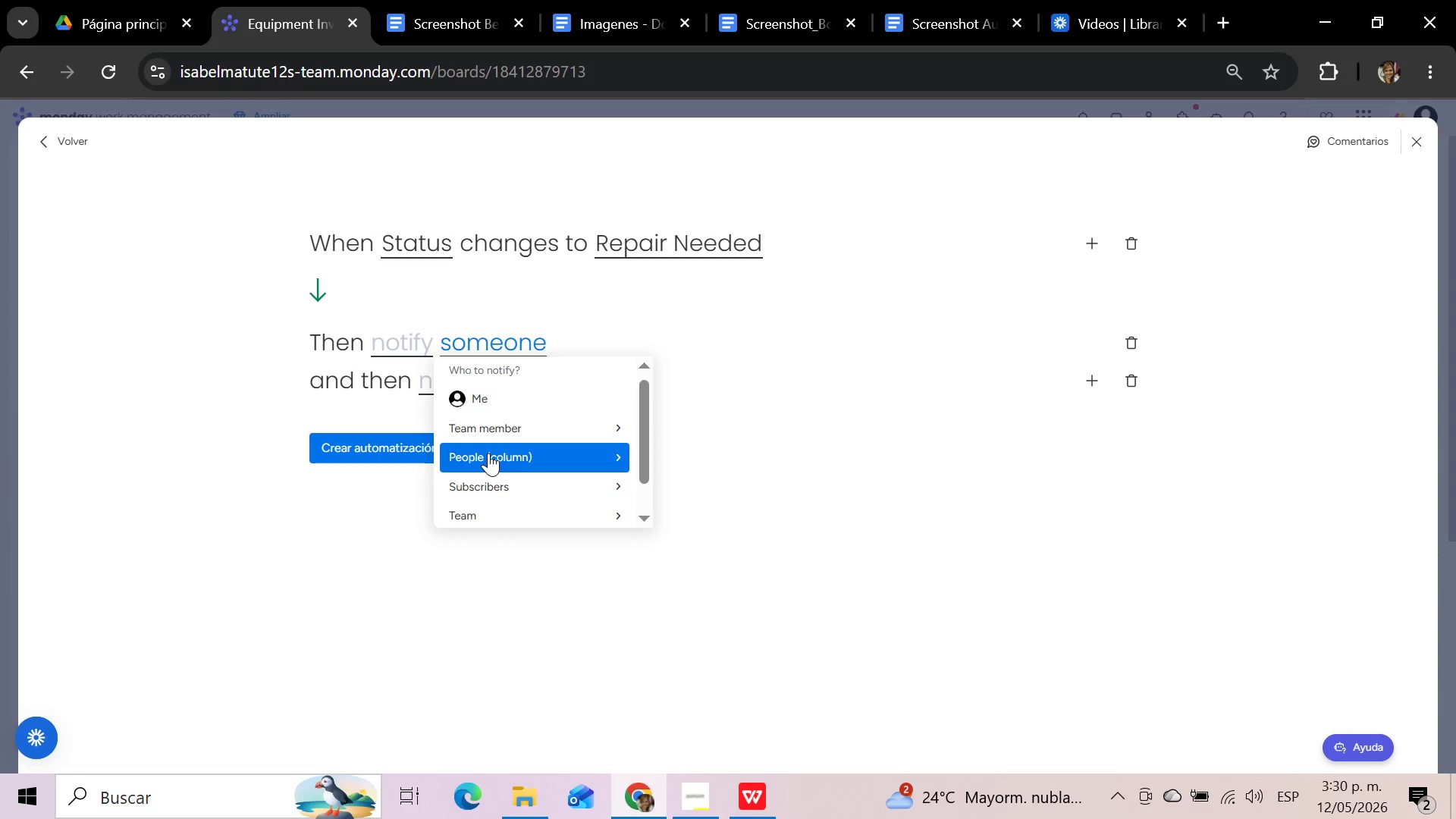 
left_click([613, 454])
 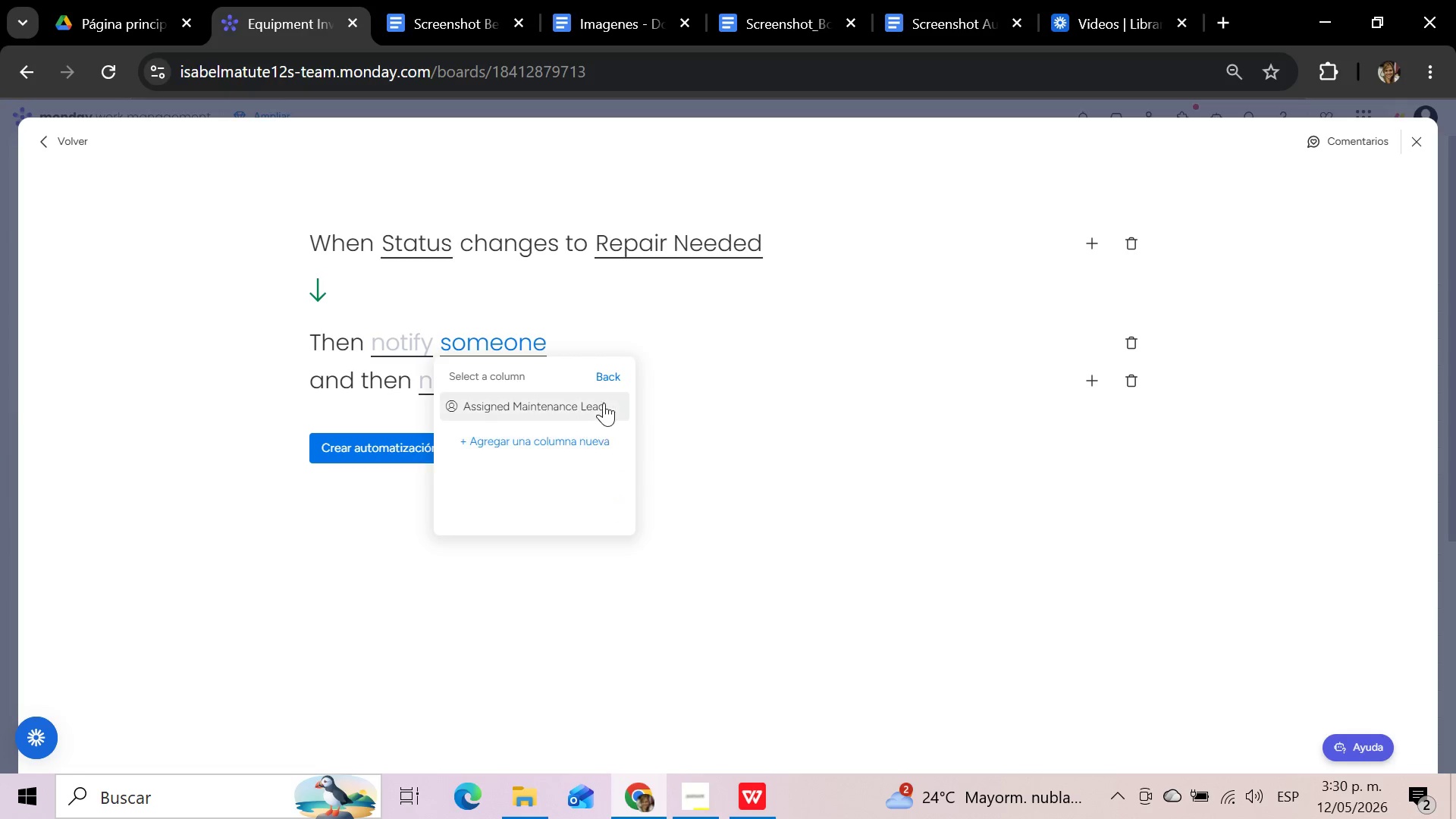 
left_click([604, 403])
 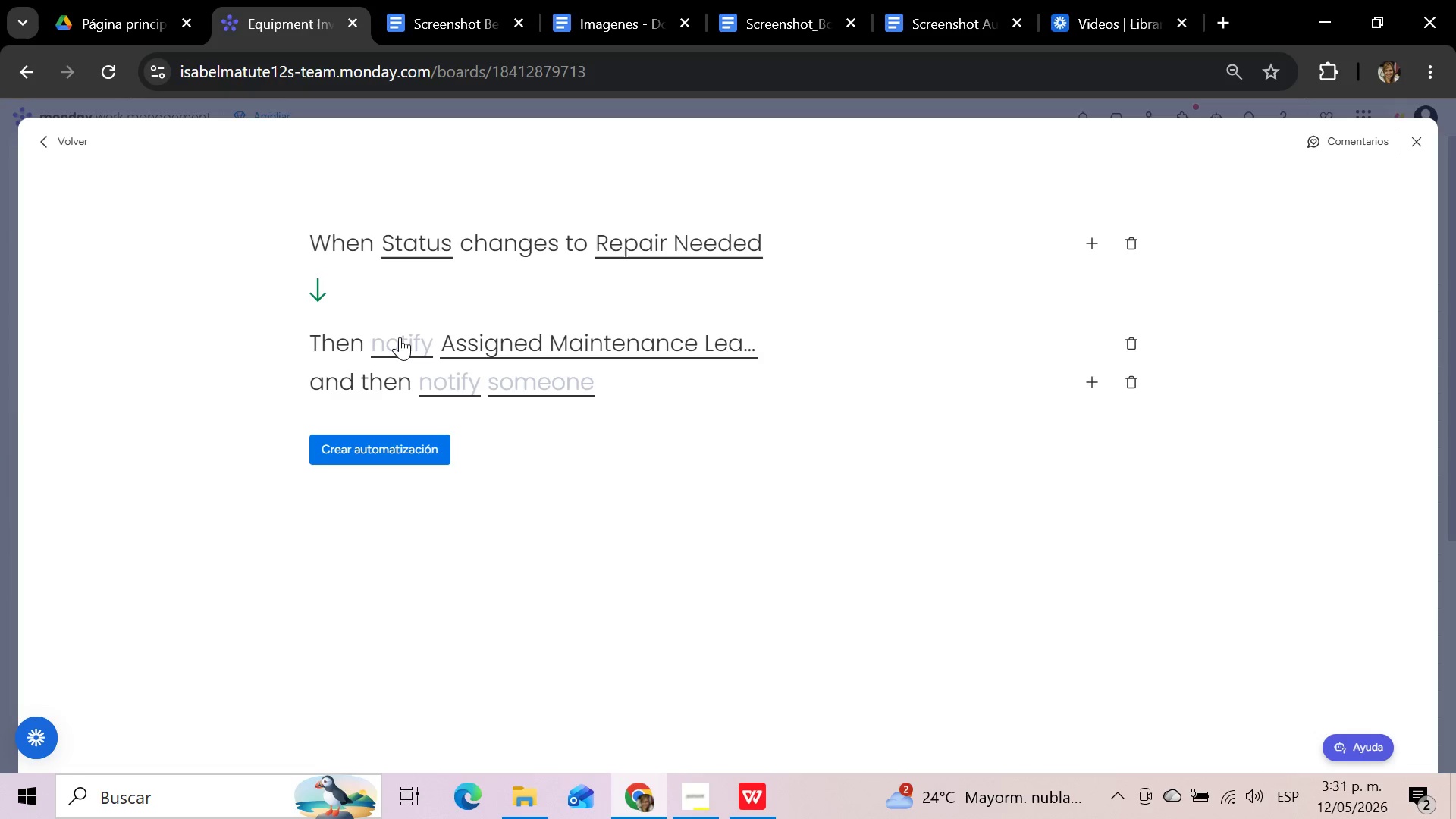 
wait(13.91)
 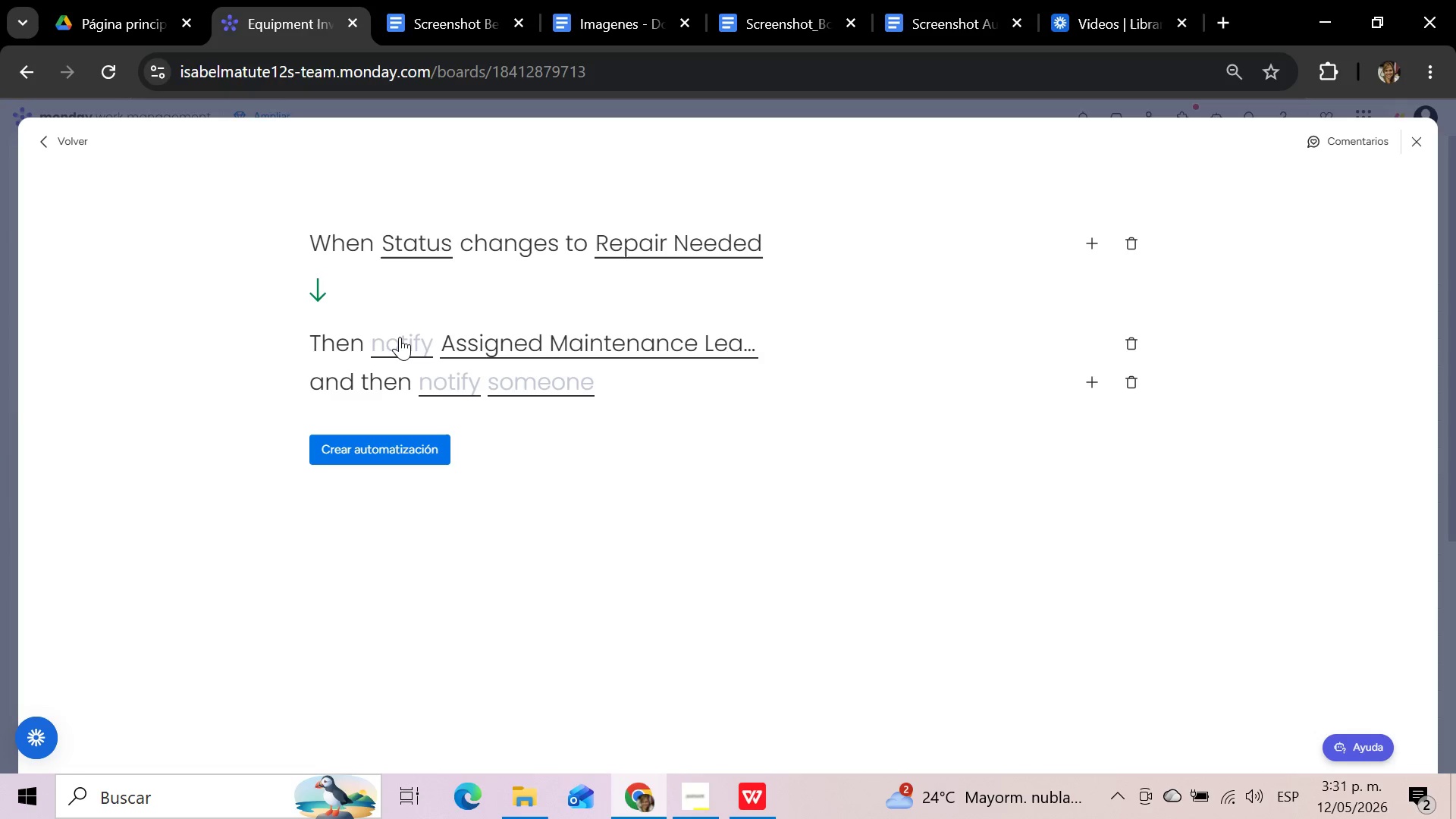 
left_click([400, 337])
 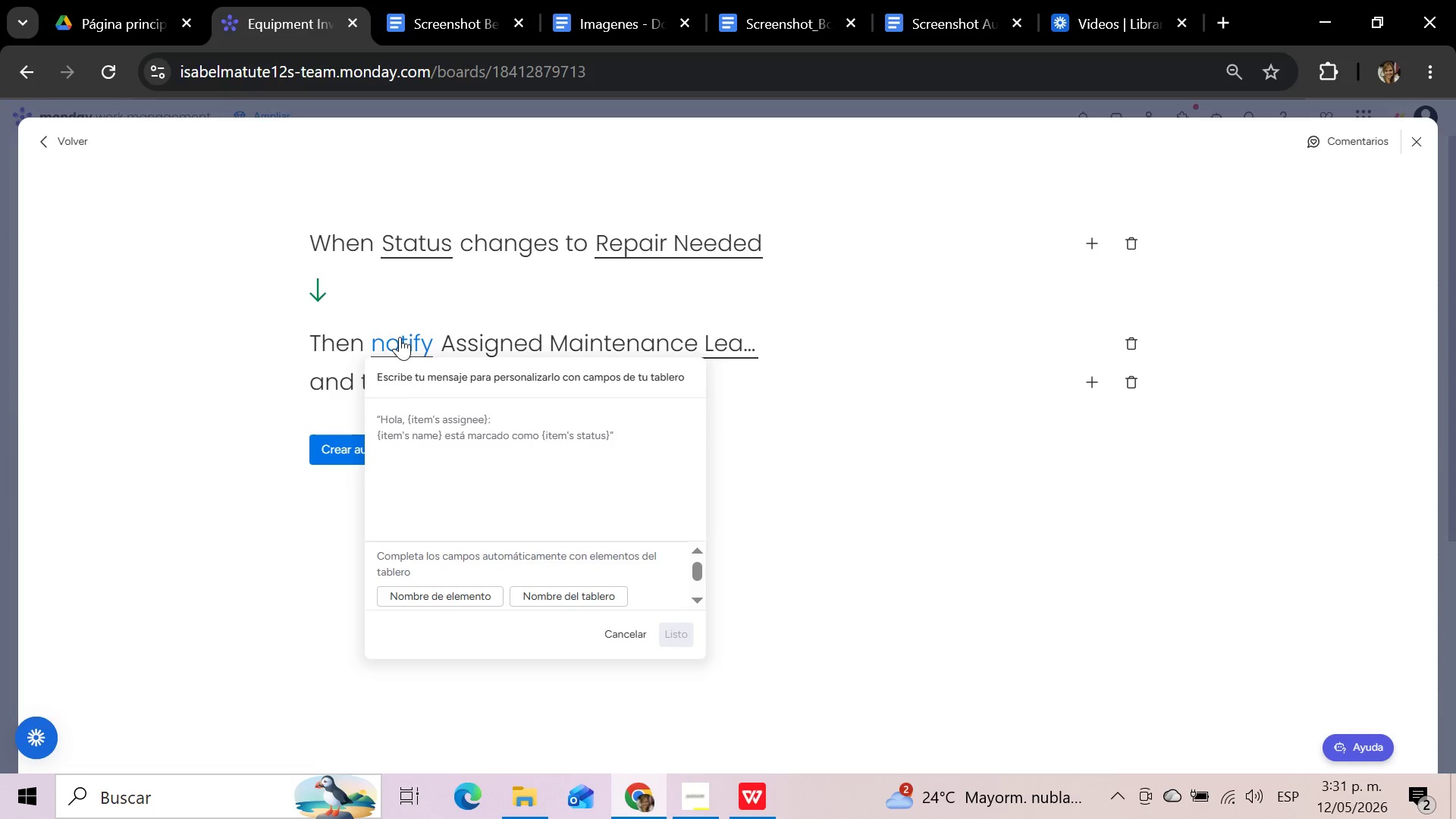 
left_click([396, 425])
 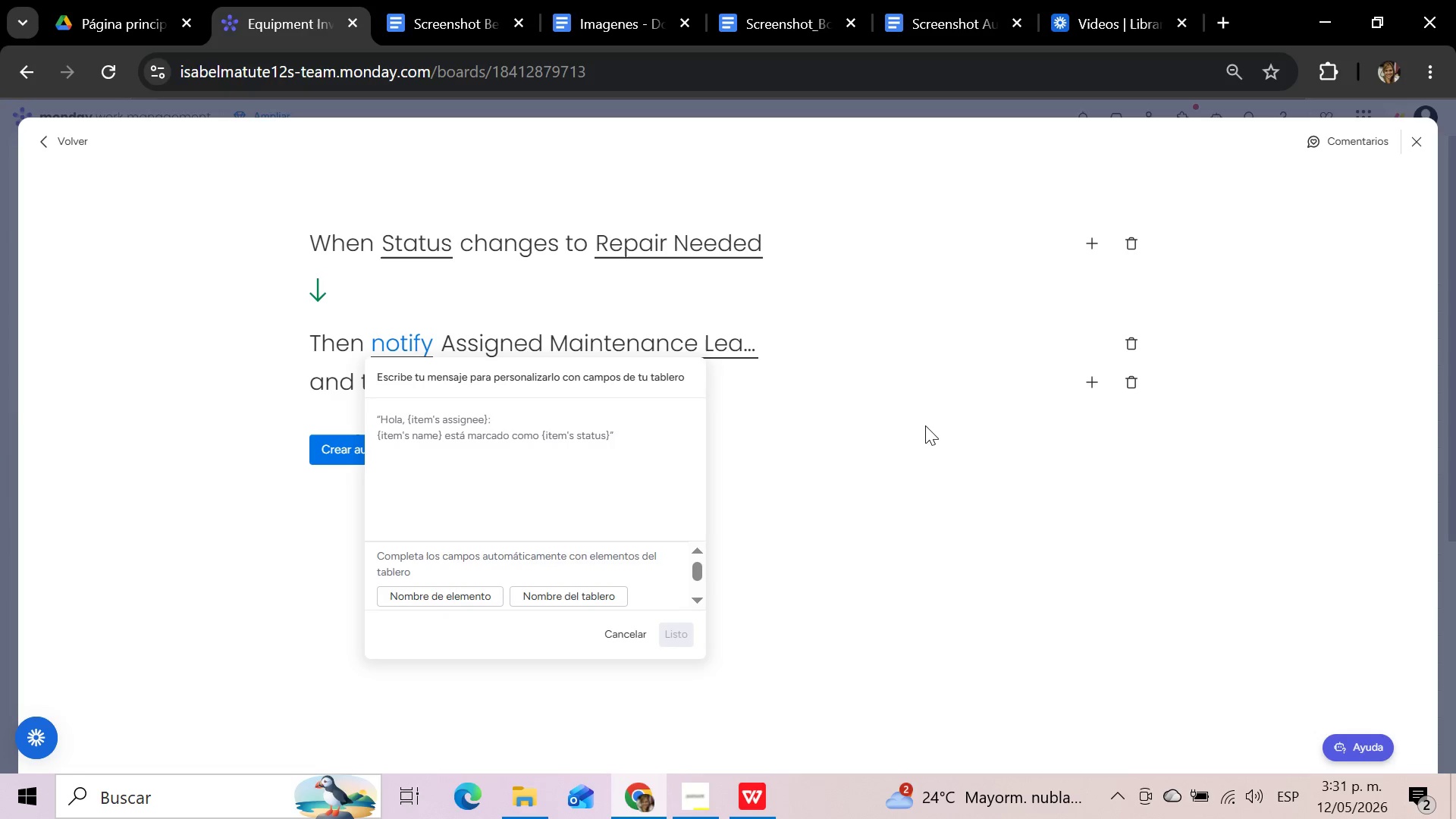 
wait(7.2)
 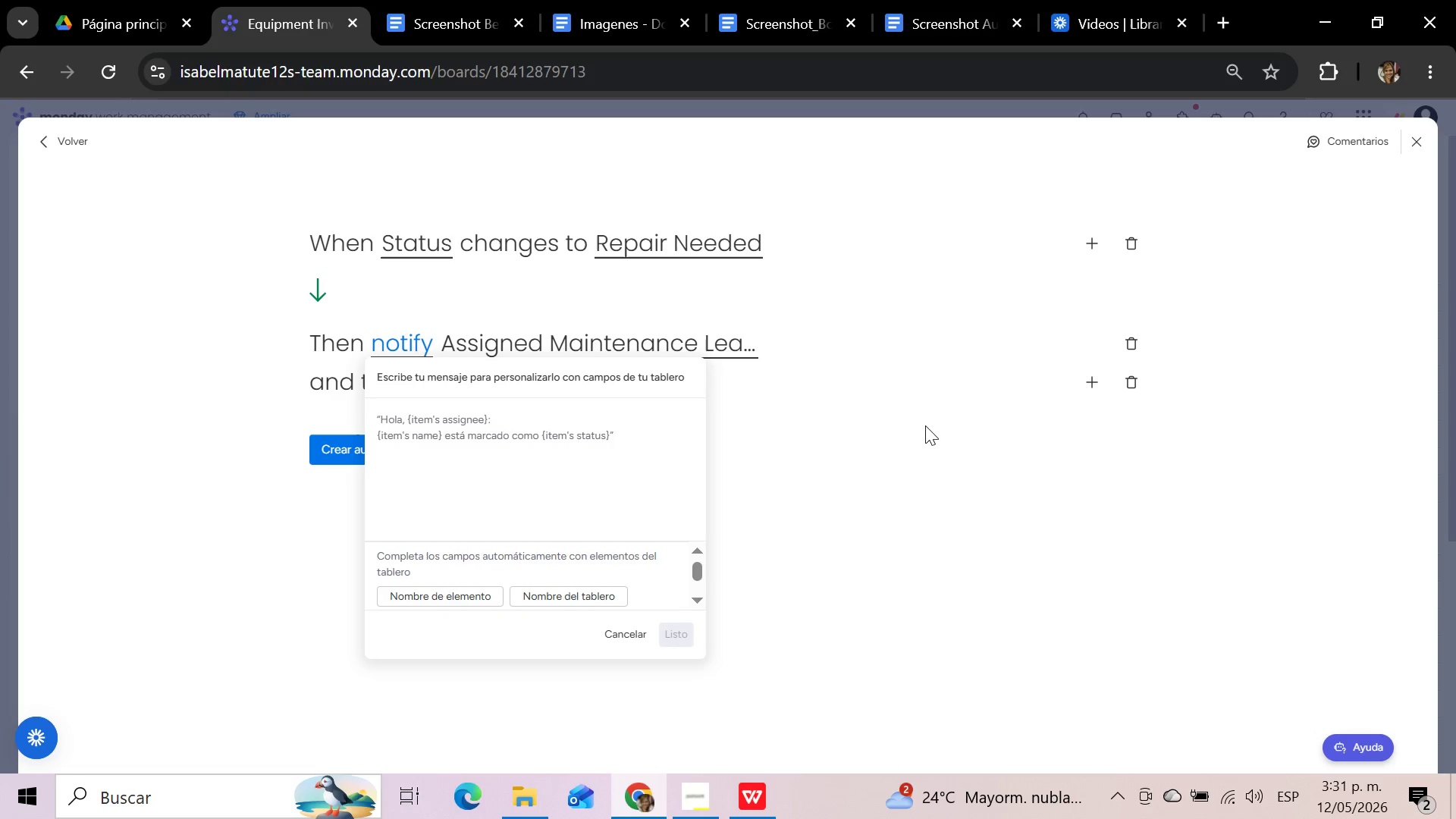 
type(Safety alert> )
 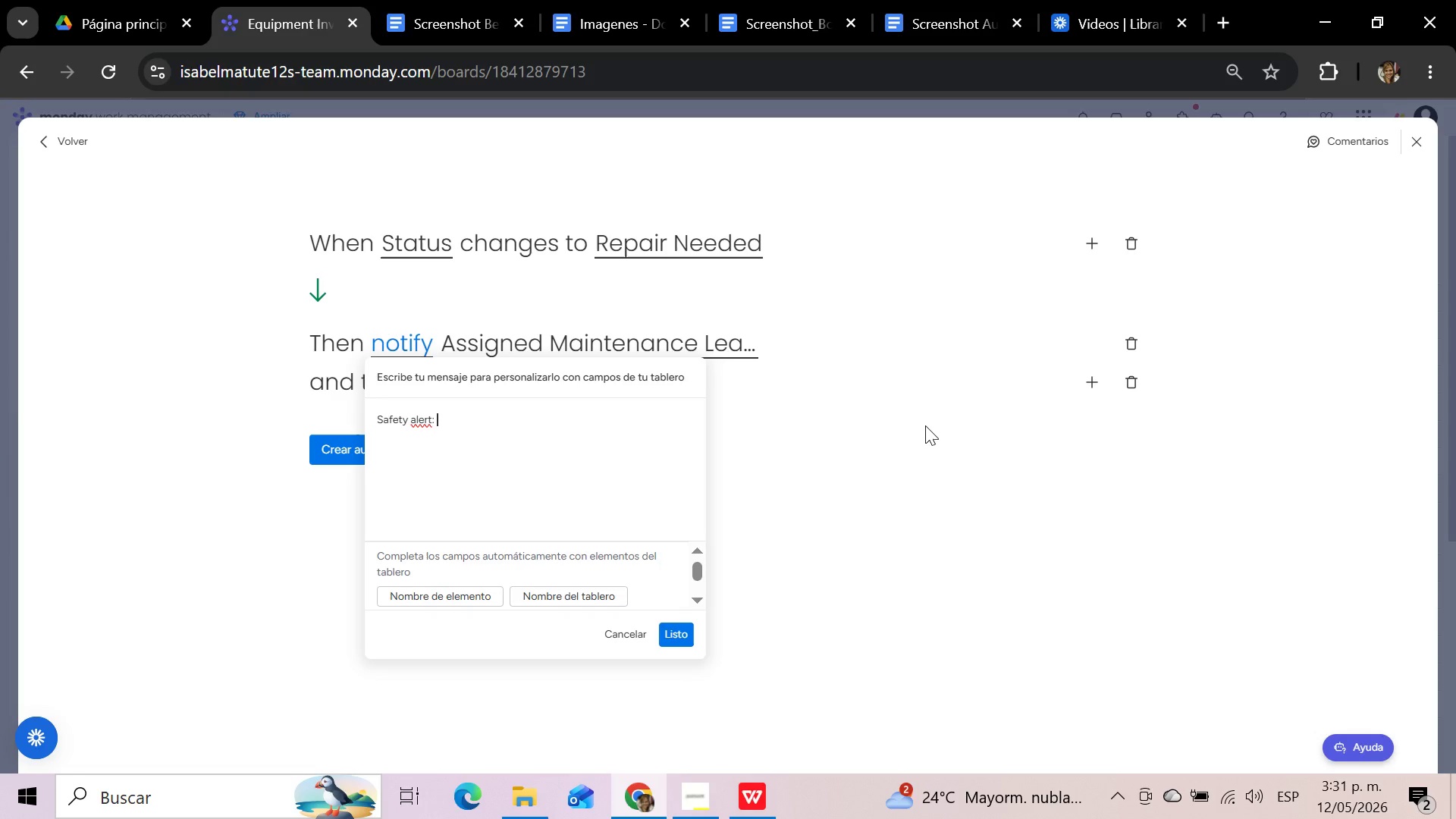 
left_click([449, 596])
 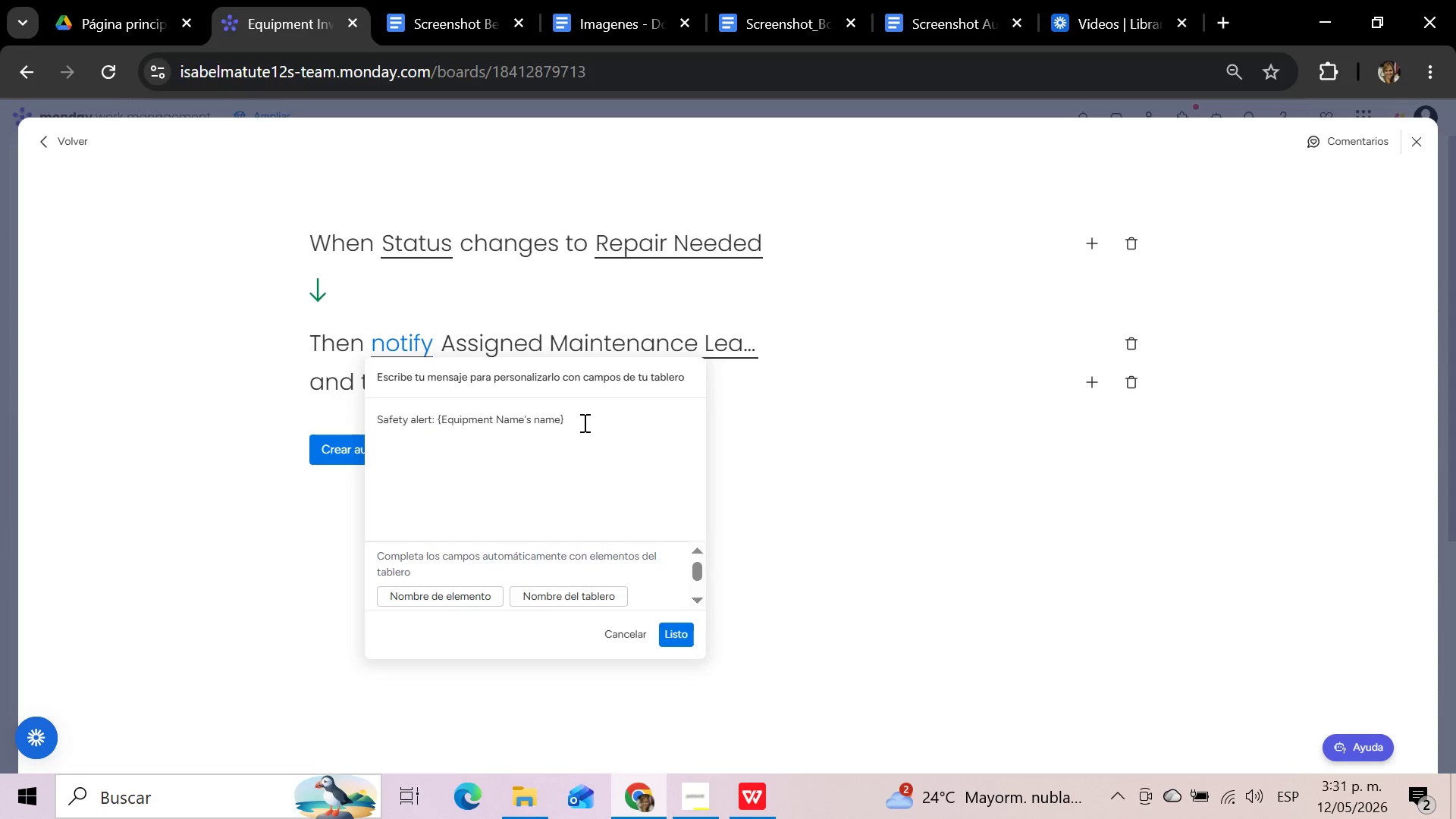 
wait(5.31)
 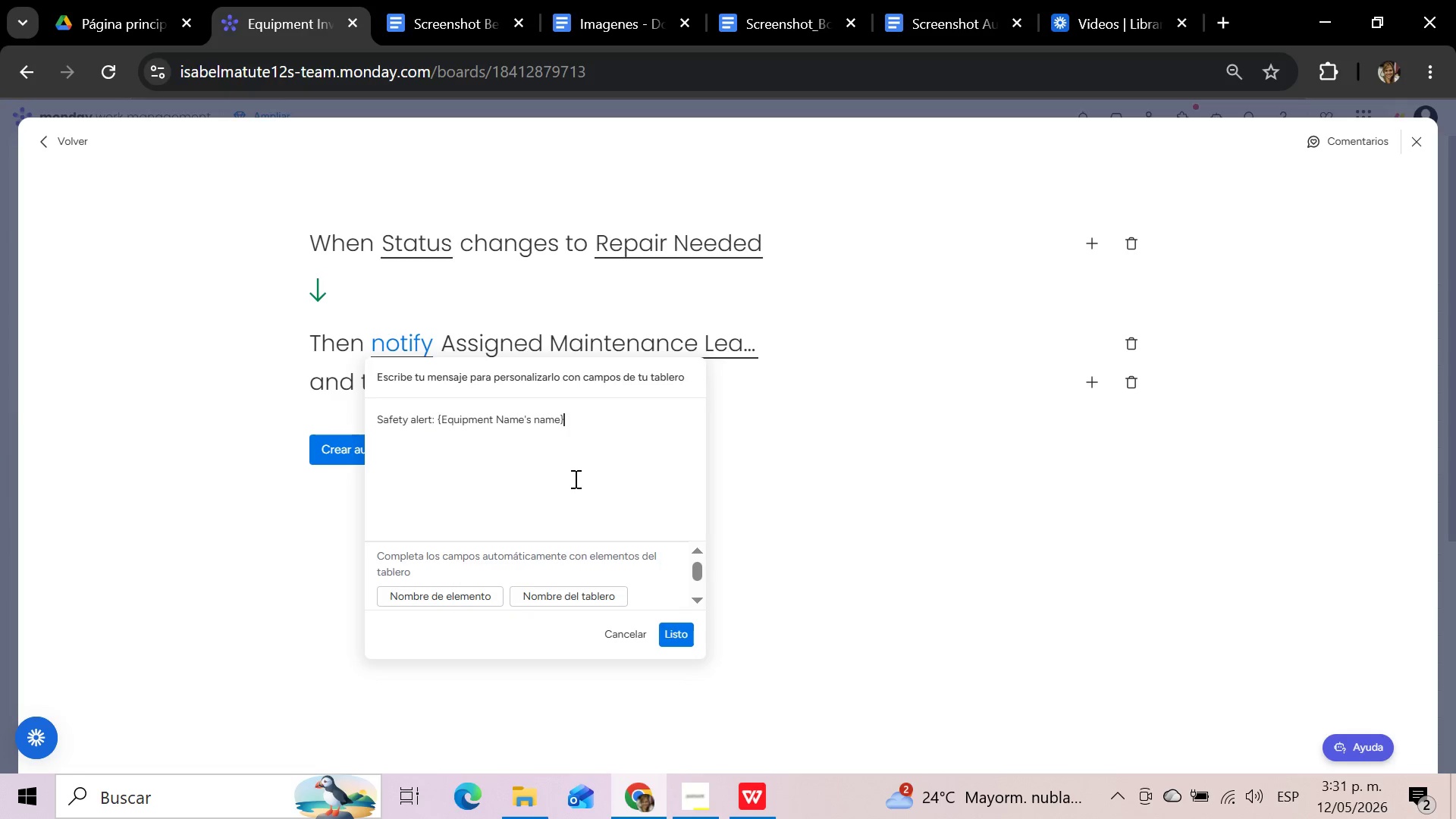 
key(Space)
 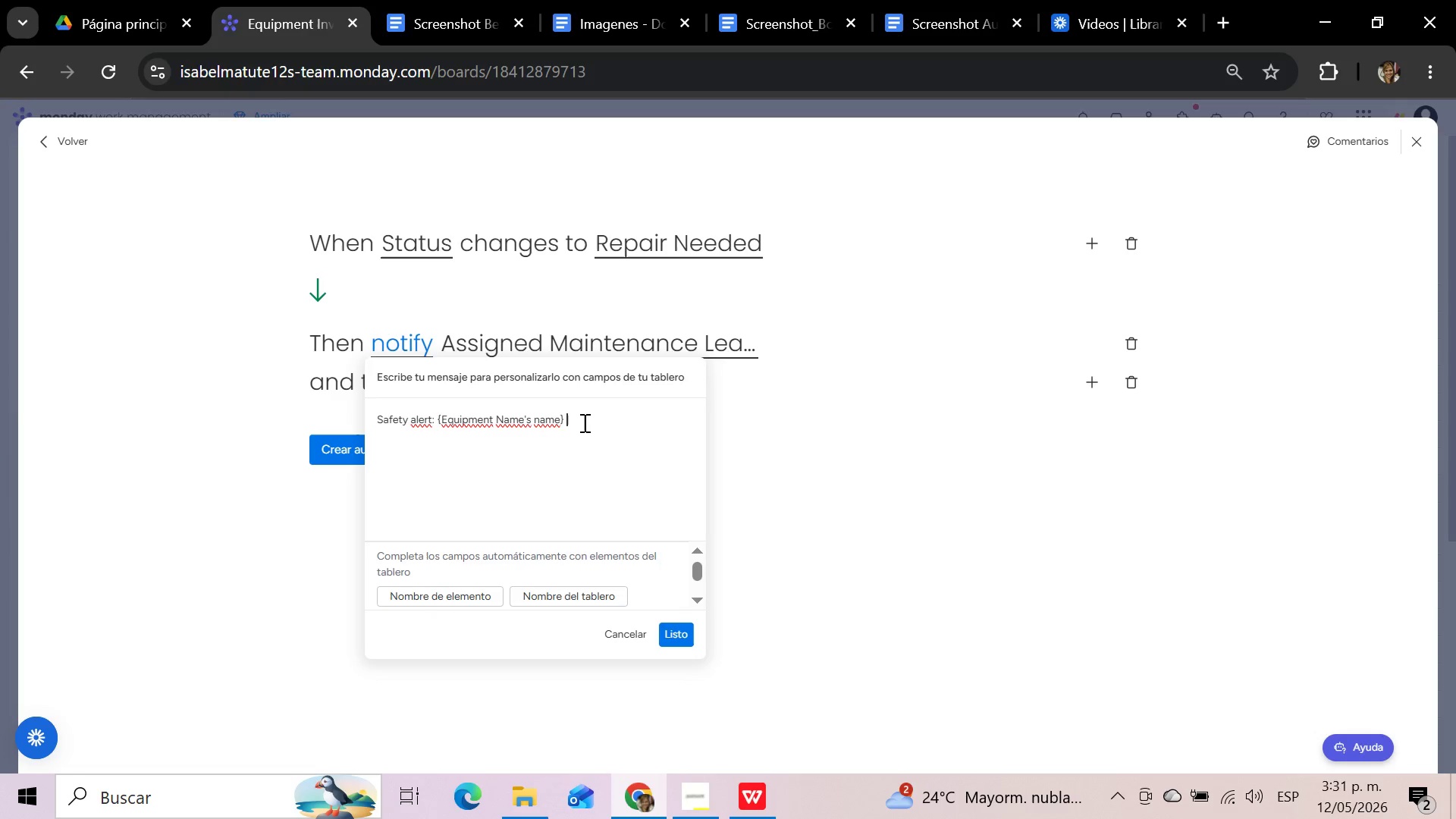 
type(has marked as Repair Needed. Pla)
key(Backspace)
type(ease review immediately before this equipment is used again.)
 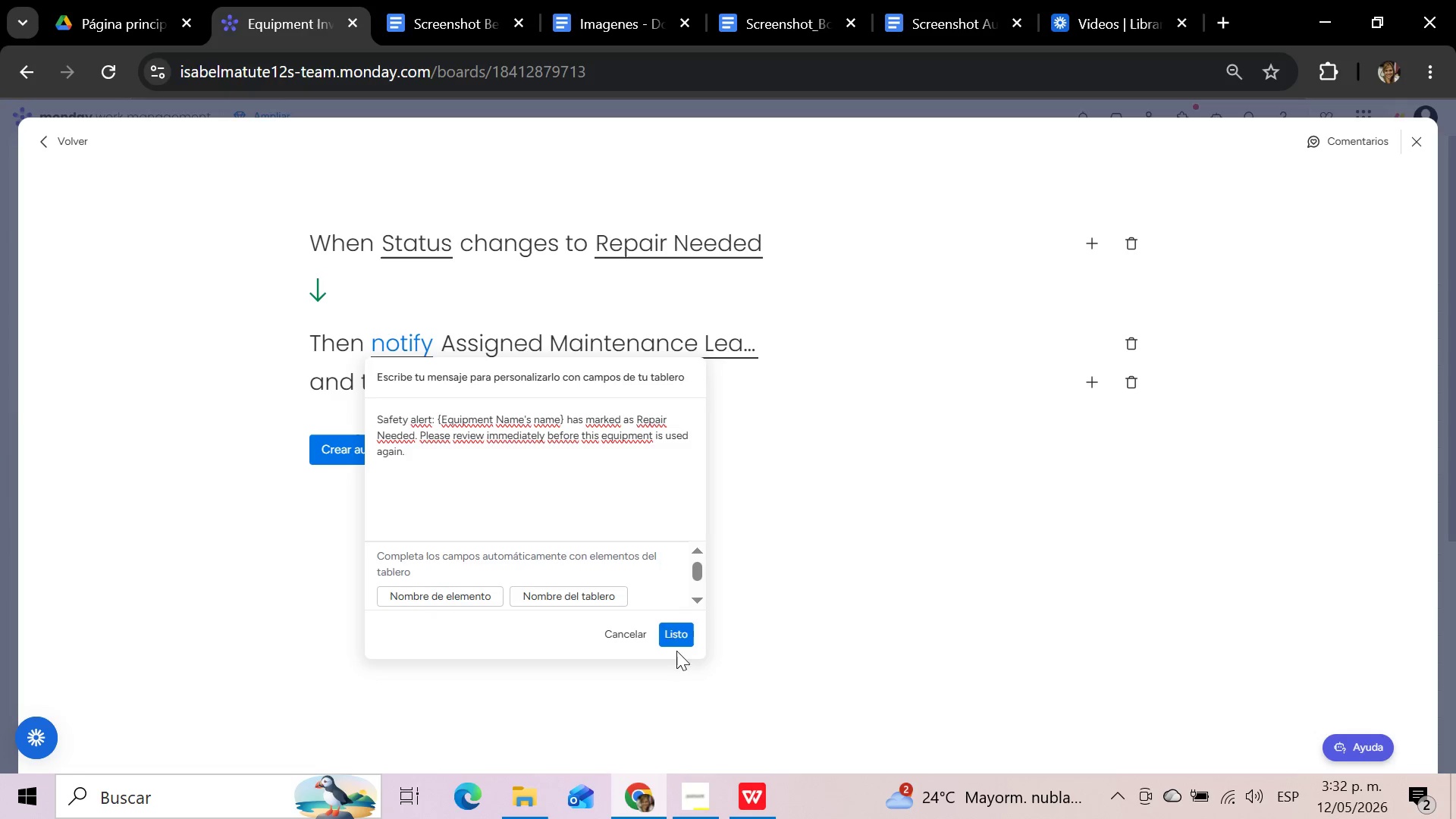 
left_click([679, 634])
 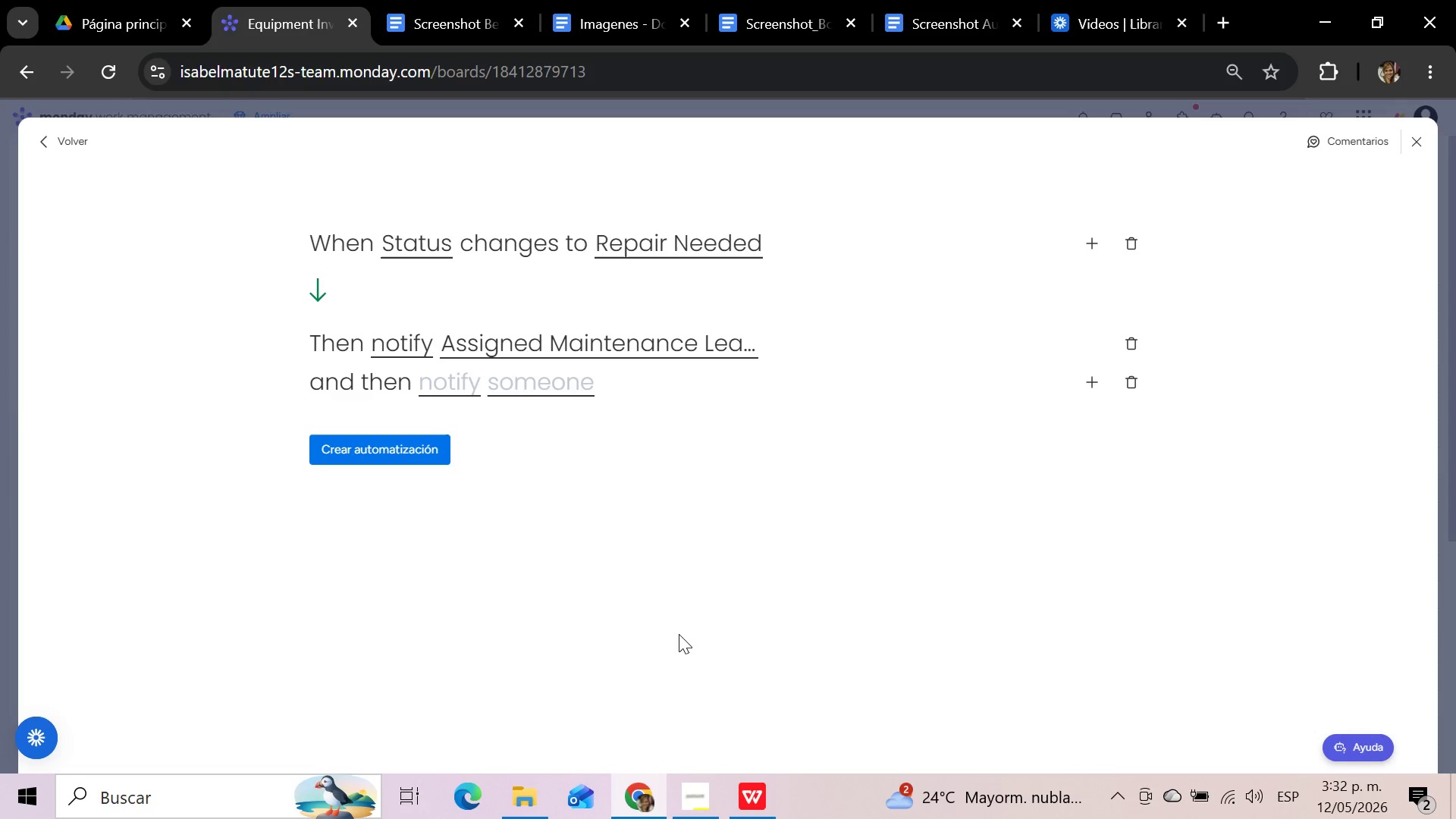 
wait(5.56)
 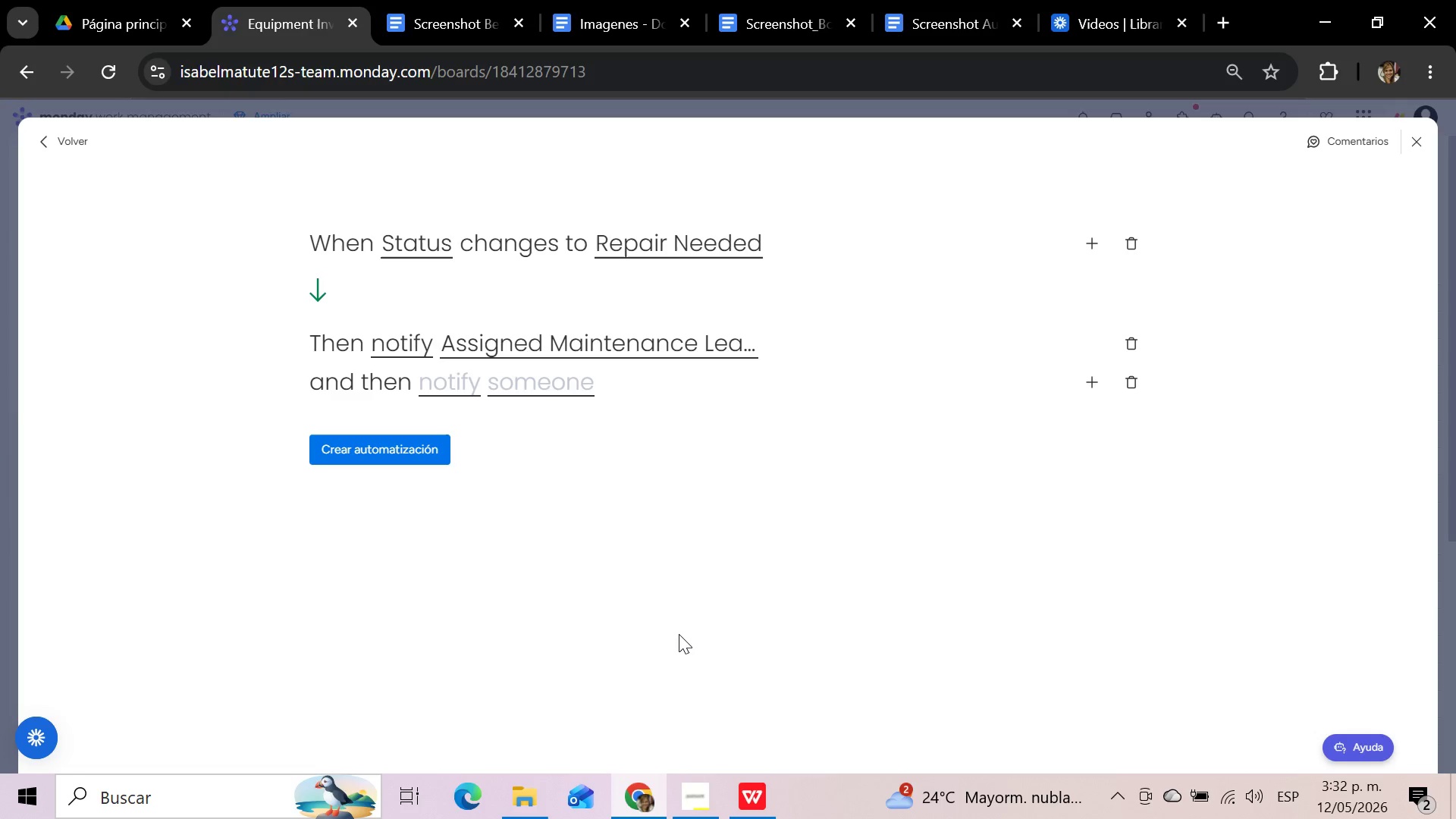 
left_click([454, 386])
 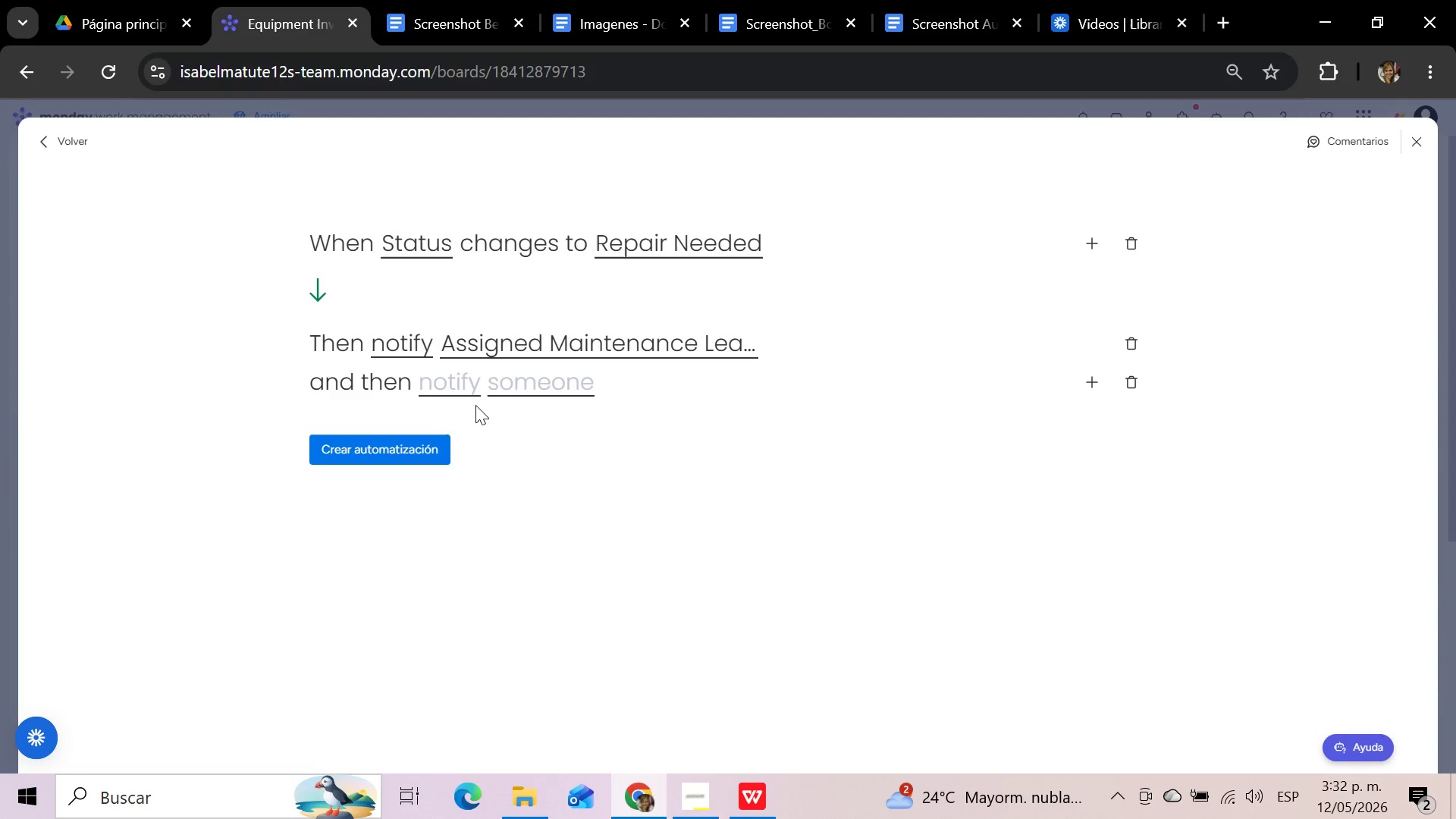 
left_click([448, 387])
 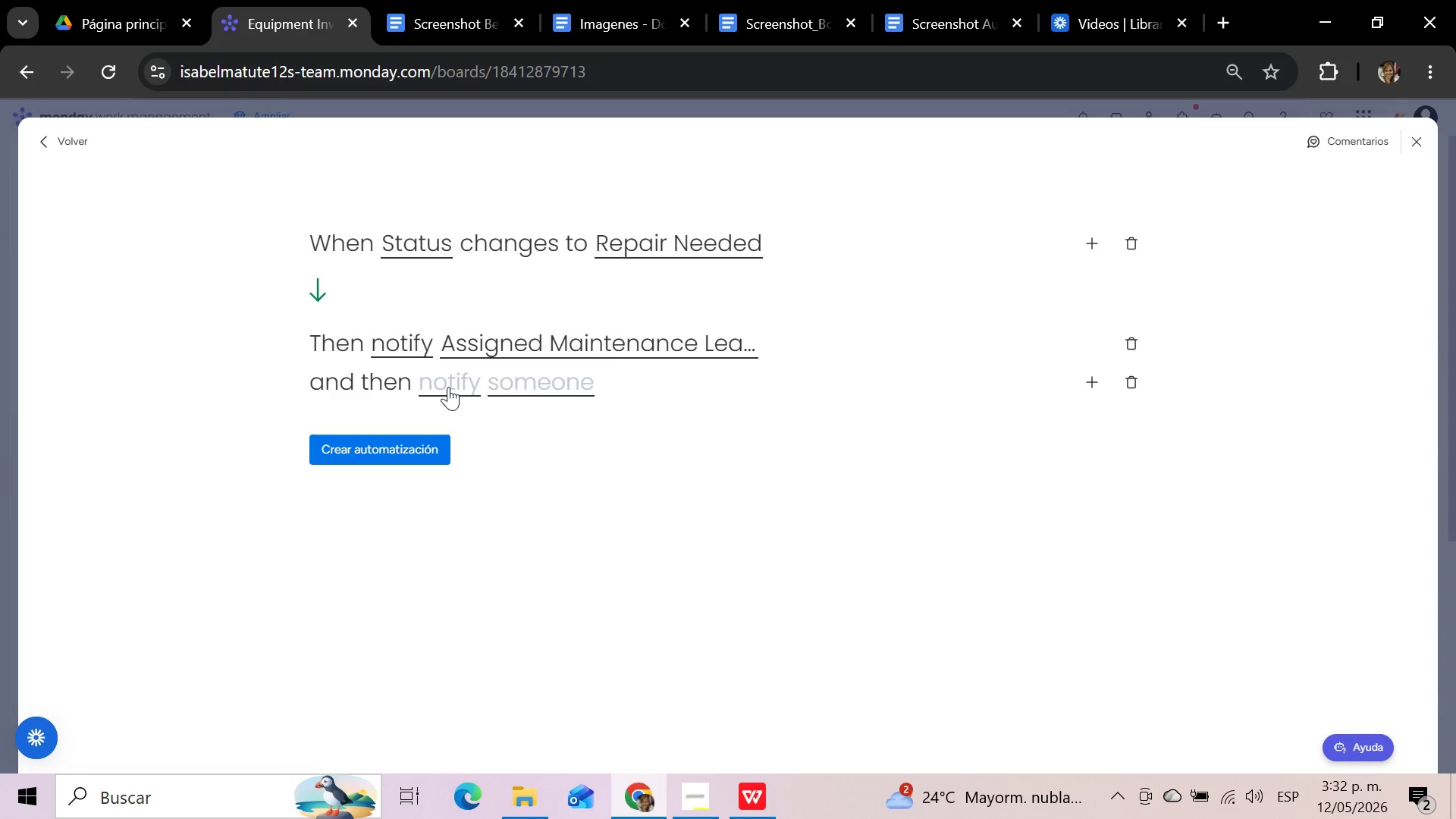 
left_click([716, 409])
 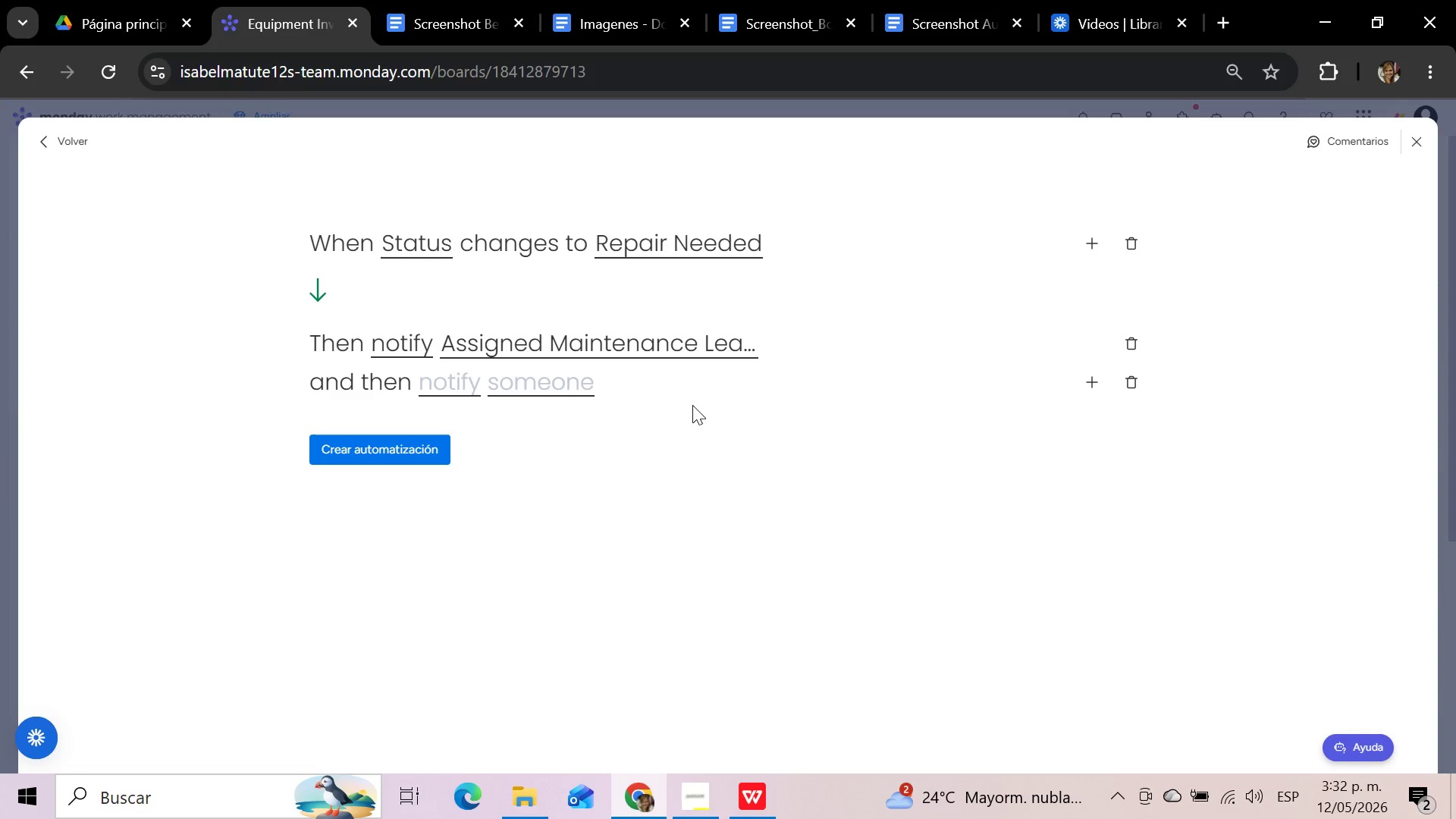 
scroll: coordinate [692, 405], scroll_direction: down, amount: 1.0
 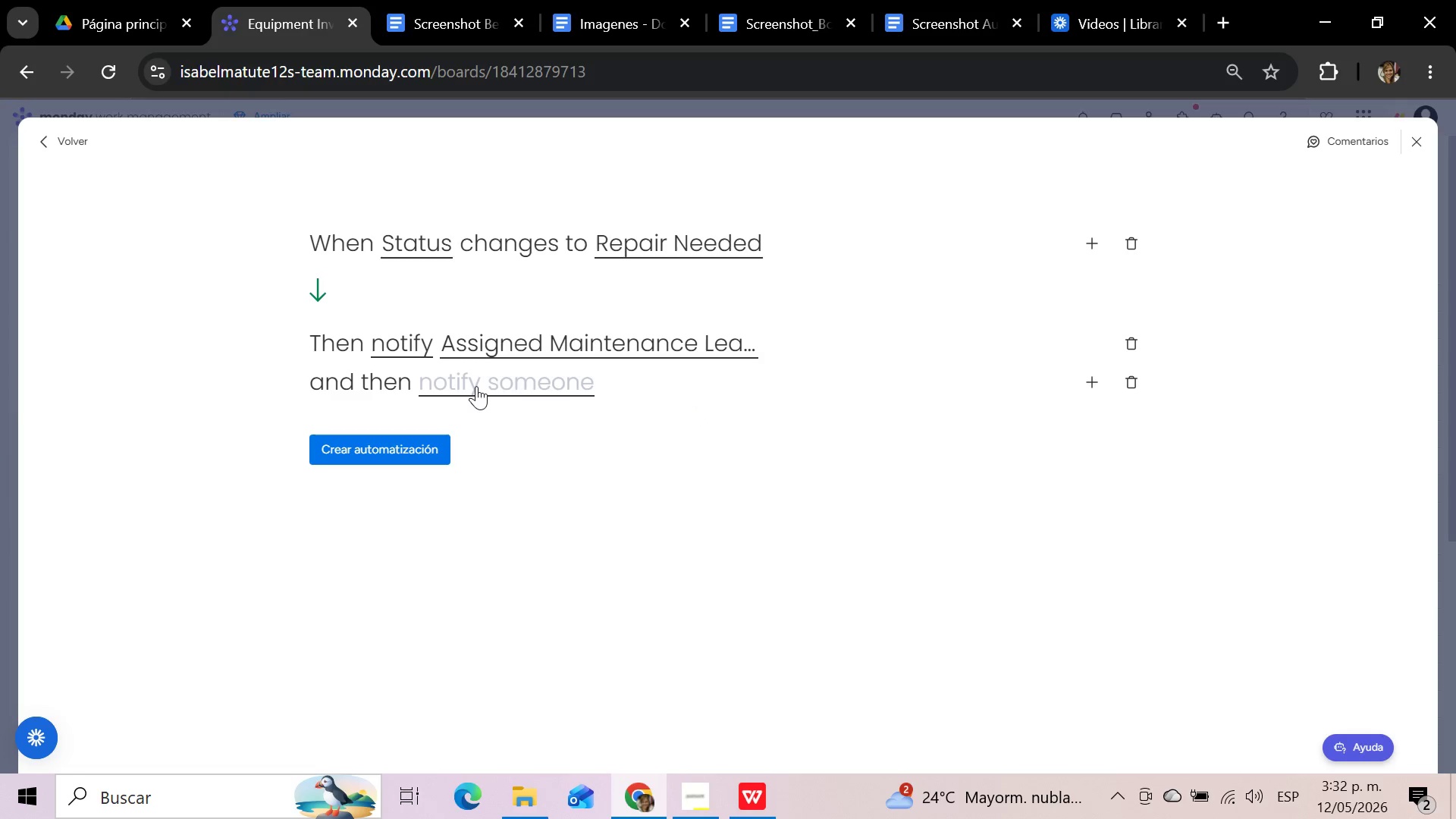 
left_click([586, 383])
 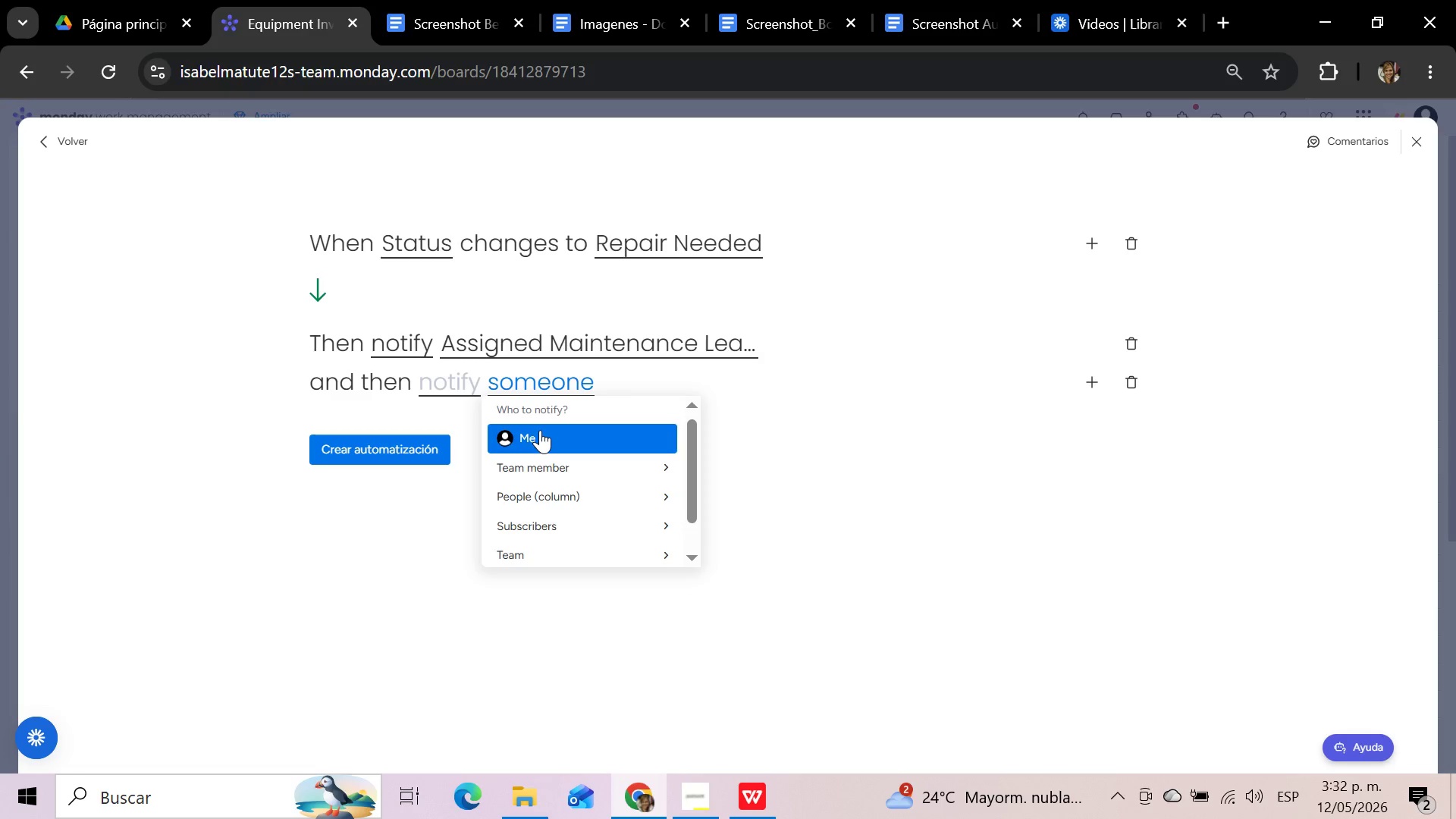 
left_click([540, 430])
 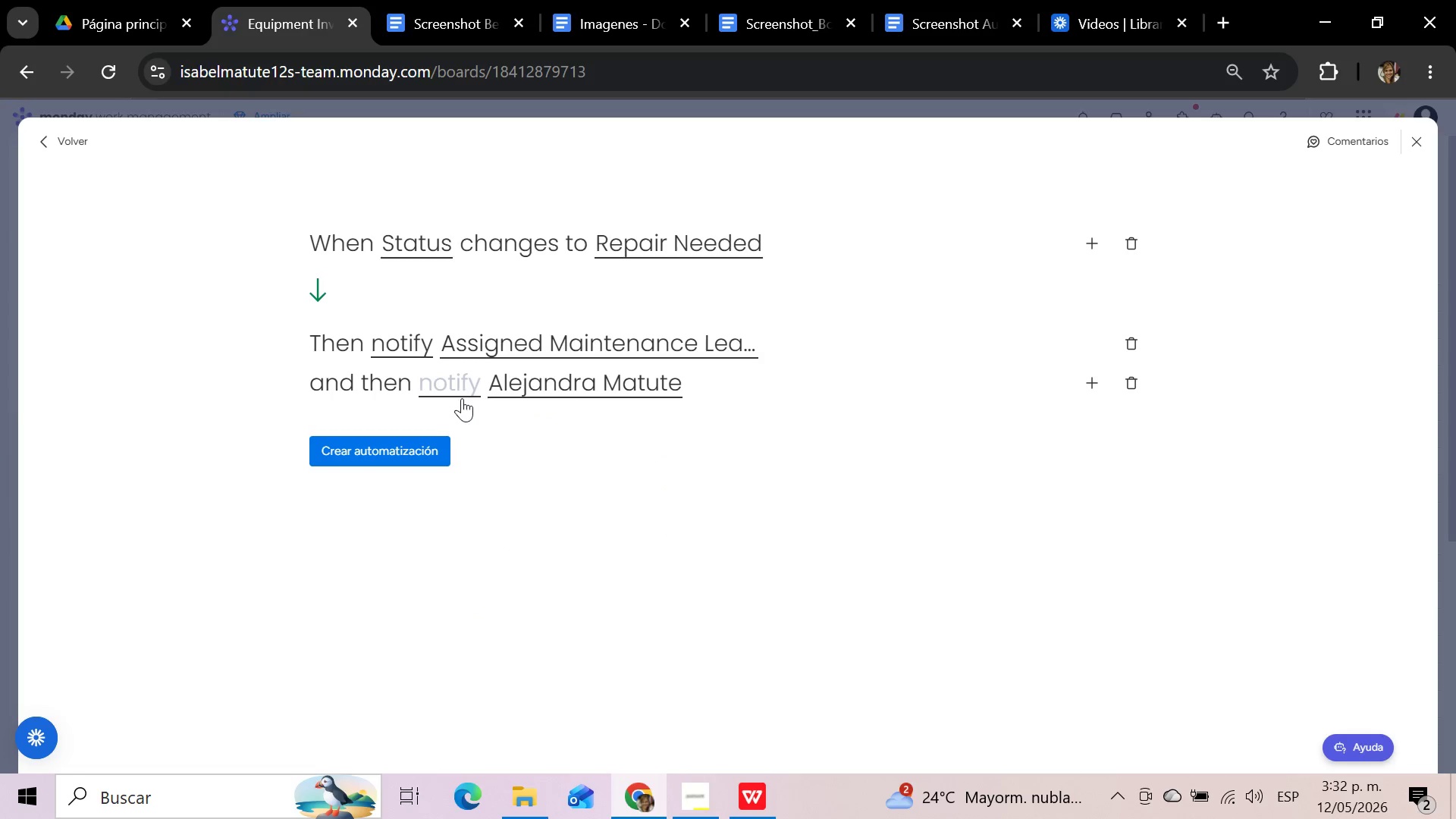 
left_click([446, 388])
 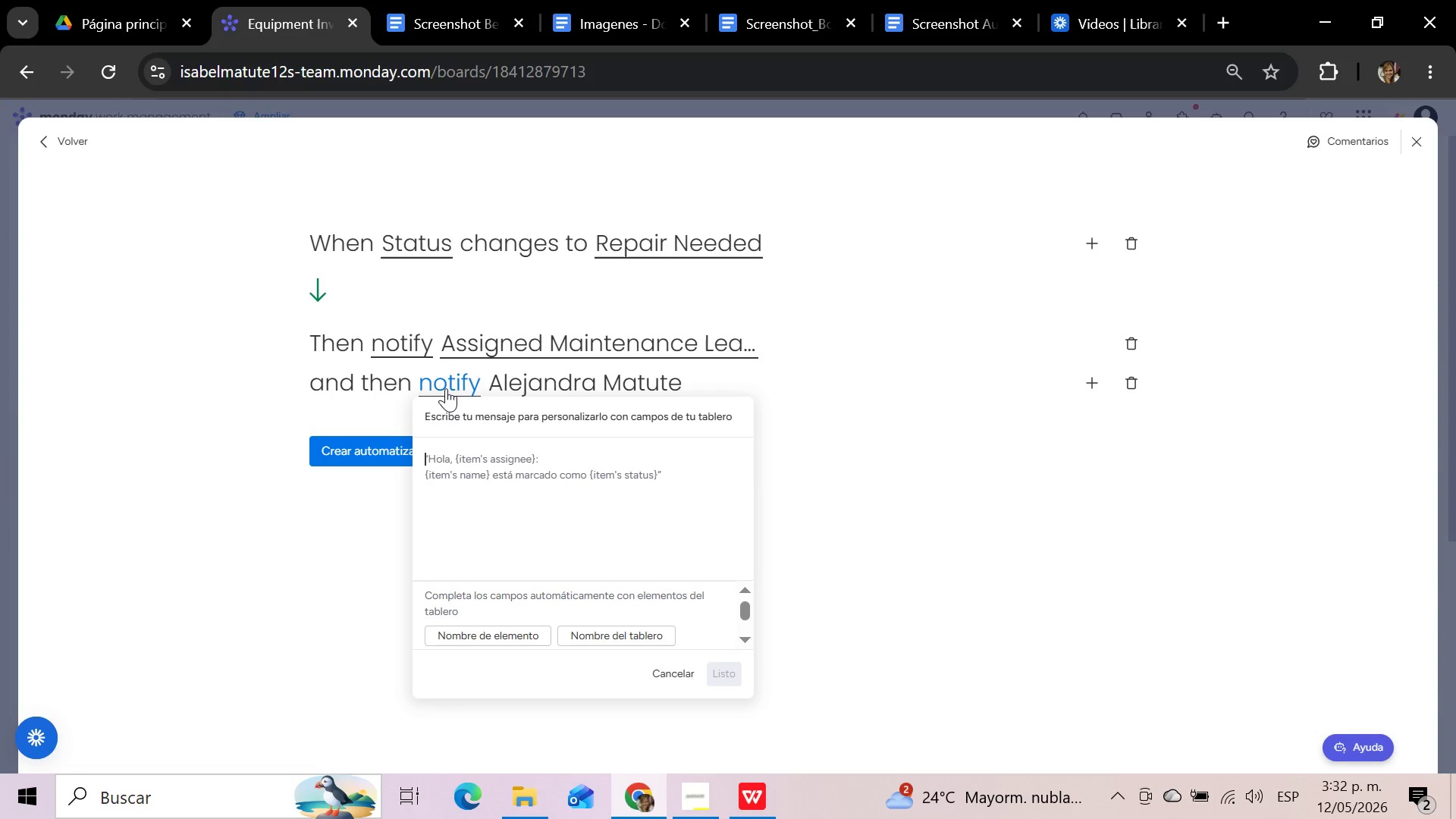 
left_click([453, 466])
 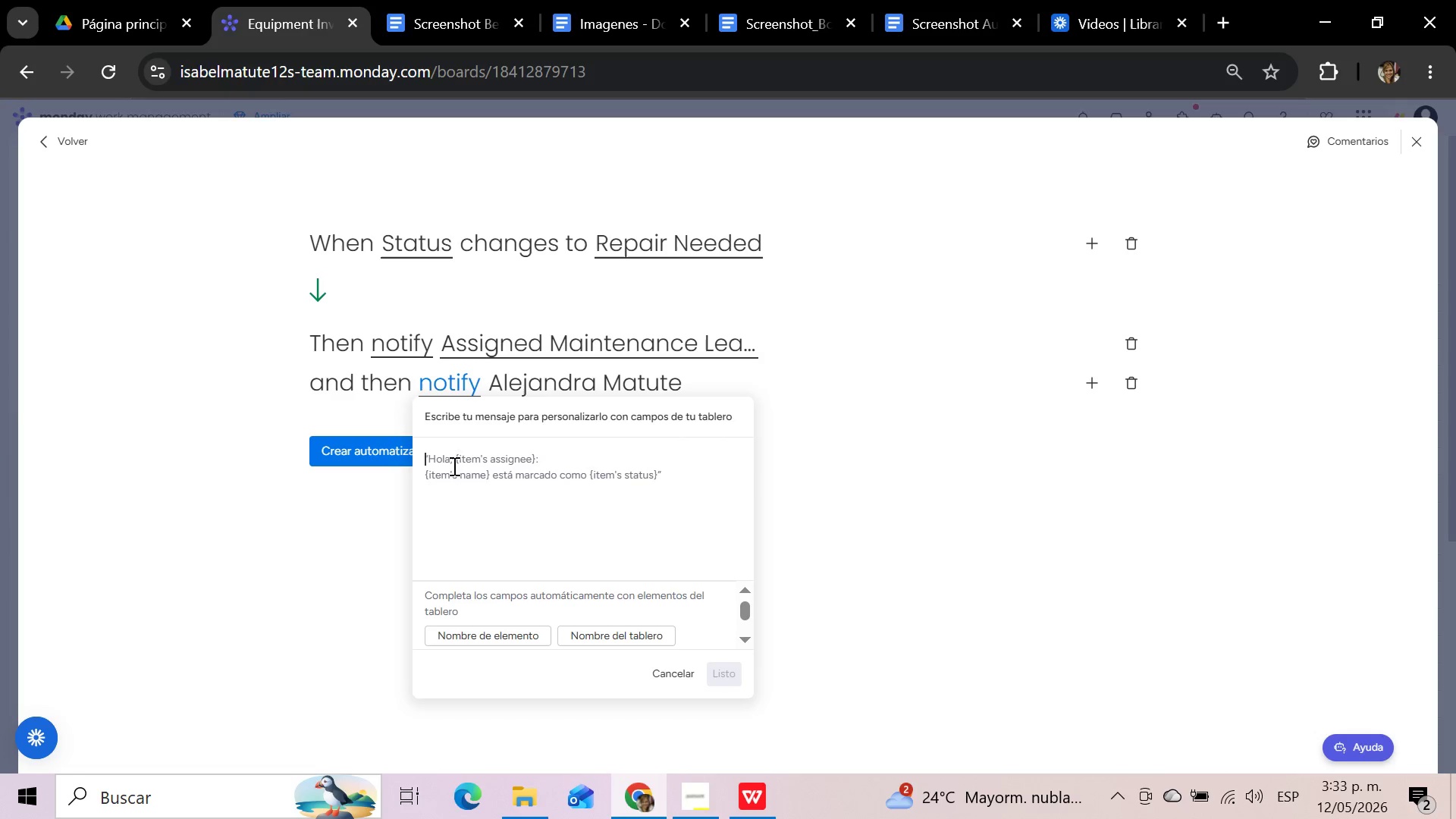 
wait(11.86)
 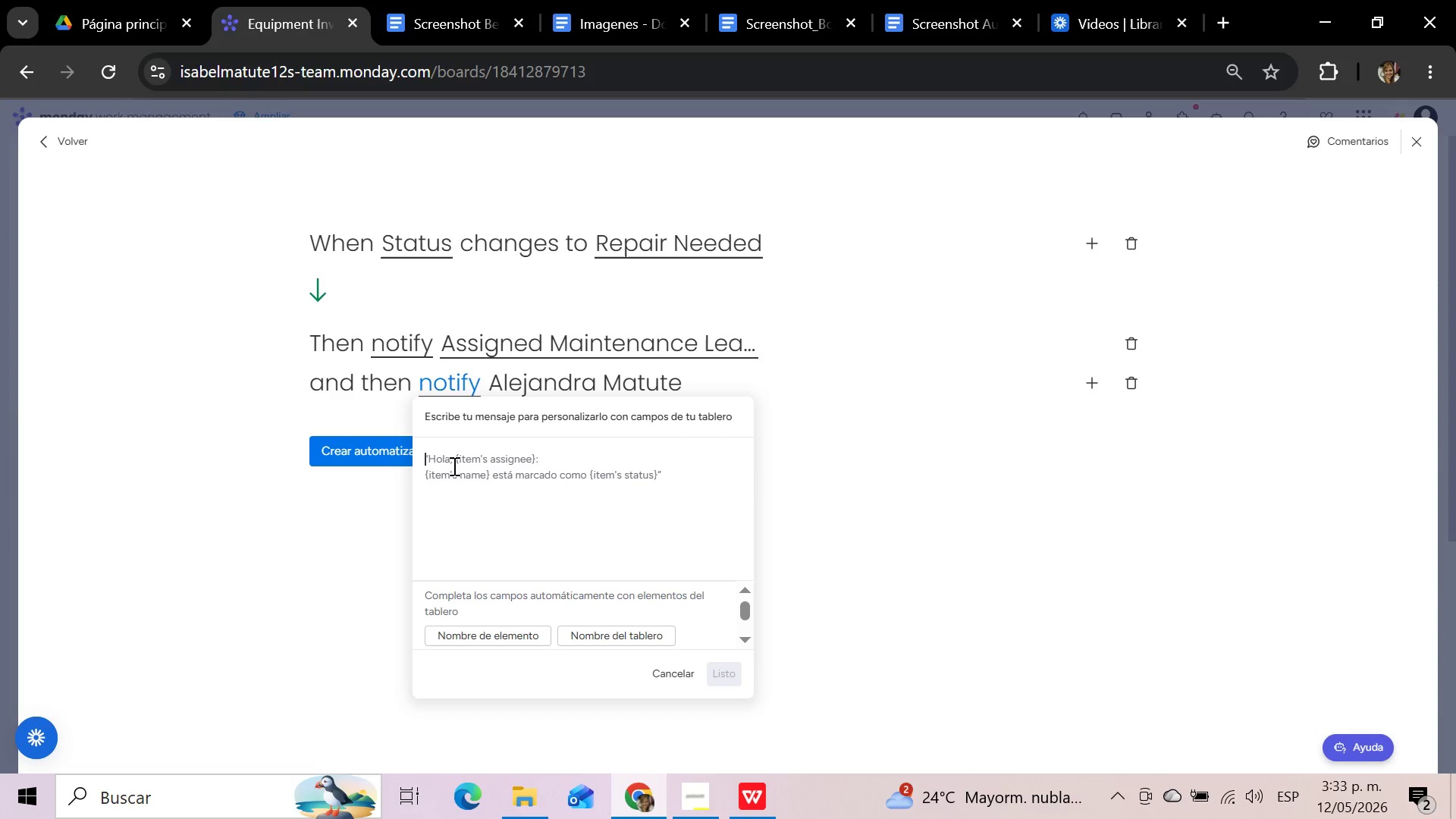 
type(Safety alert_ )
key(Backspace)
key(Backspace)
type(> )
 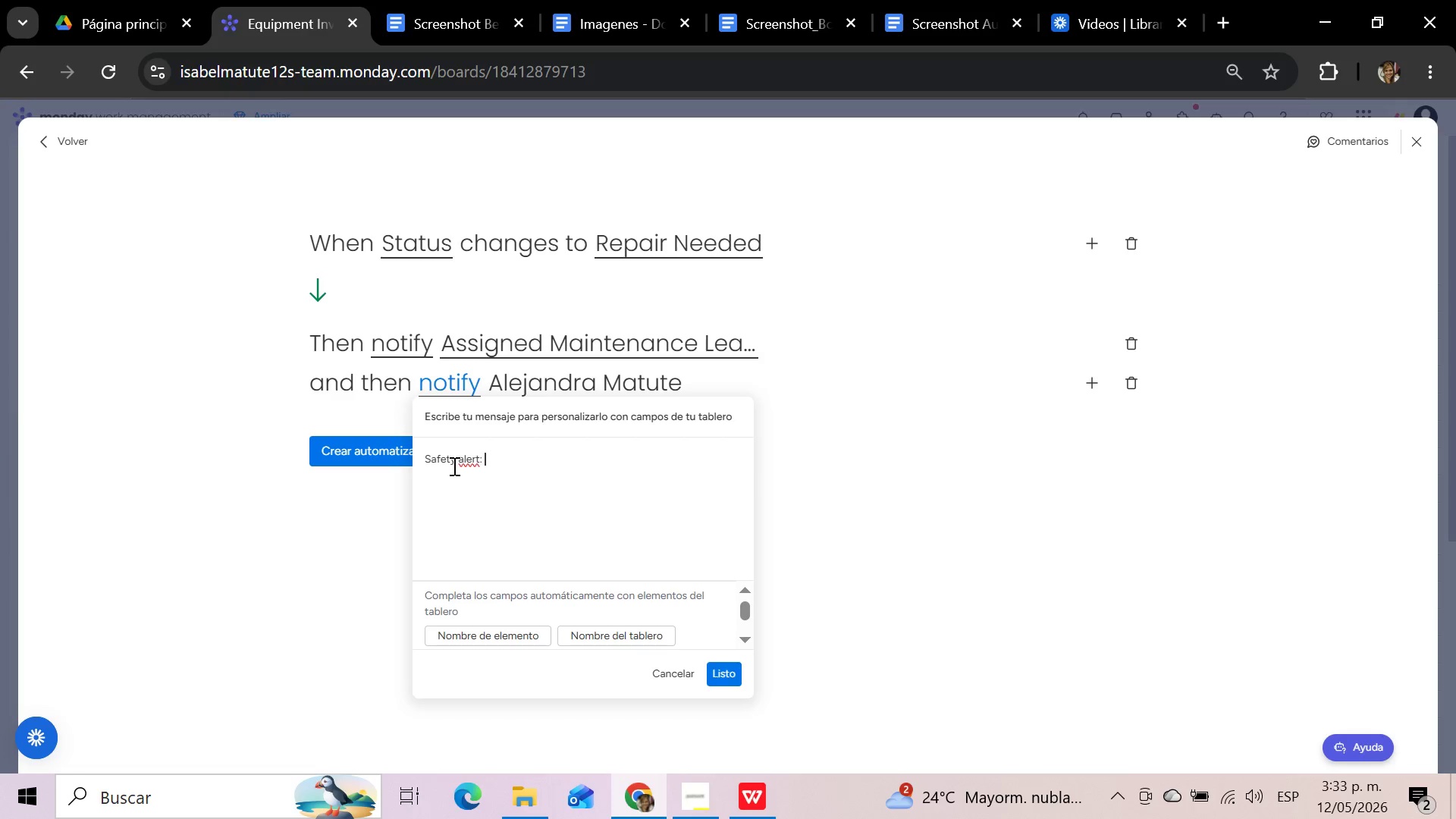 
left_click([744, 639])
 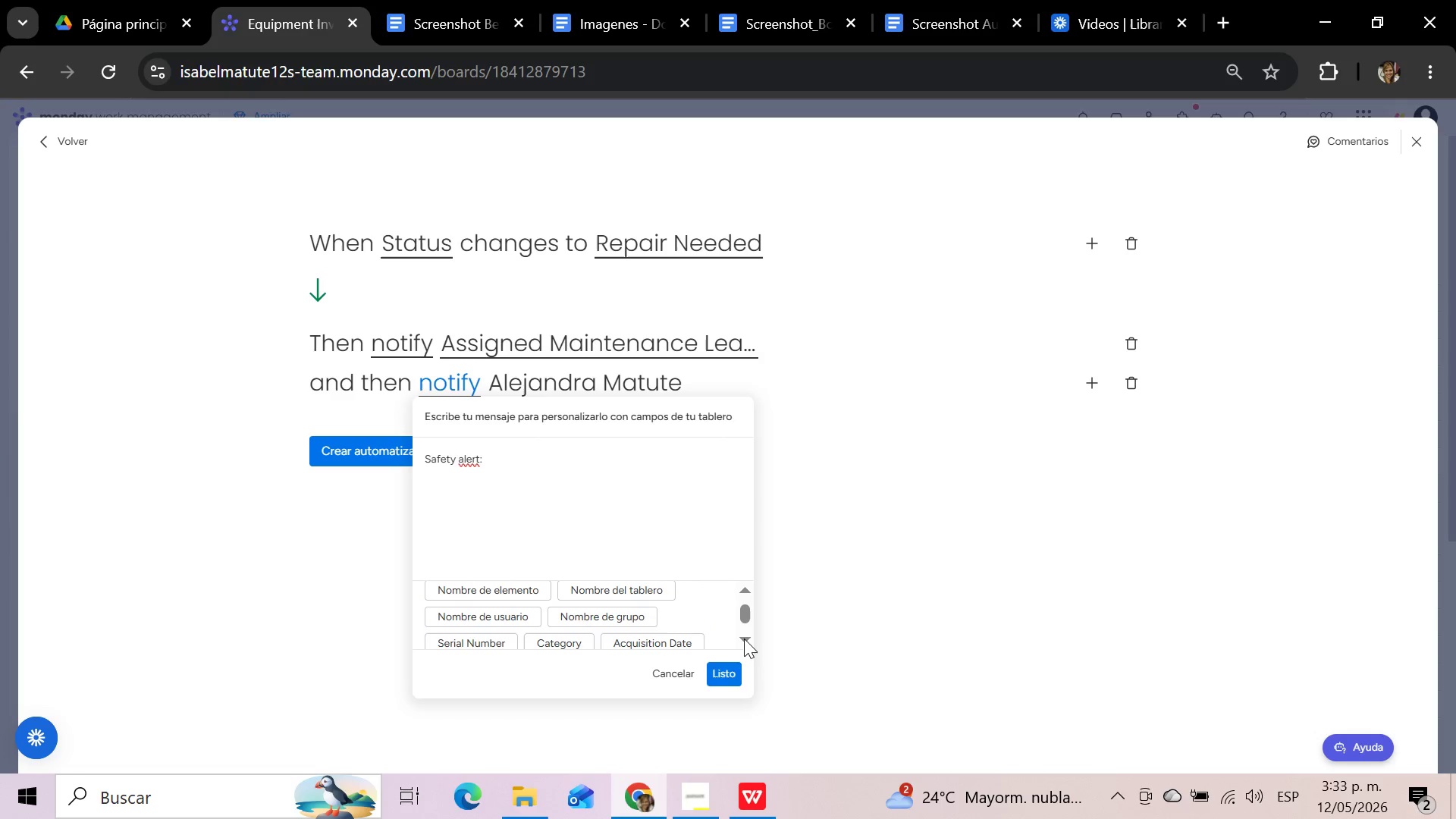 
left_click([744, 639])
 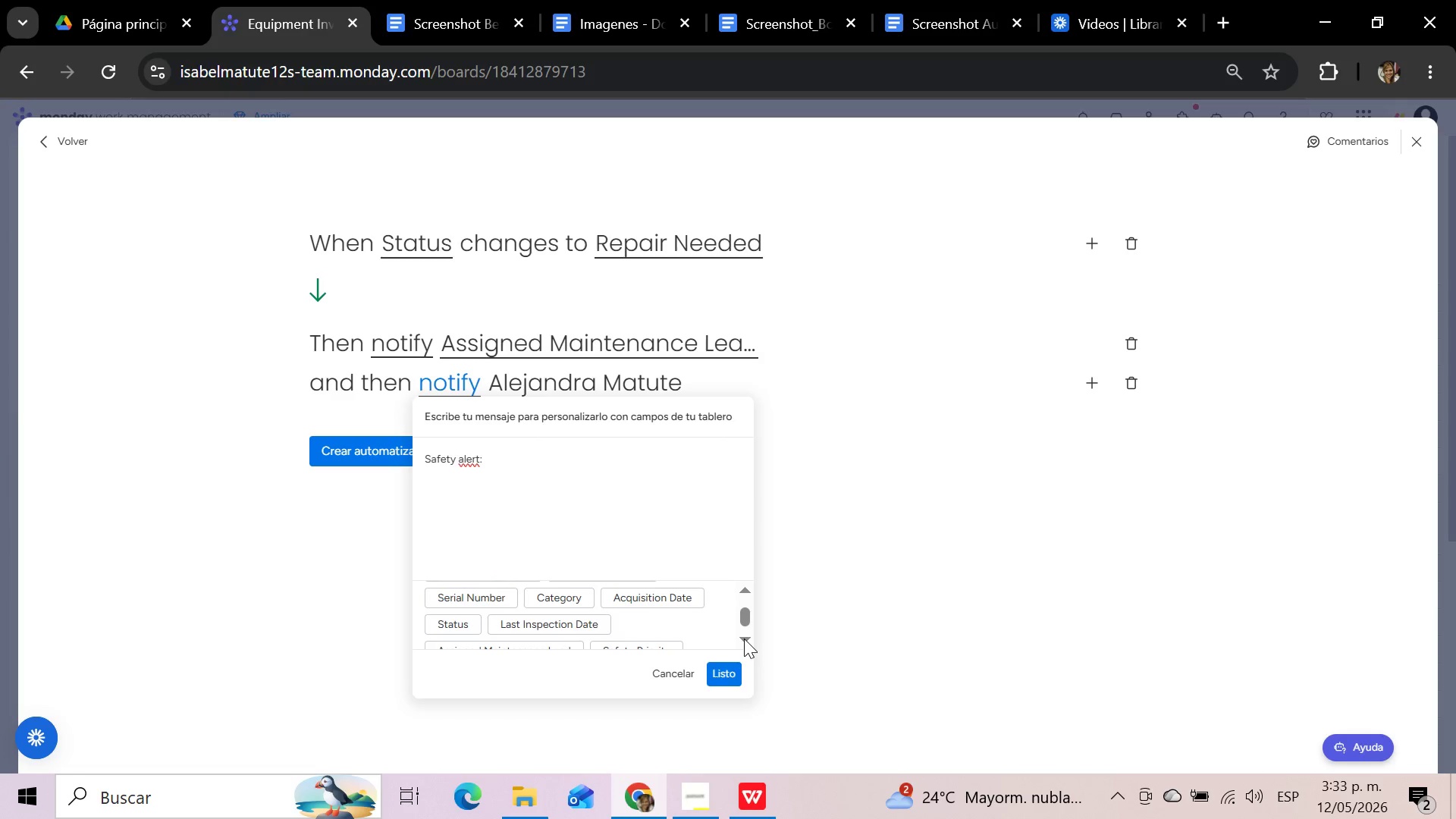 
left_click([744, 639])
 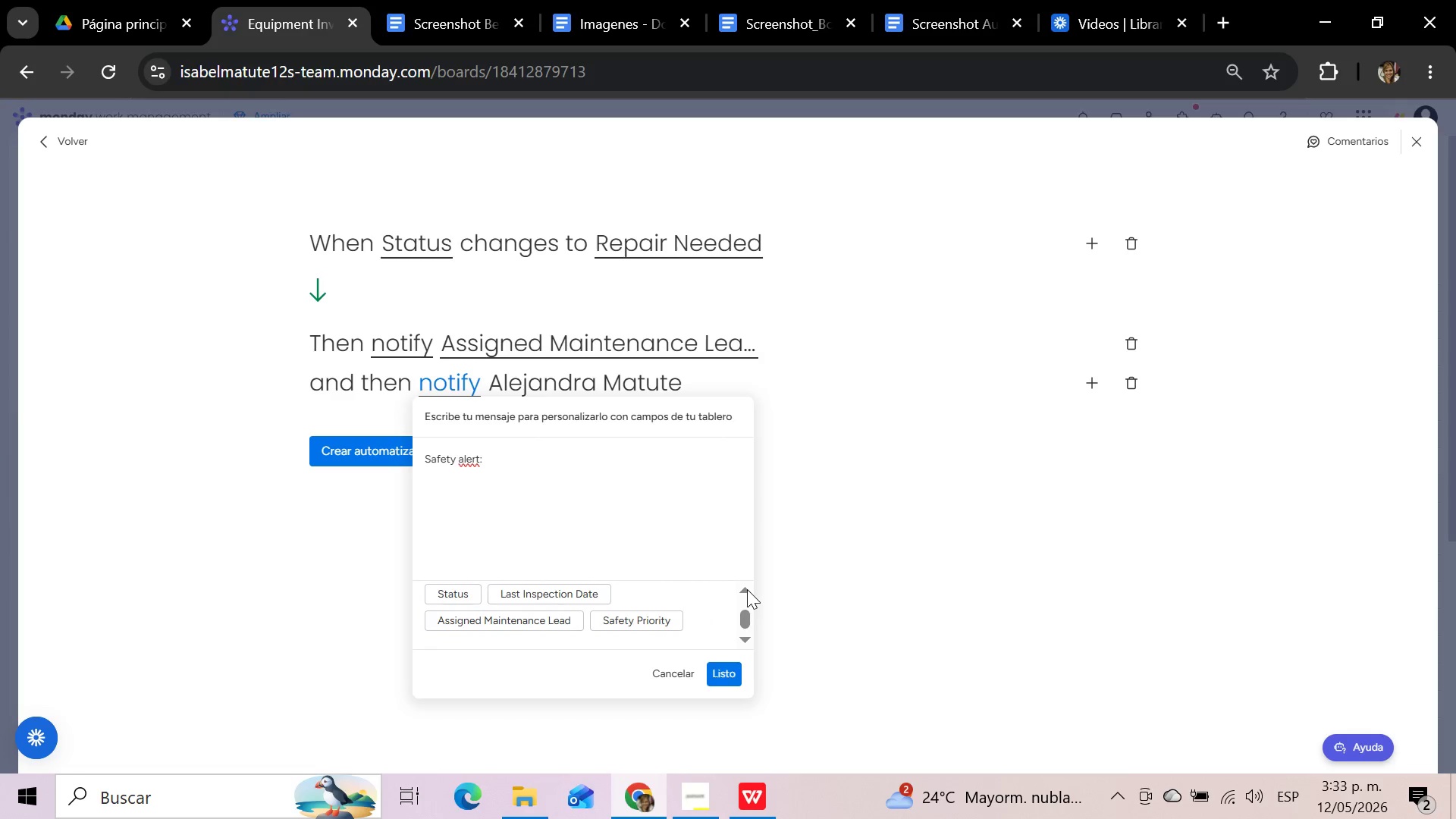 
double_click([747, 589])
 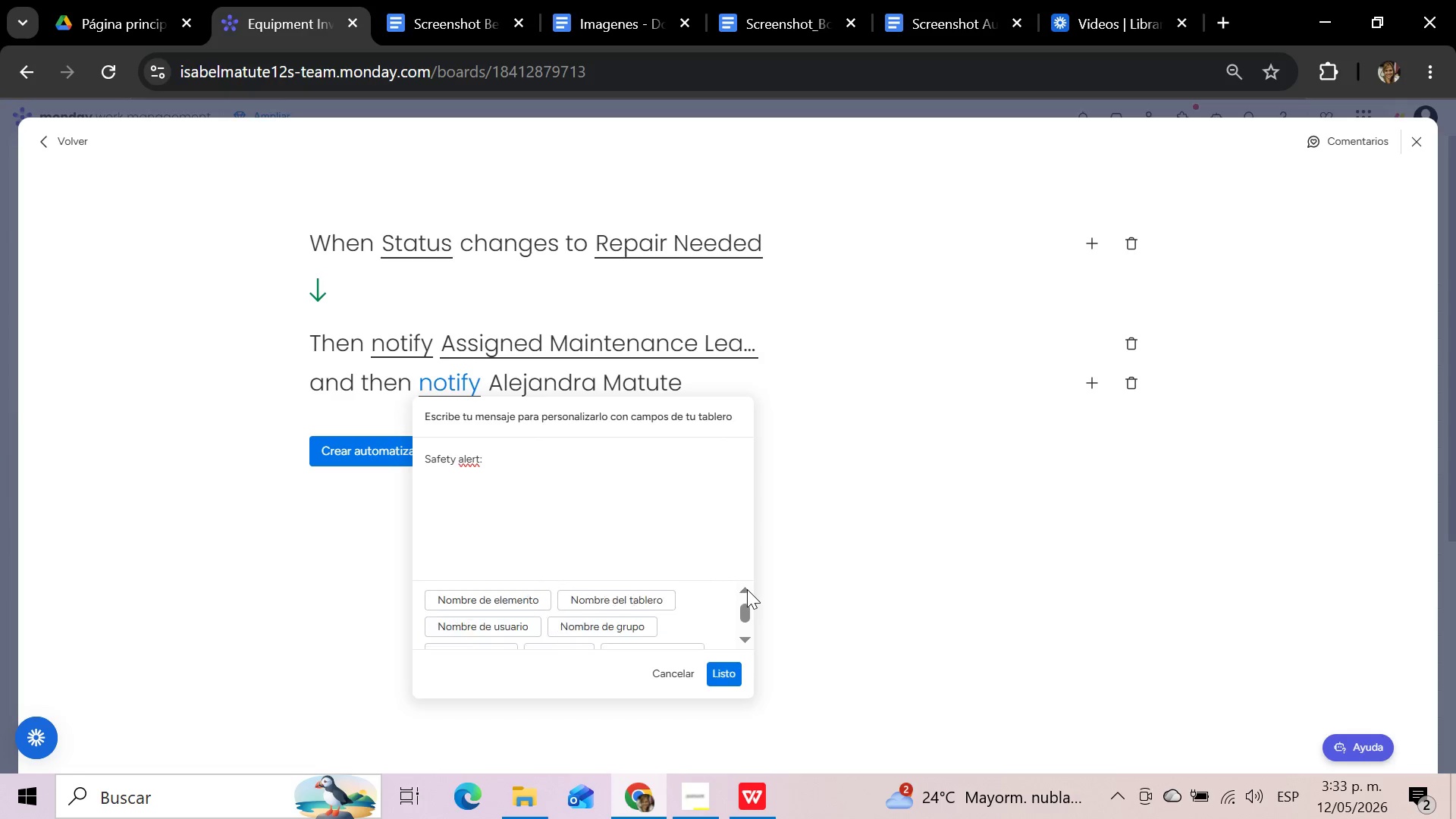 
triple_click([747, 589])
 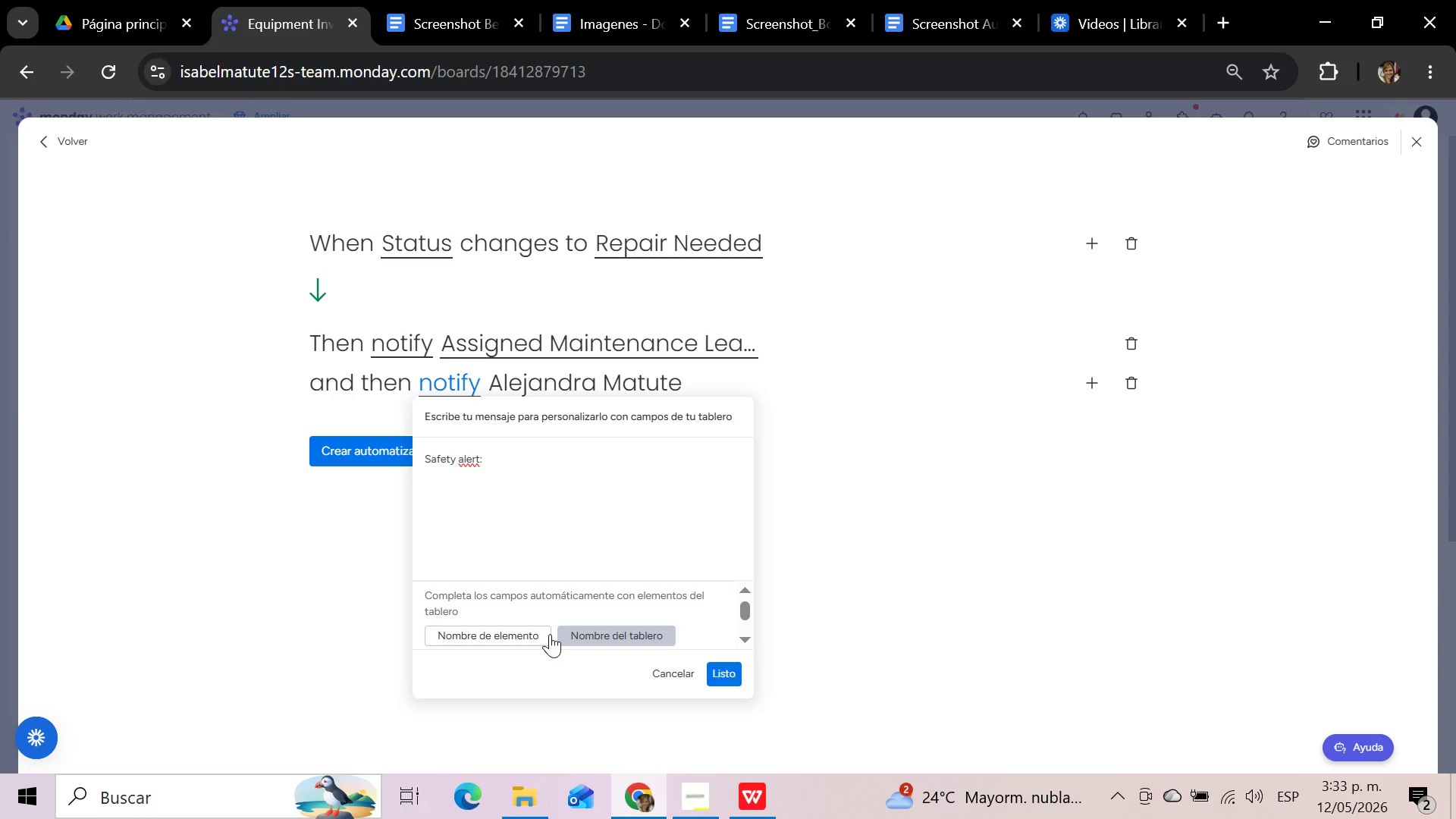 
left_click([507, 634])
 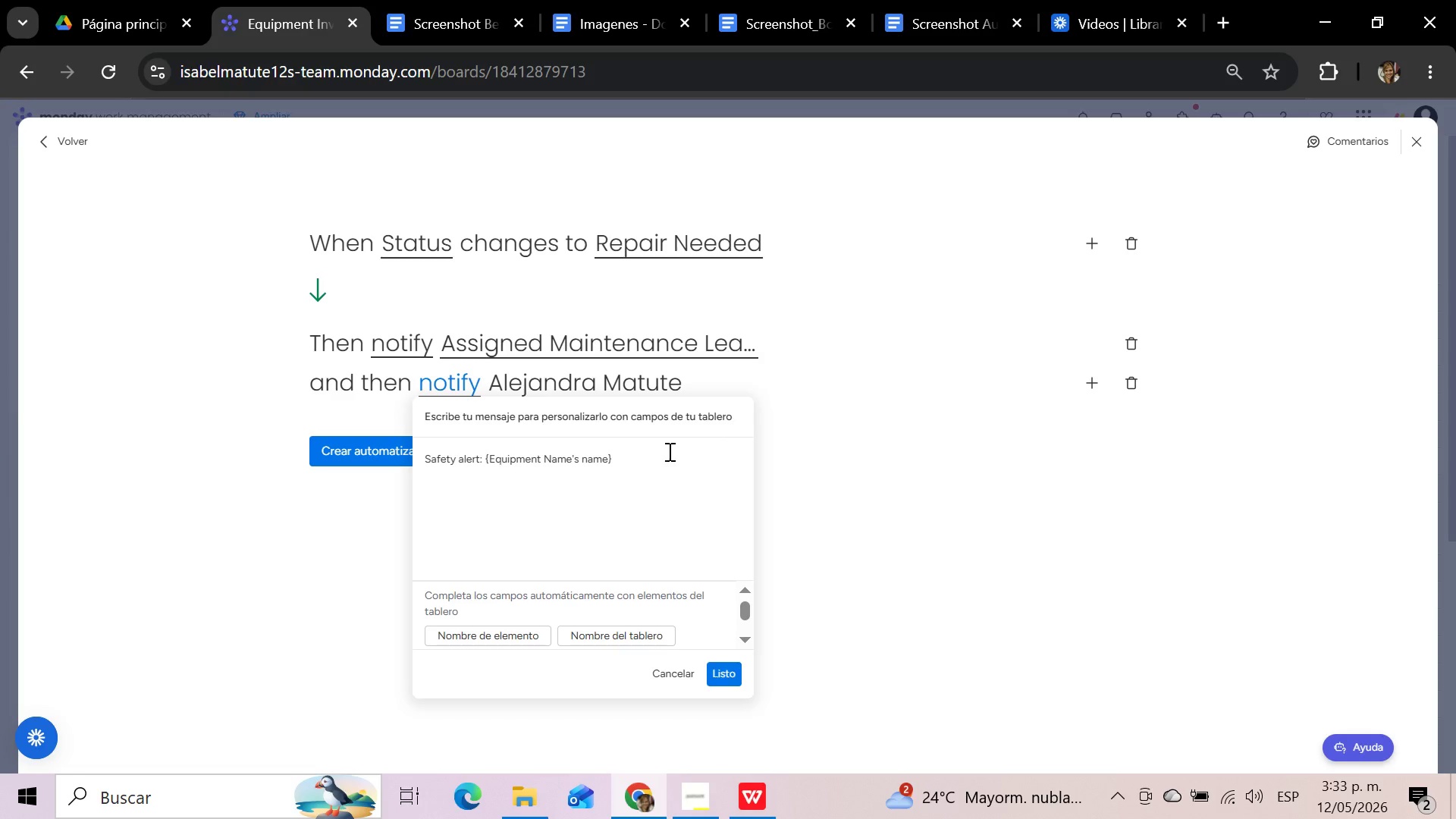 
type( has been marked as Repair Needed. Please review immediately)
 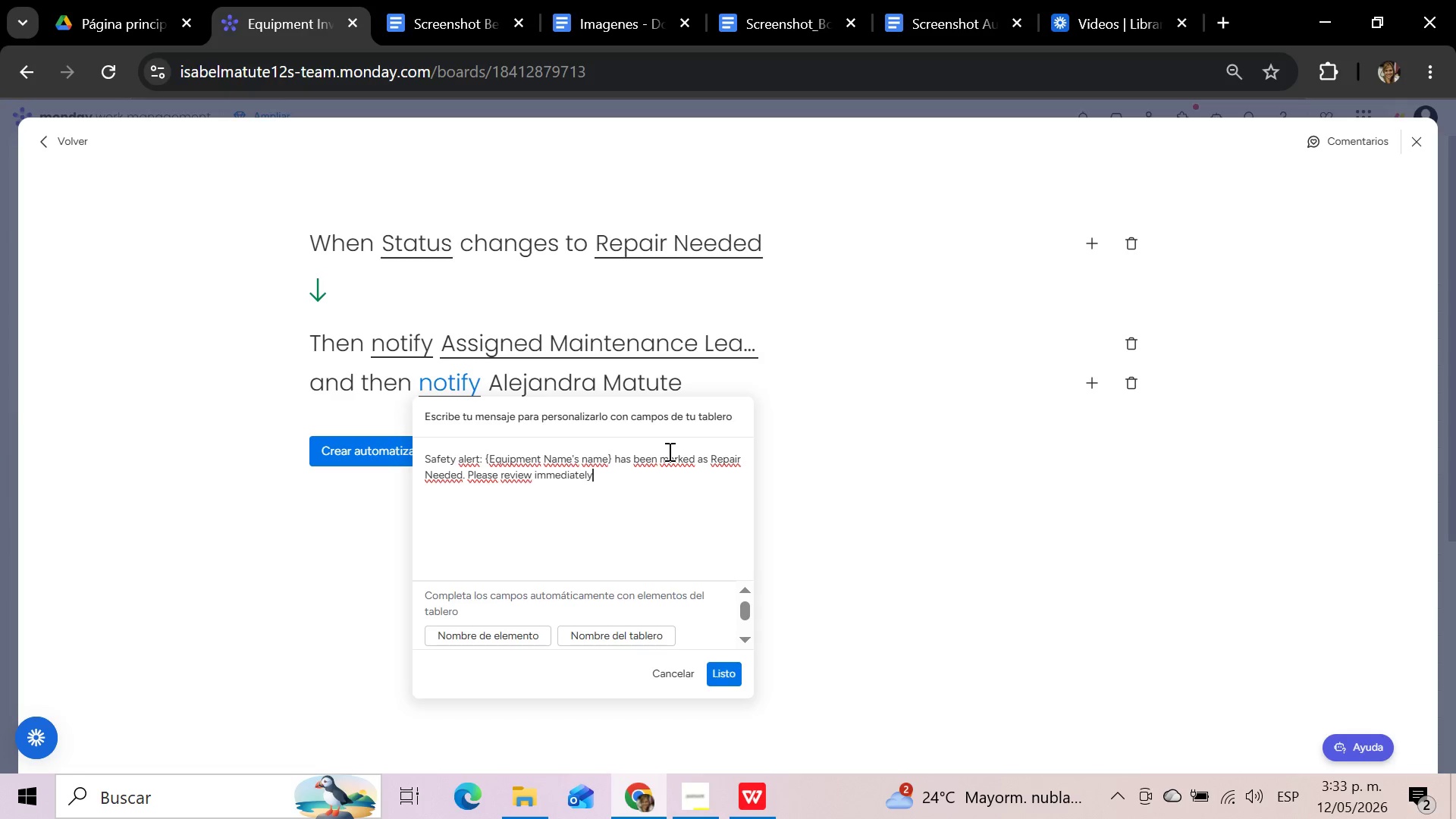 
type( before this equipment is used again.)
 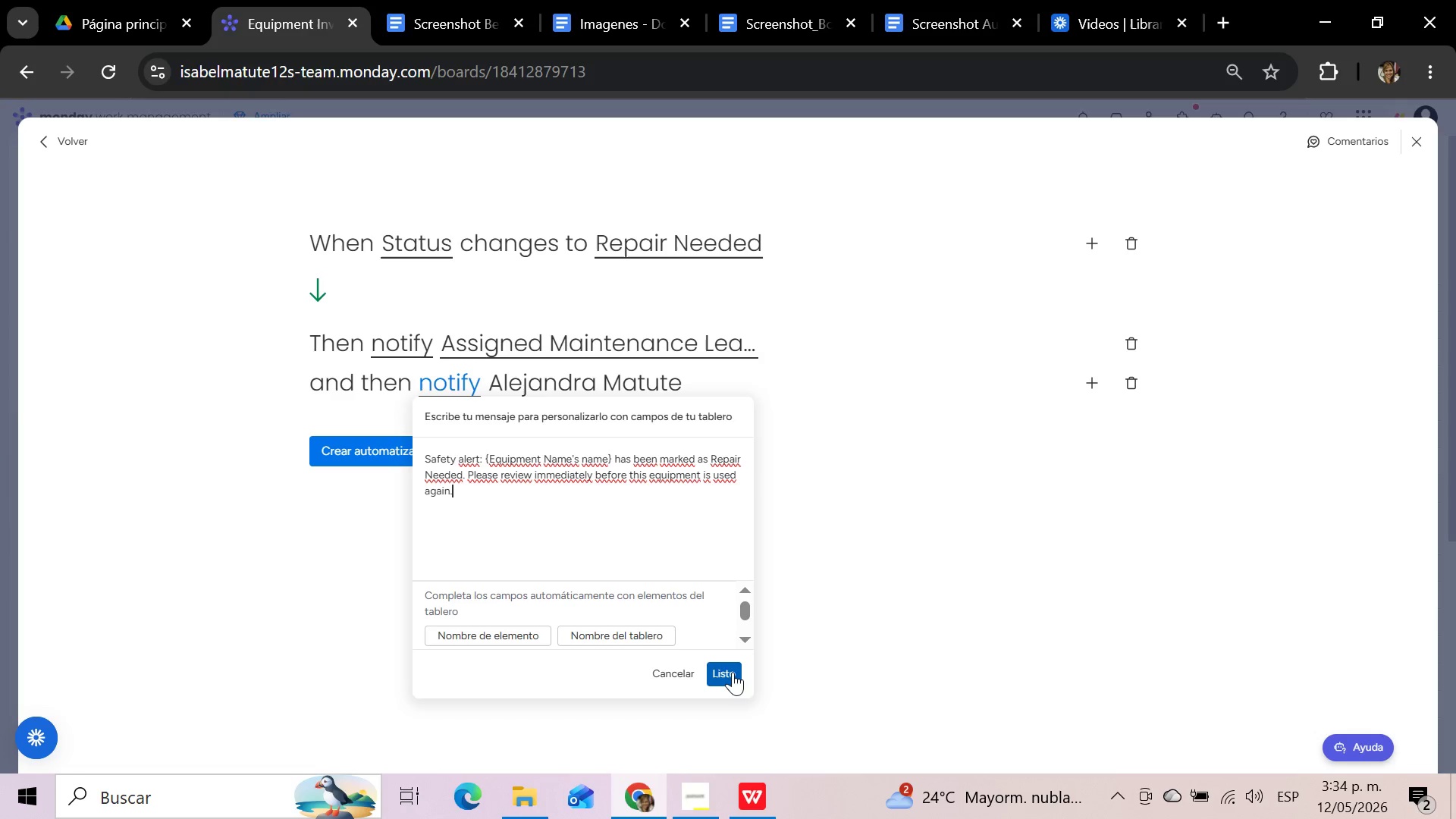 
wait(6.41)
 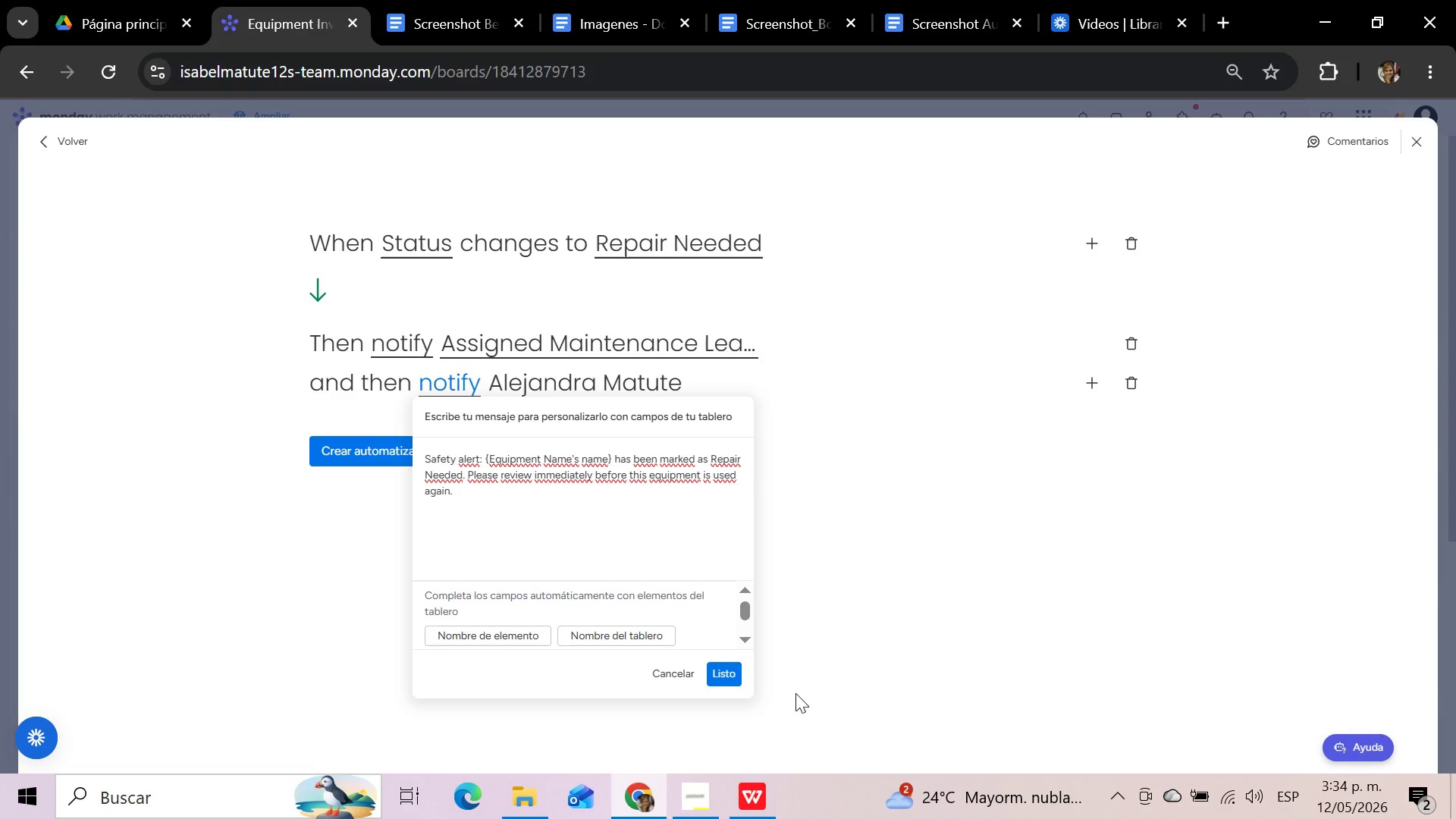 
left_click([733, 672])
 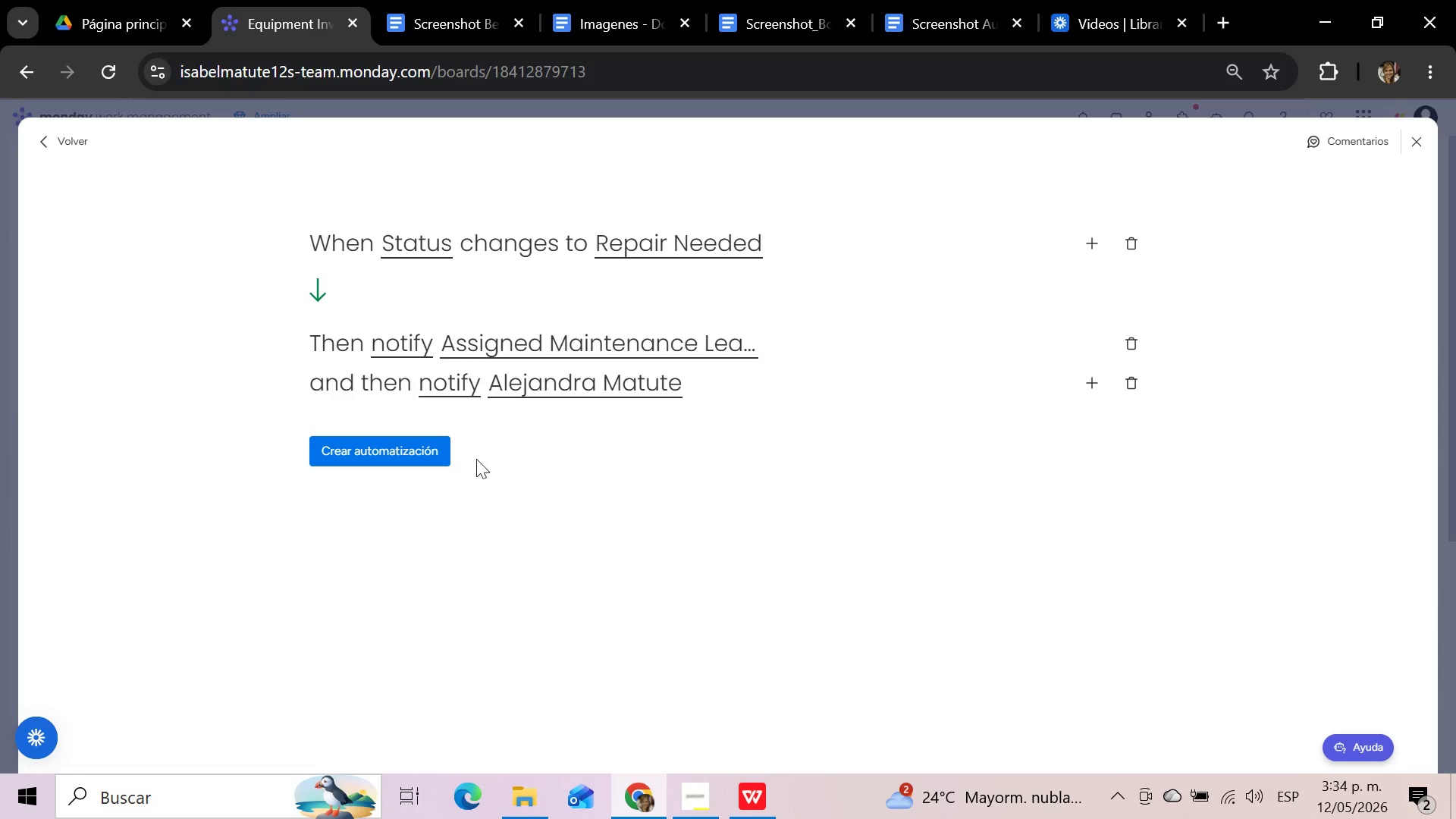 
left_click([397, 459])
 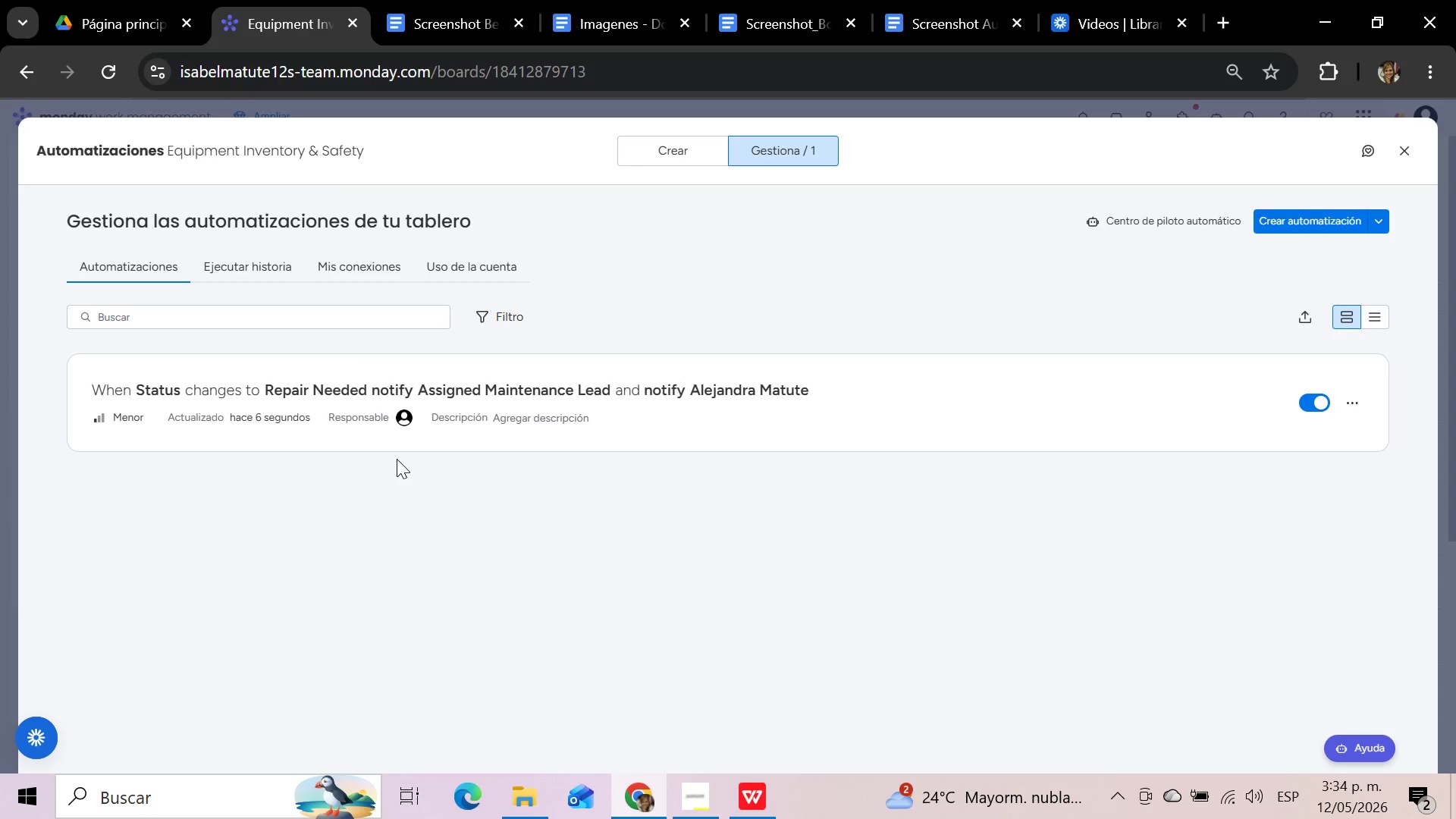 
wait(14.33)
 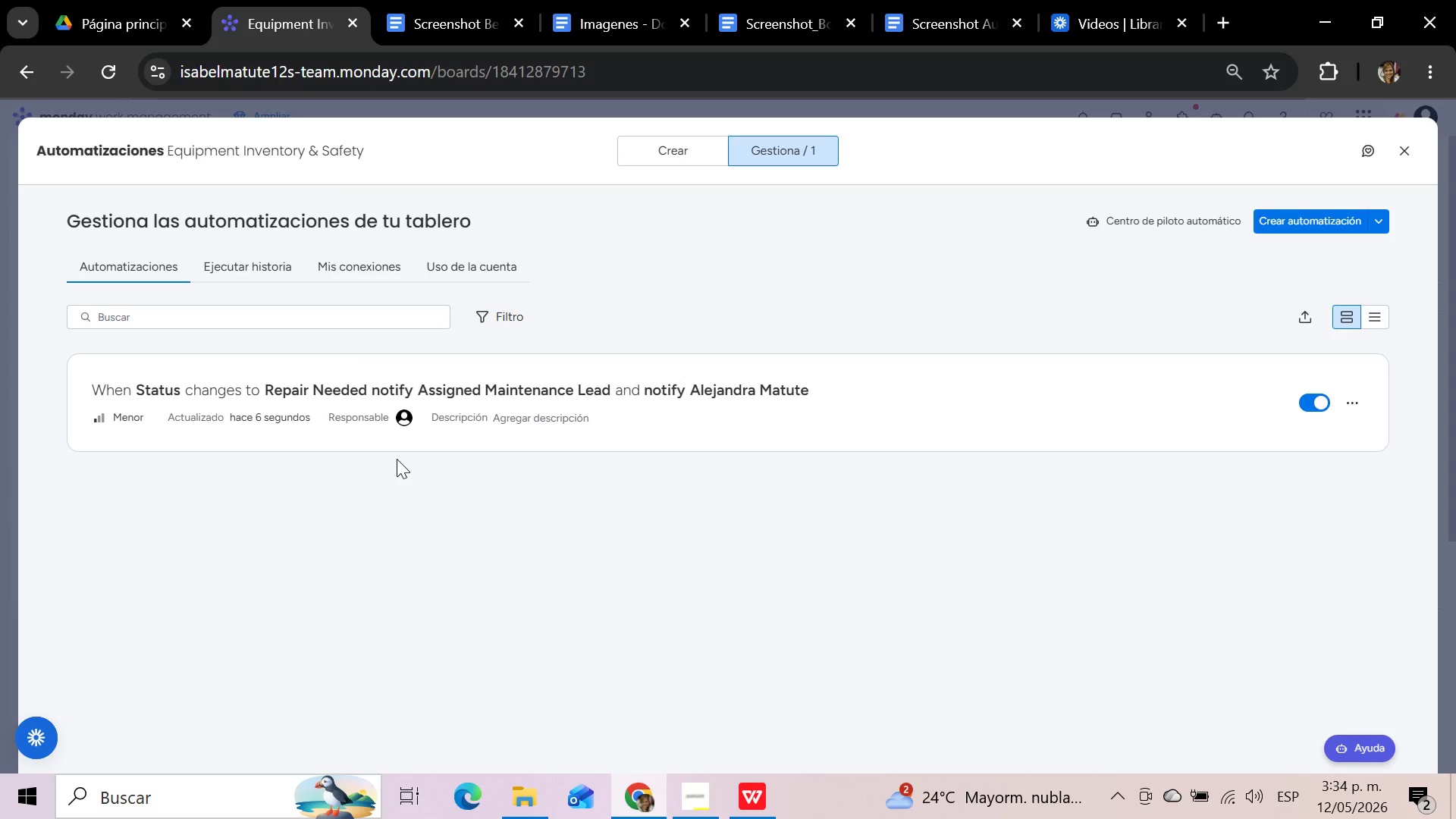 
mouse_move([1437, 136])
 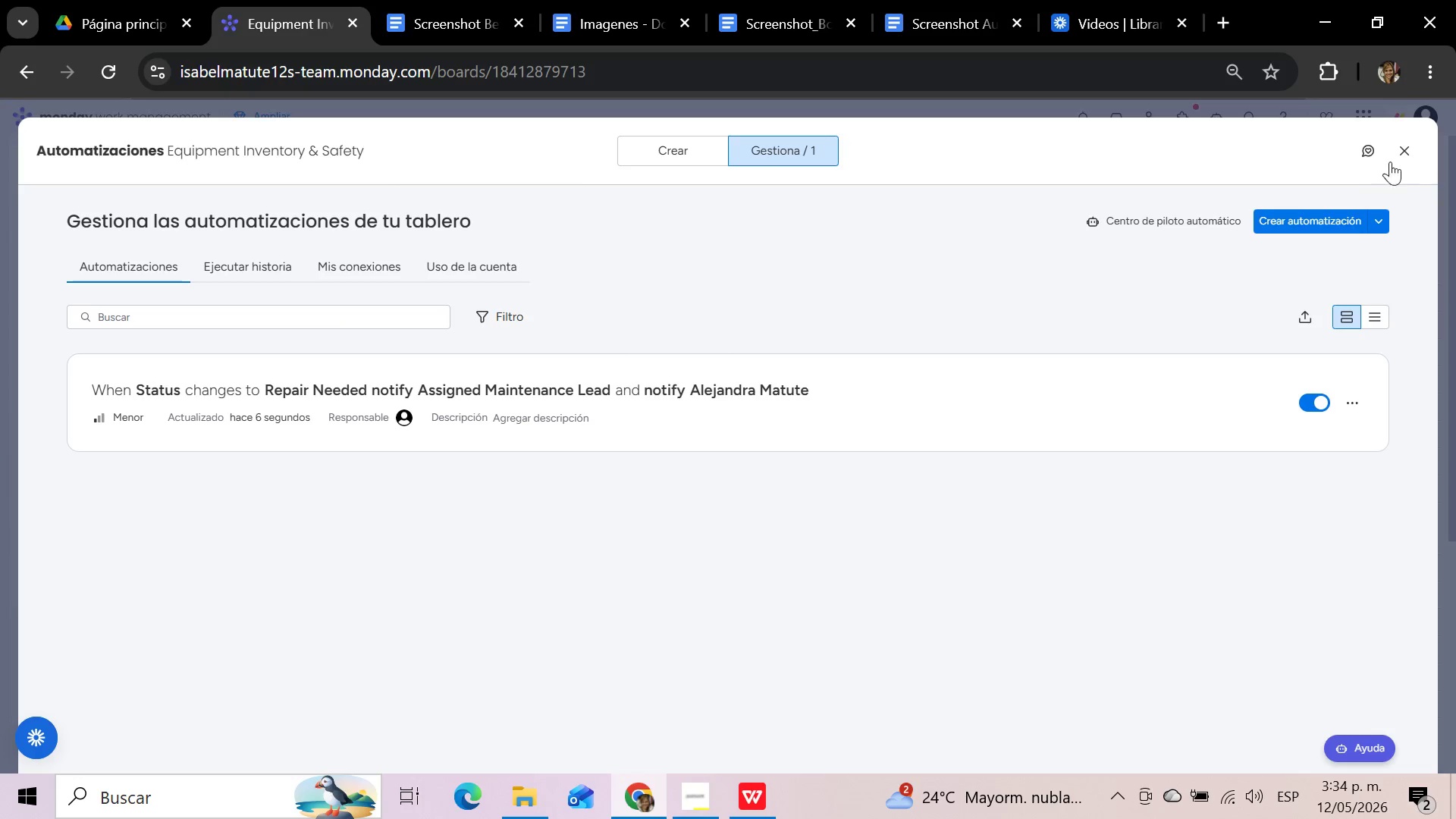 
left_click([1404, 150])
 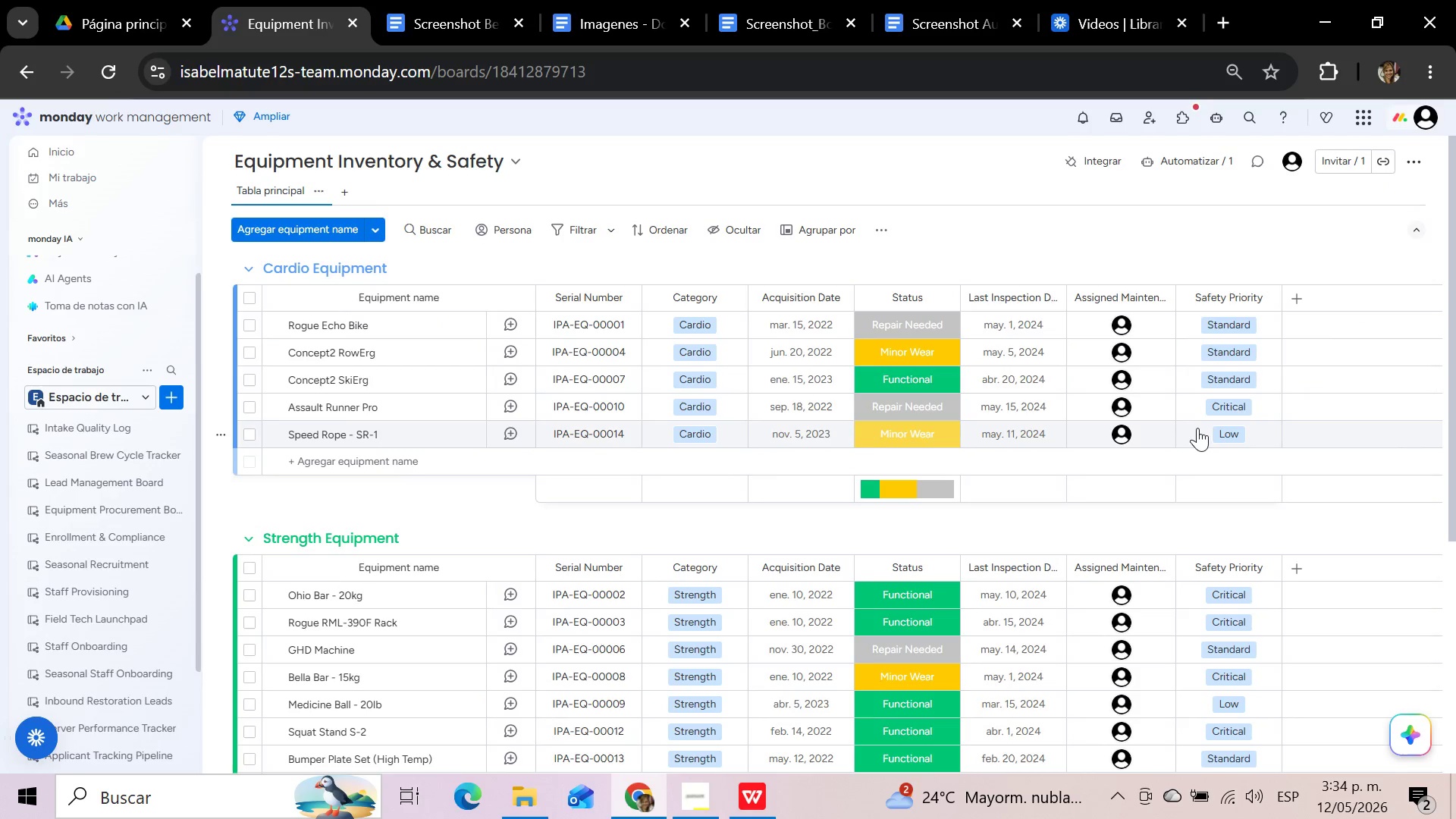 
mouse_move([1296, 254])
 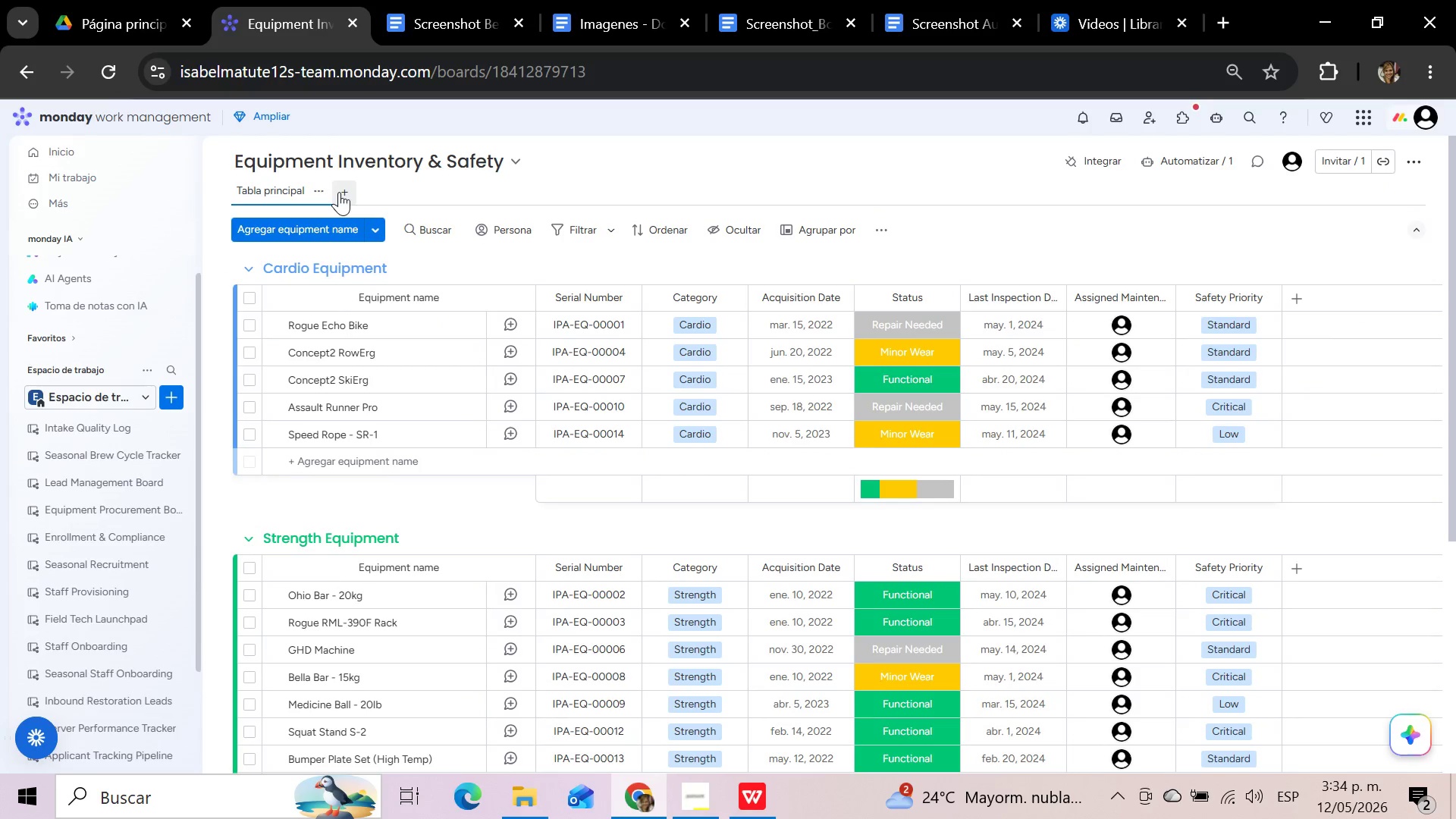 
left_click([339, 192])
 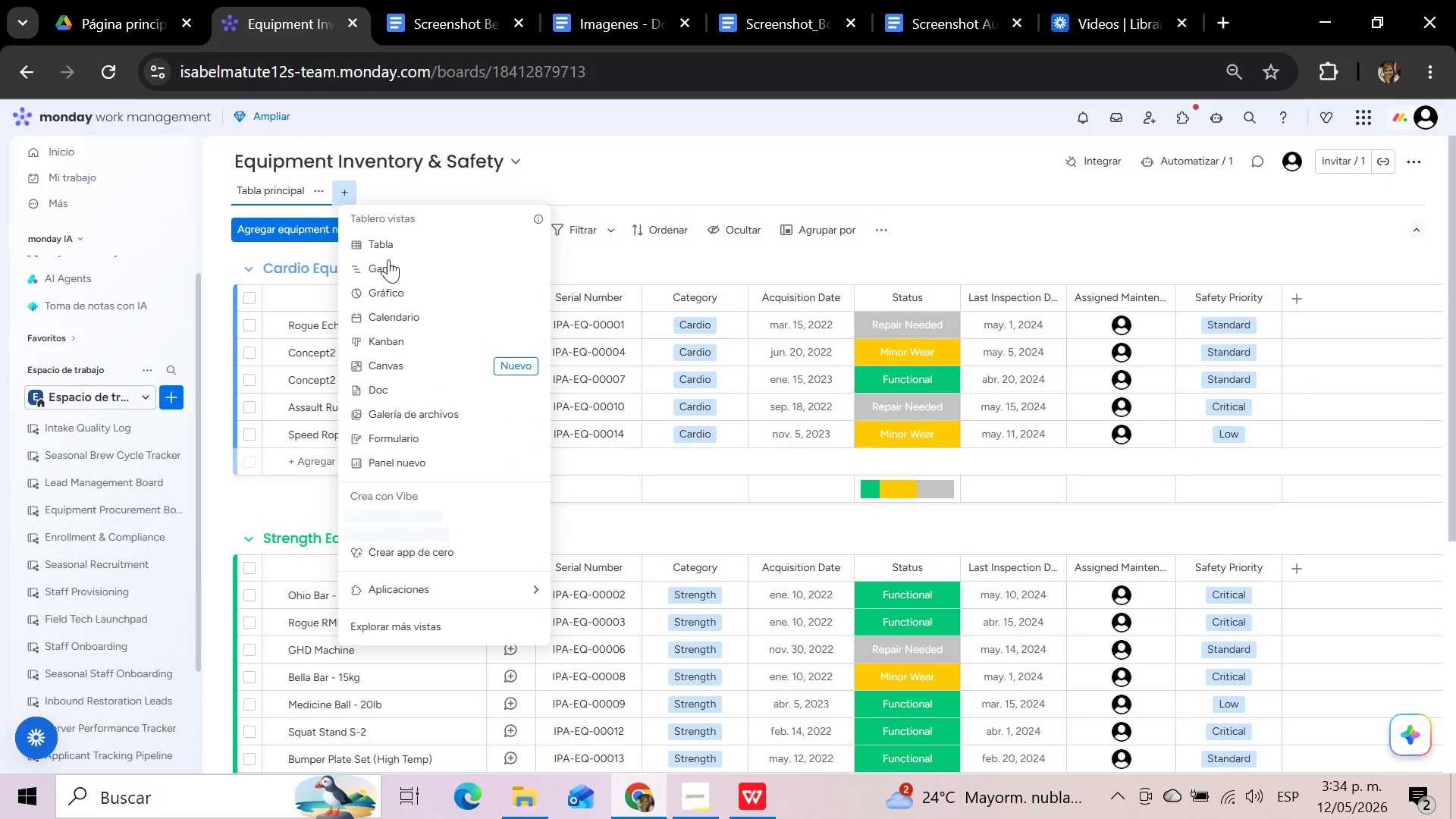 
left_click([431, 334])
 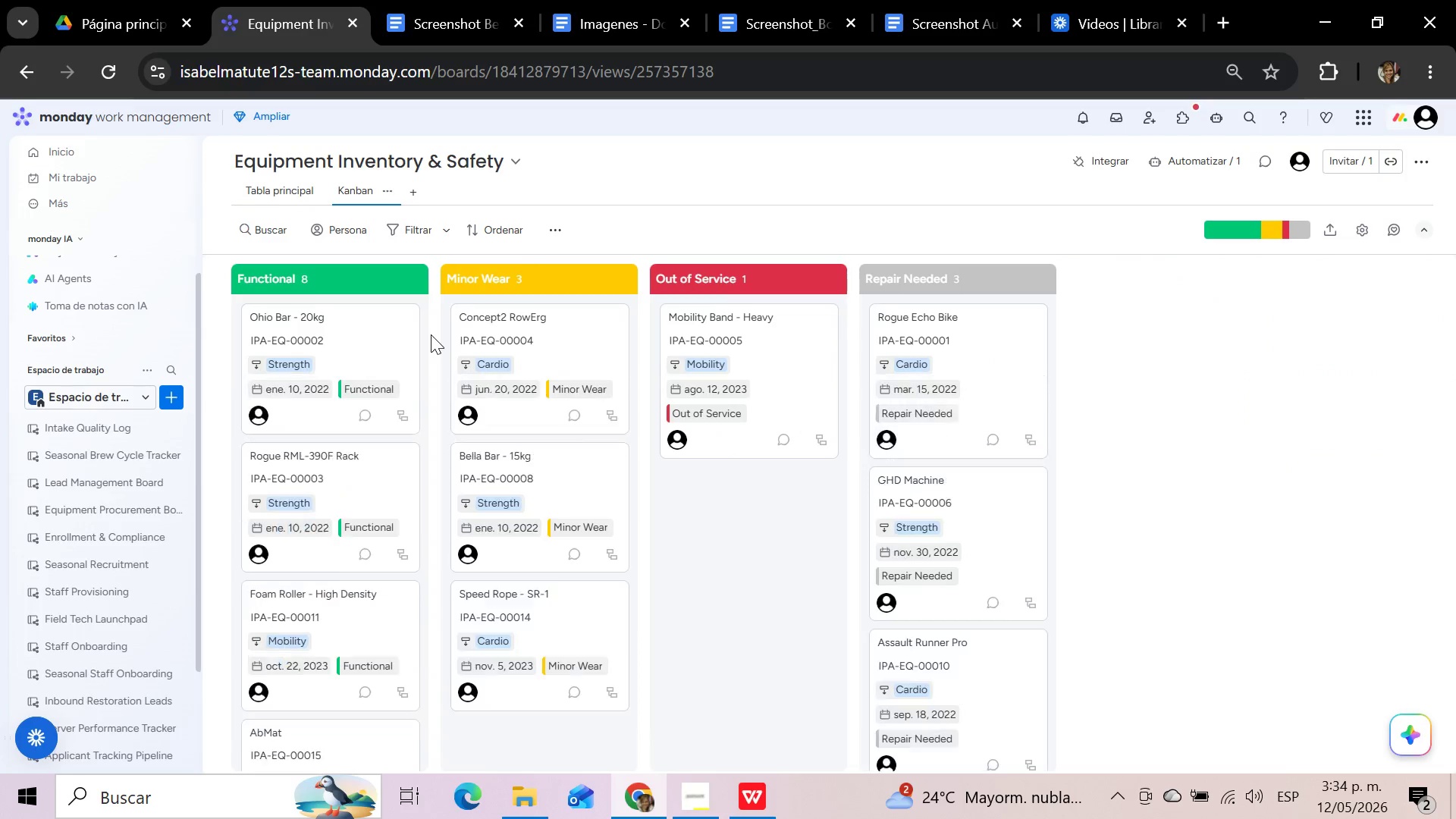 
wait(7.91)
 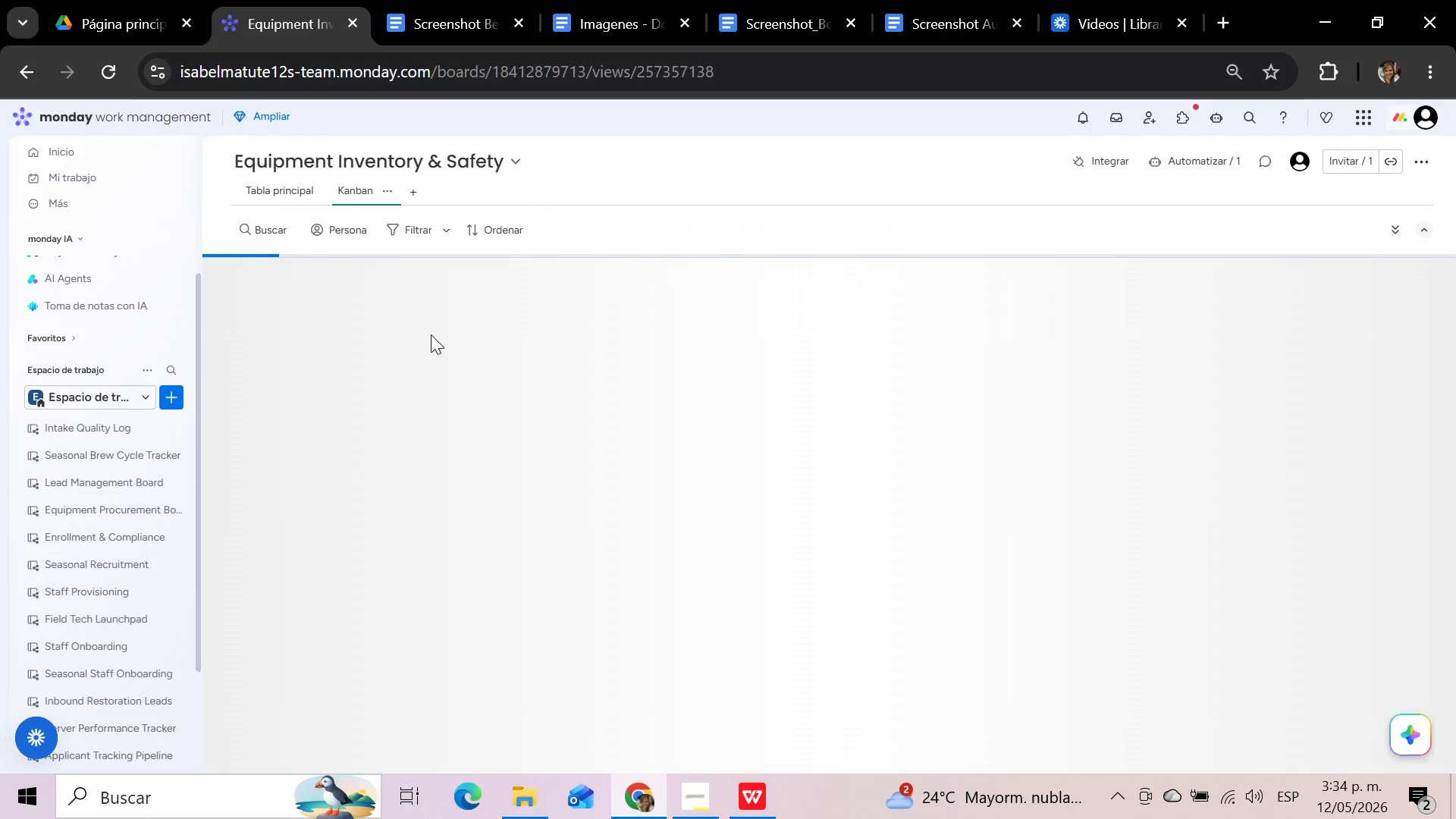 
left_click([386, 193])
 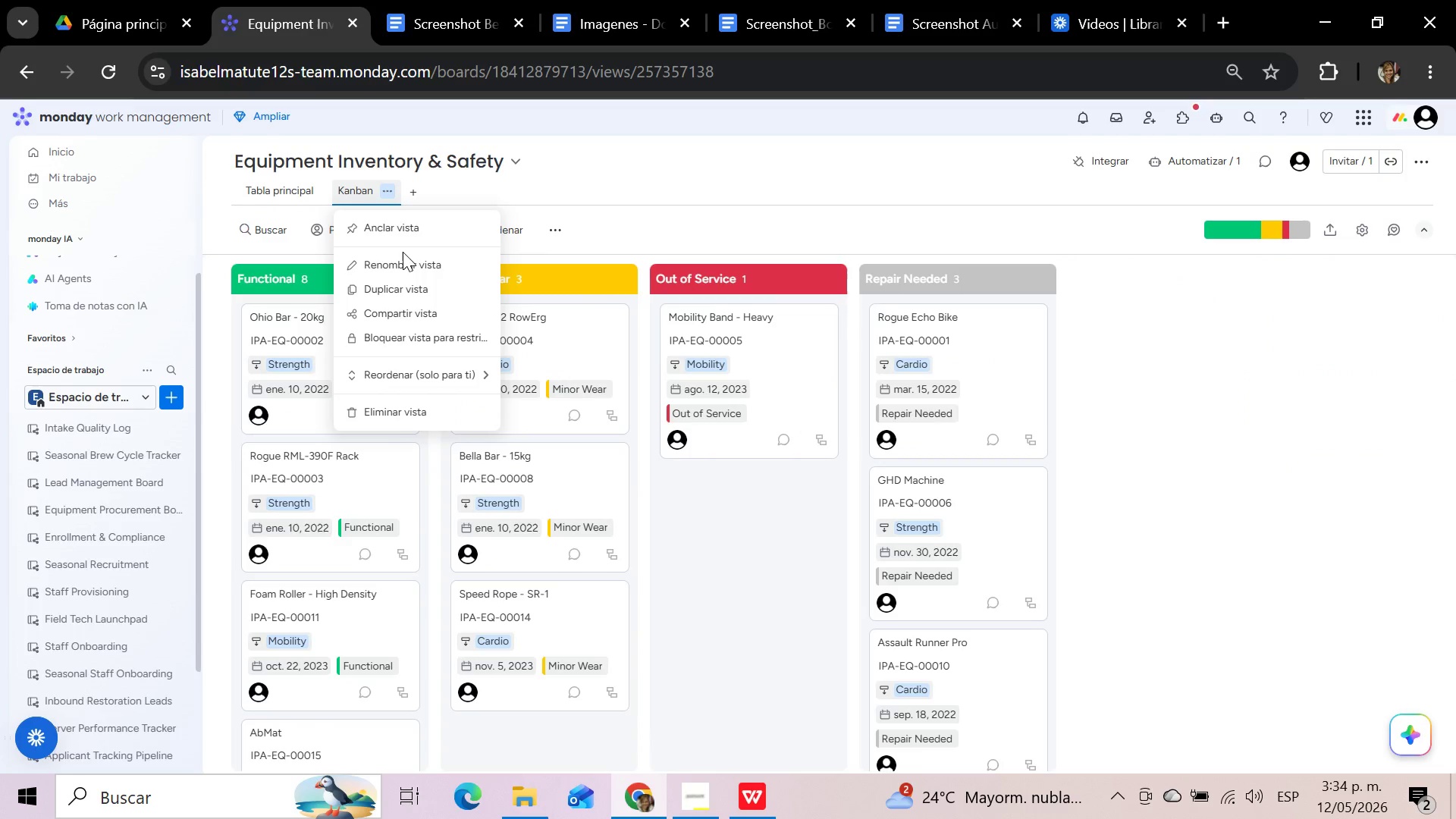 
left_click([404, 267])
 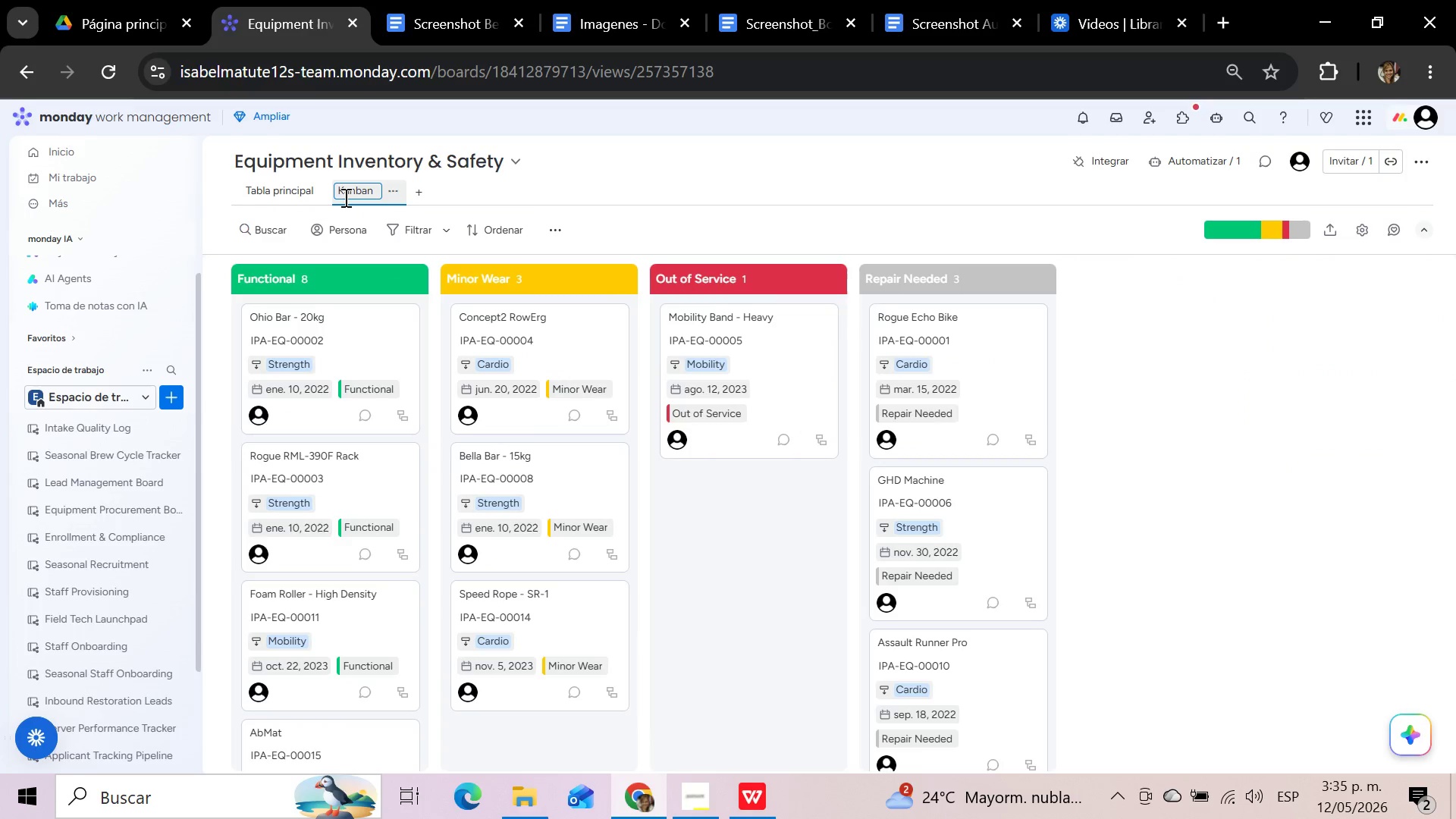 
left_click([338, 190])
 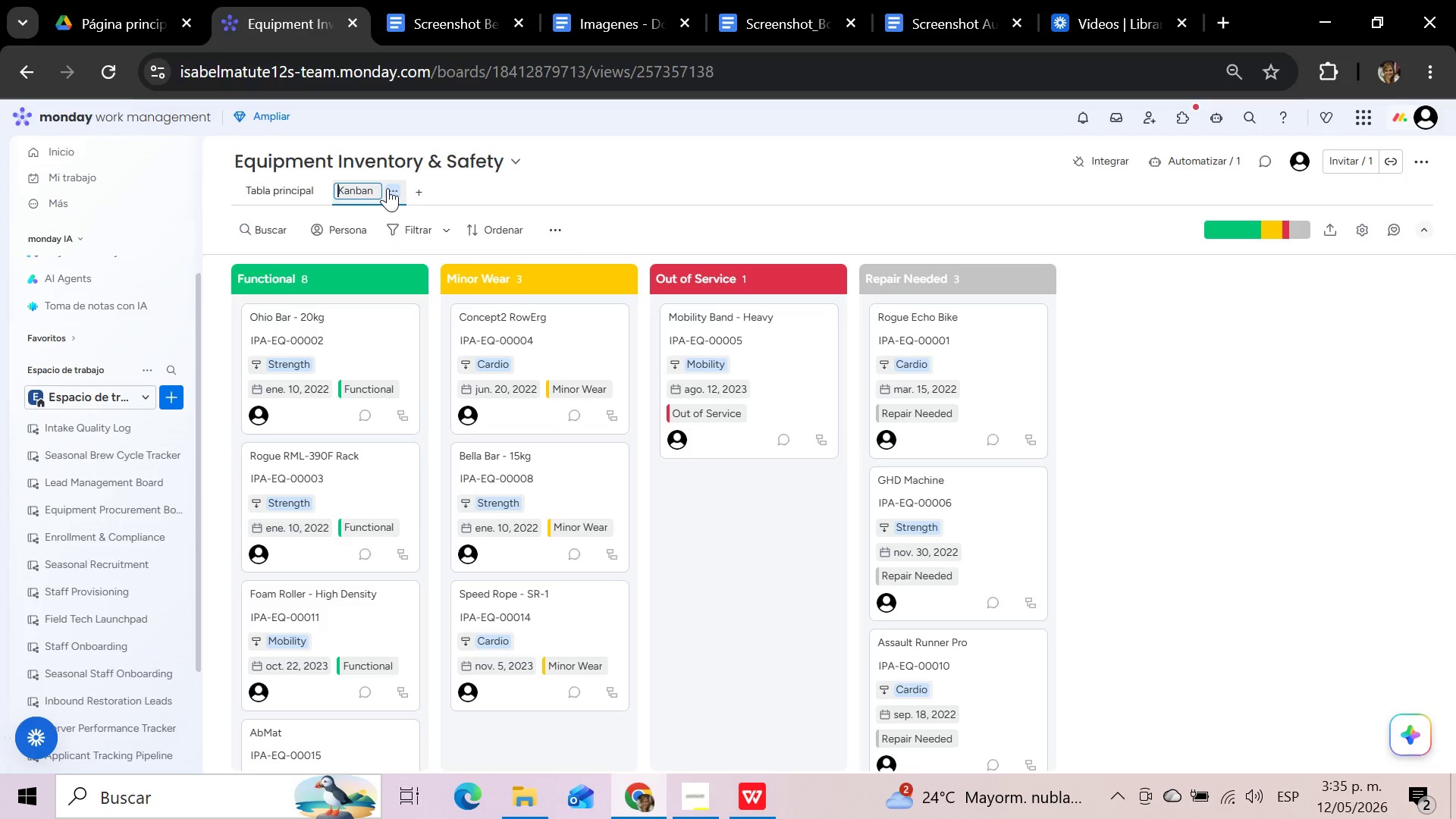 
type(Main)
 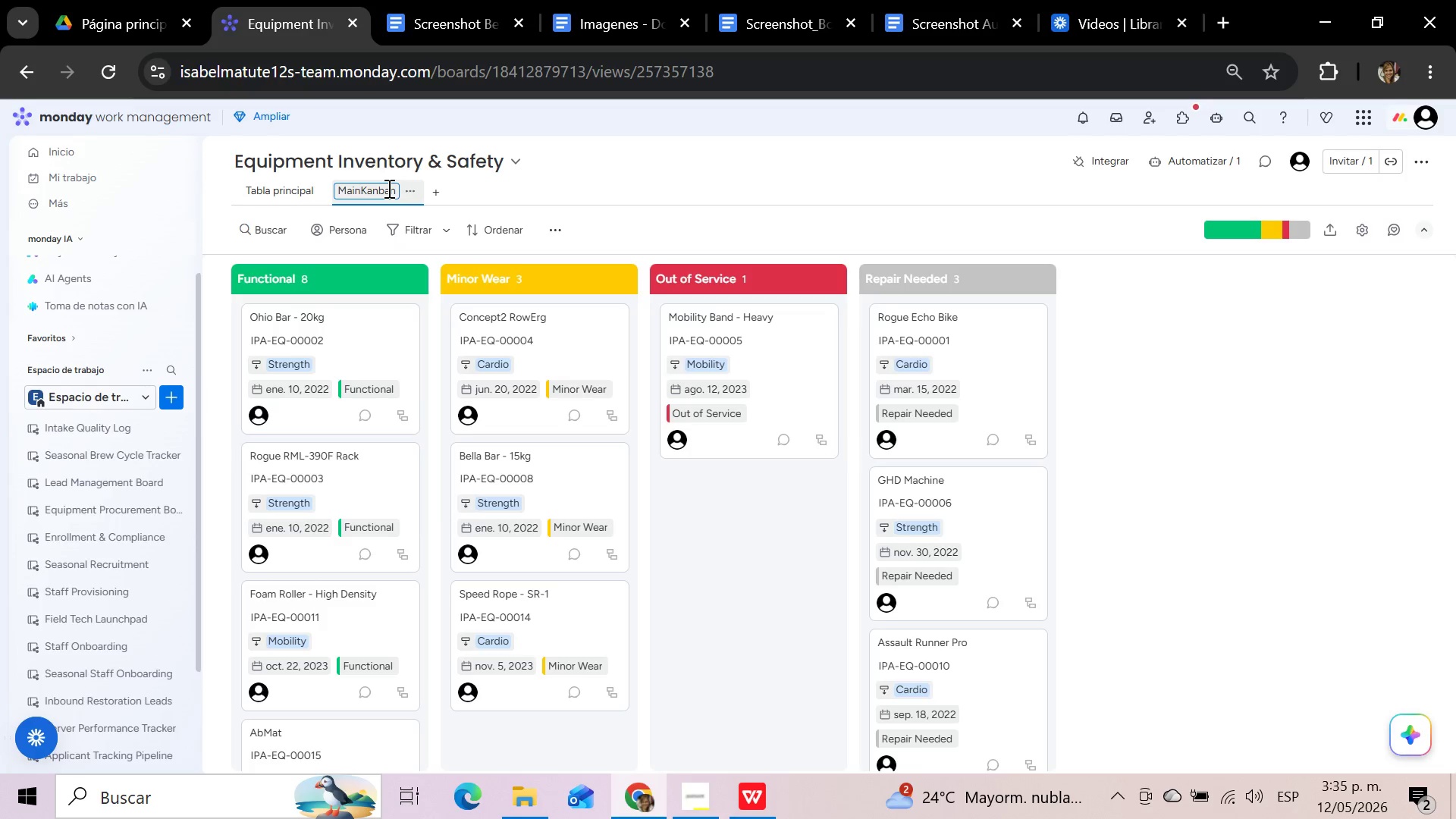 
type(tenance )
 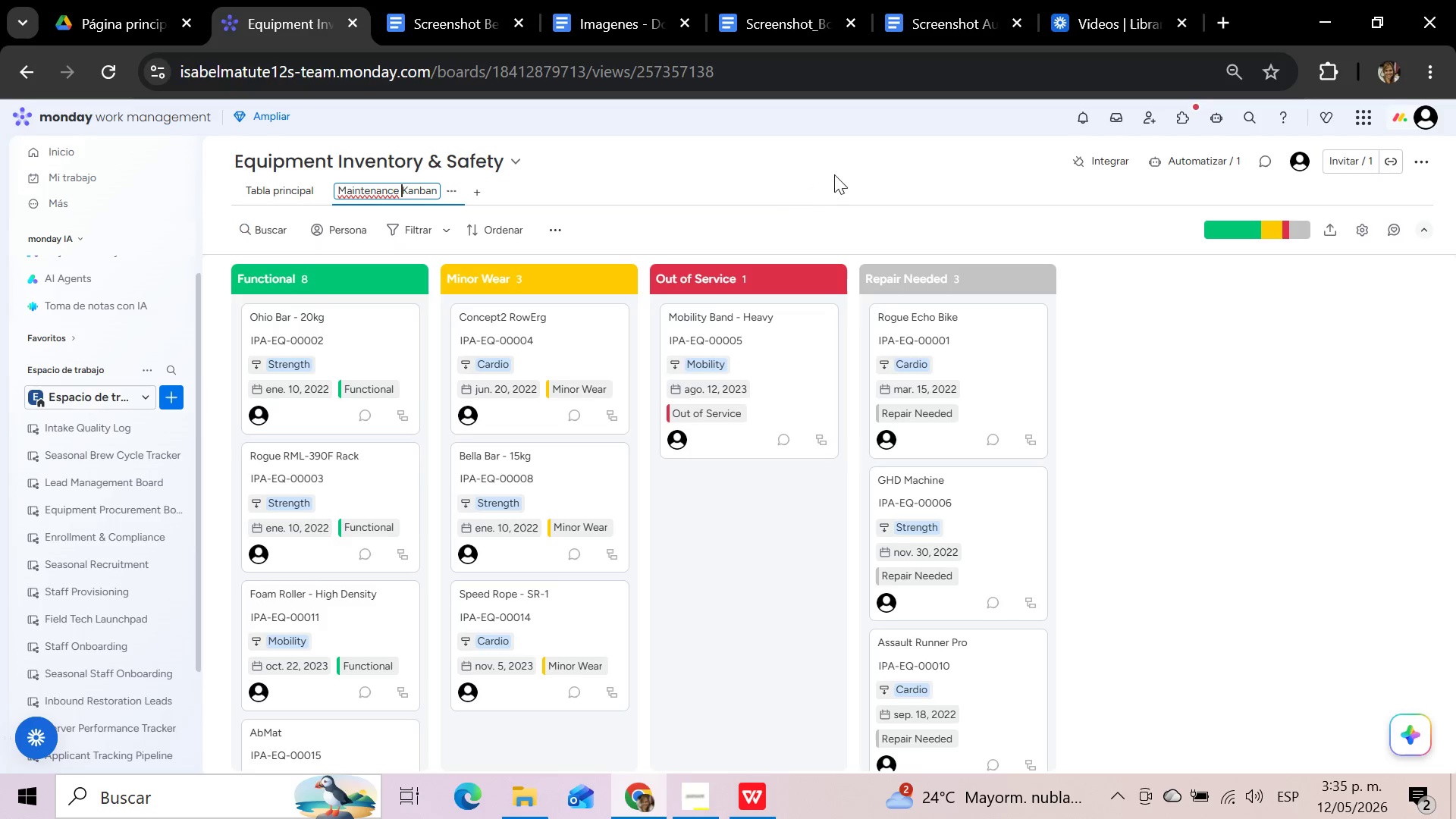 
left_click([808, 234])
 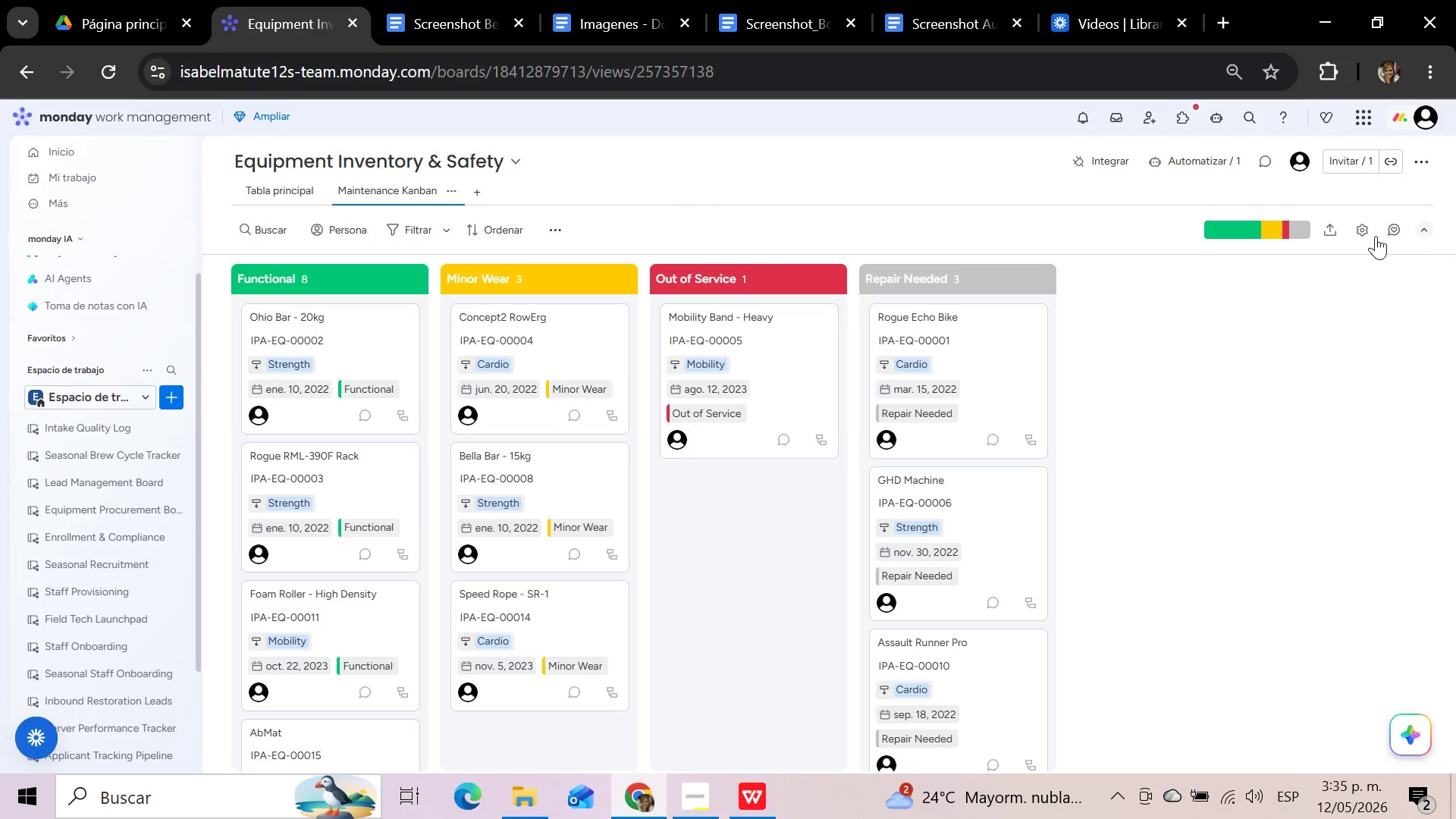 
left_click([1366, 236])
 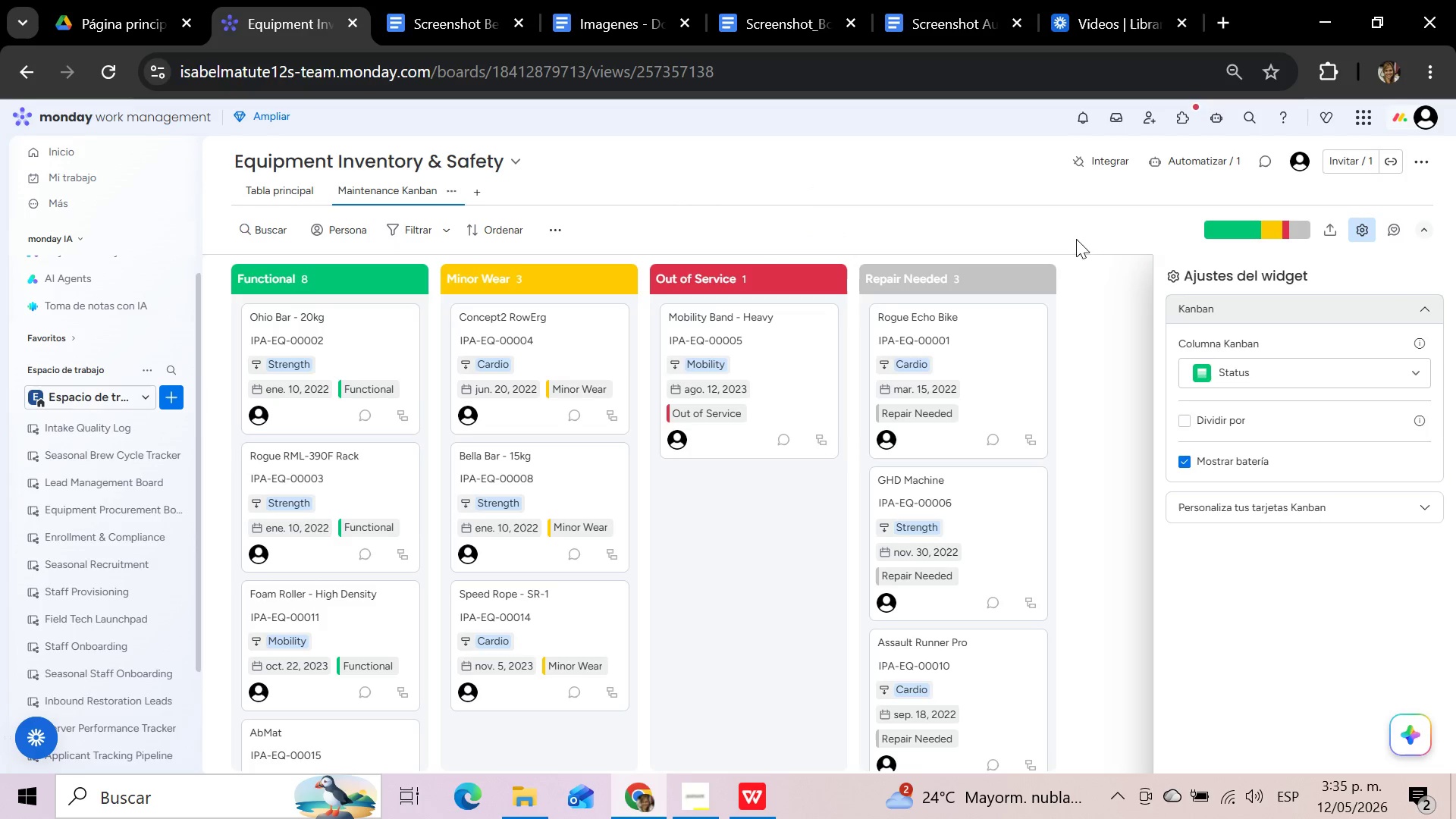 
left_click([1035, 231])
 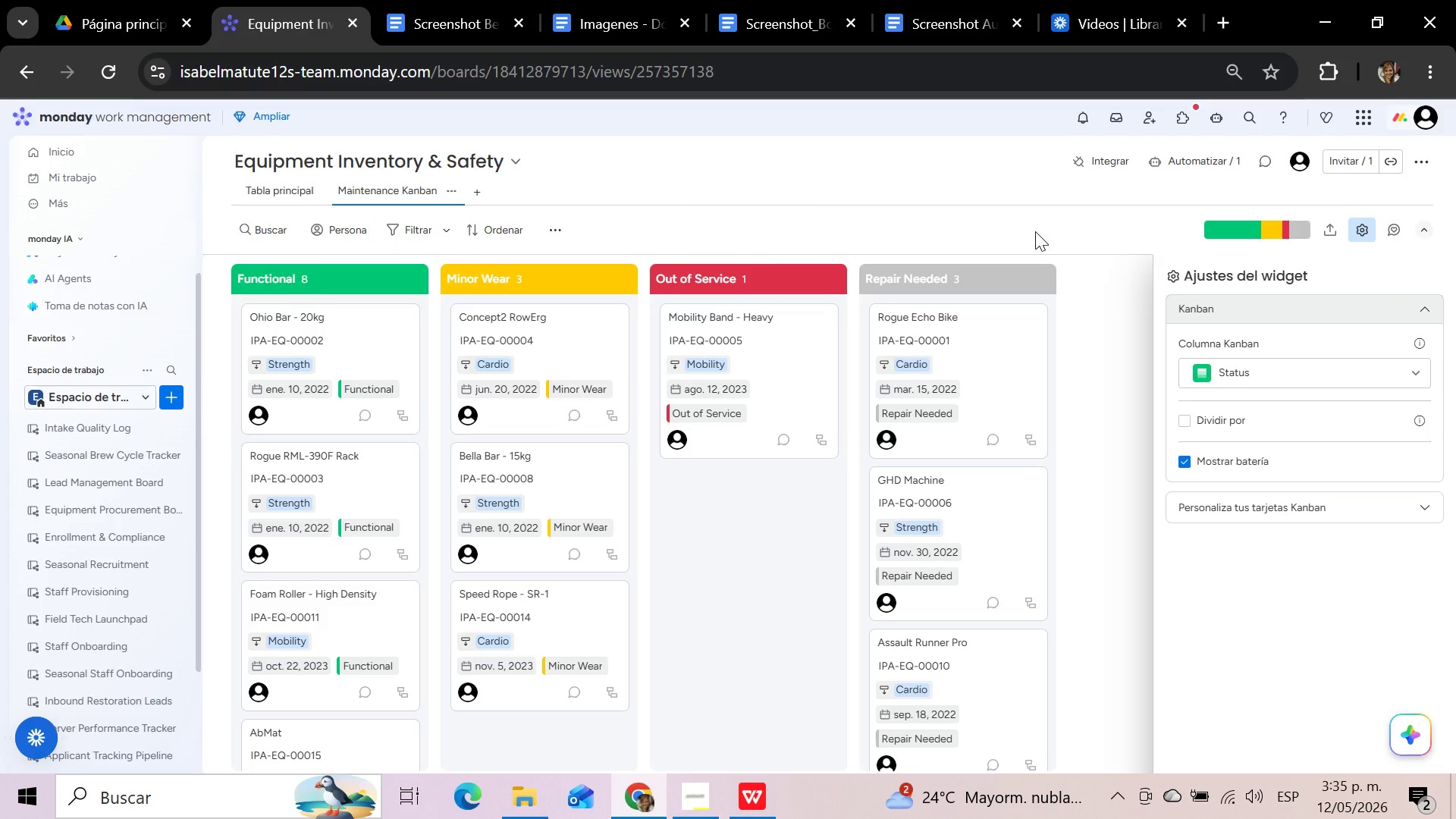 
wait(11.56)
 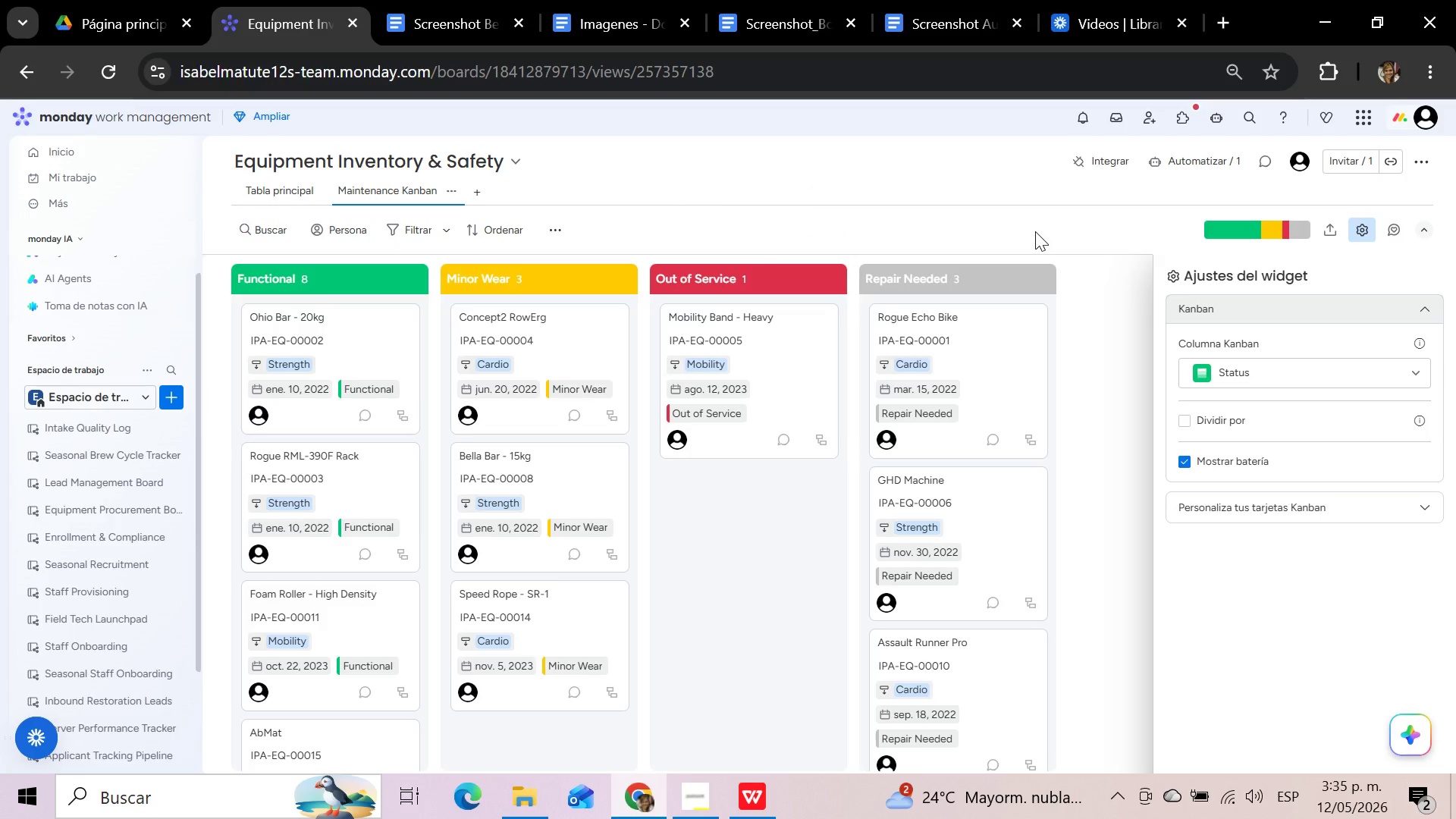 
left_click([990, 242])
 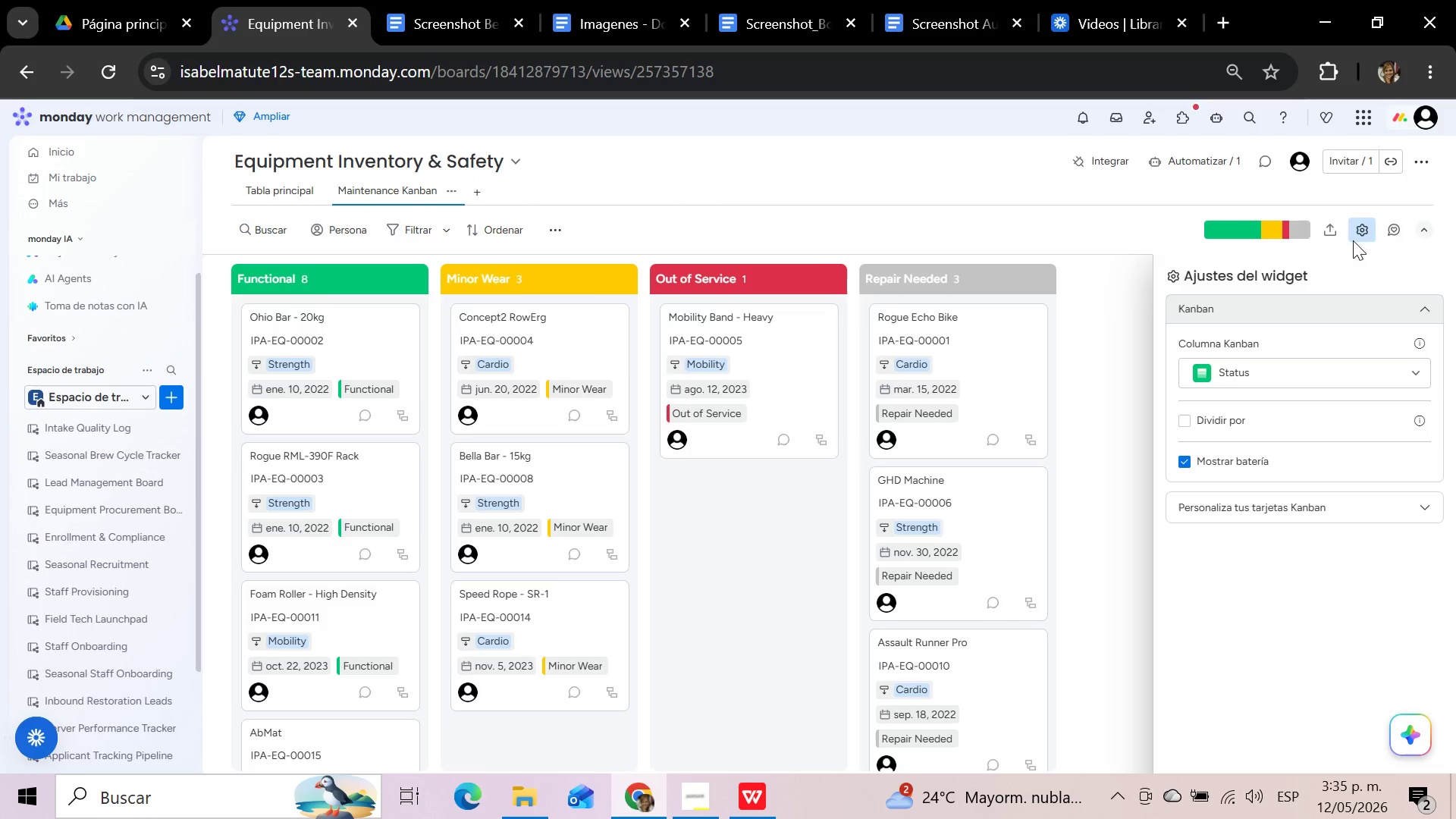 
left_click([1365, 231])
 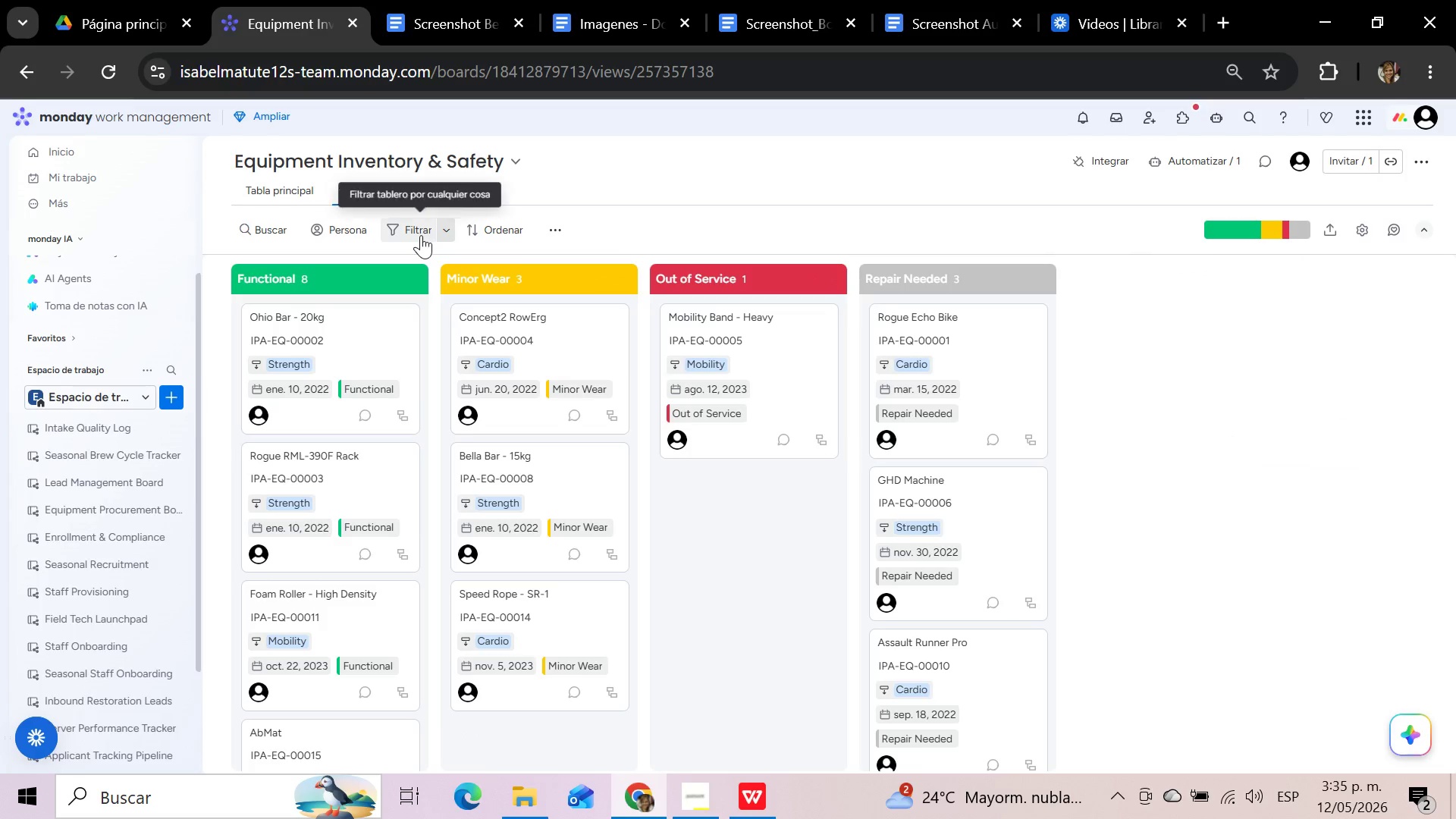 
mouse_move([457, 240])
 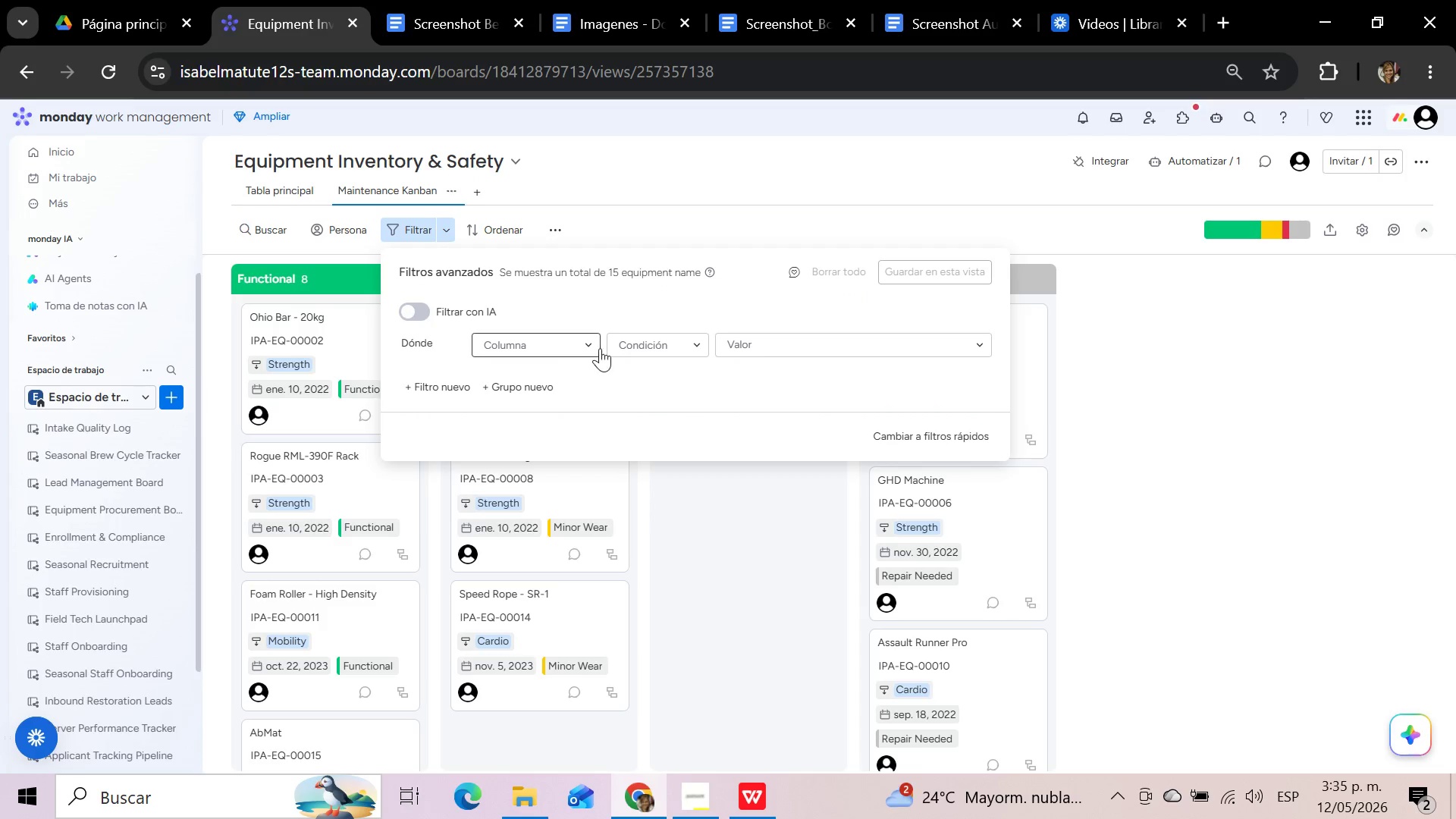 
left_click([589, 348])
 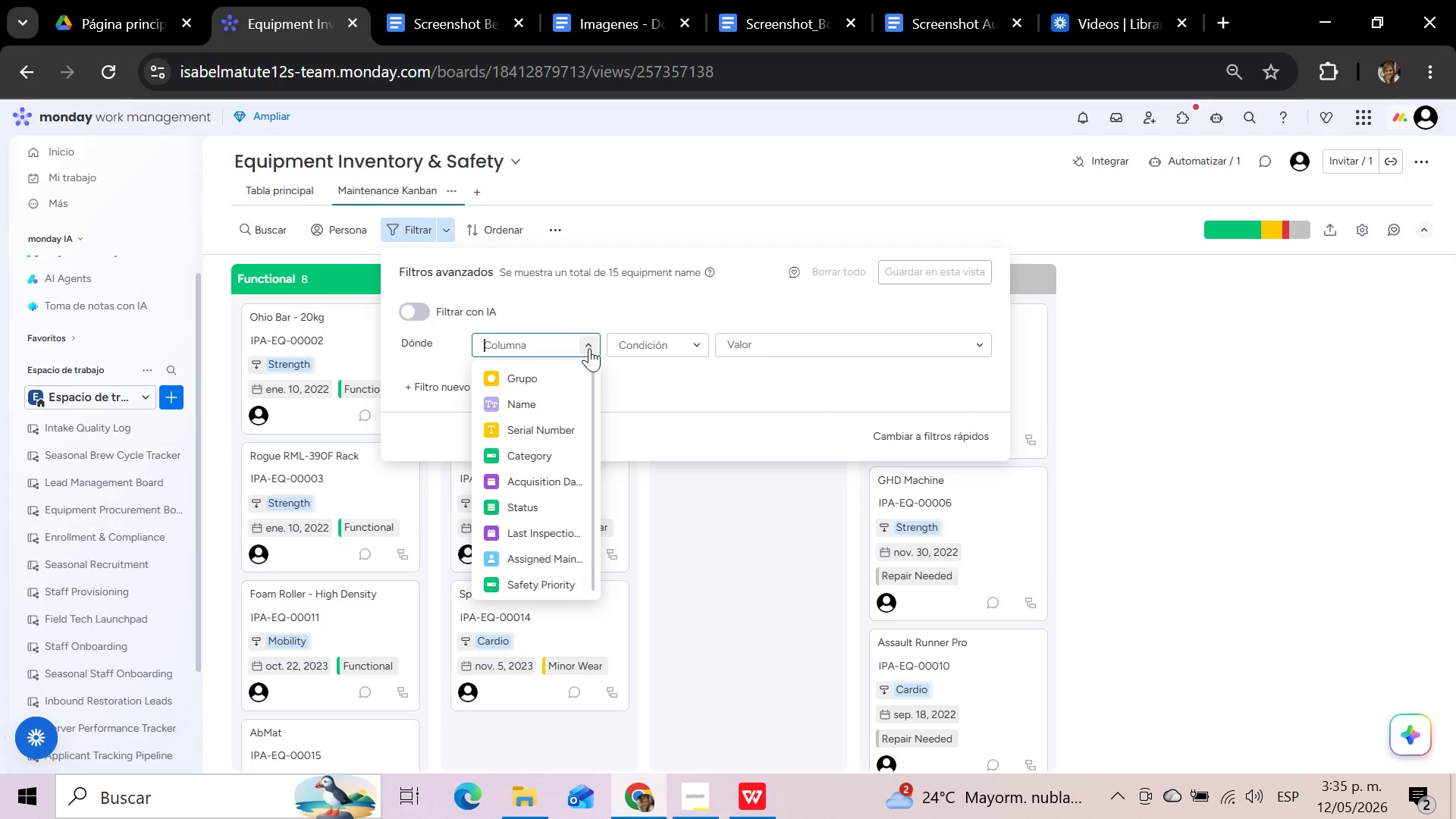 
wait(5.97)
 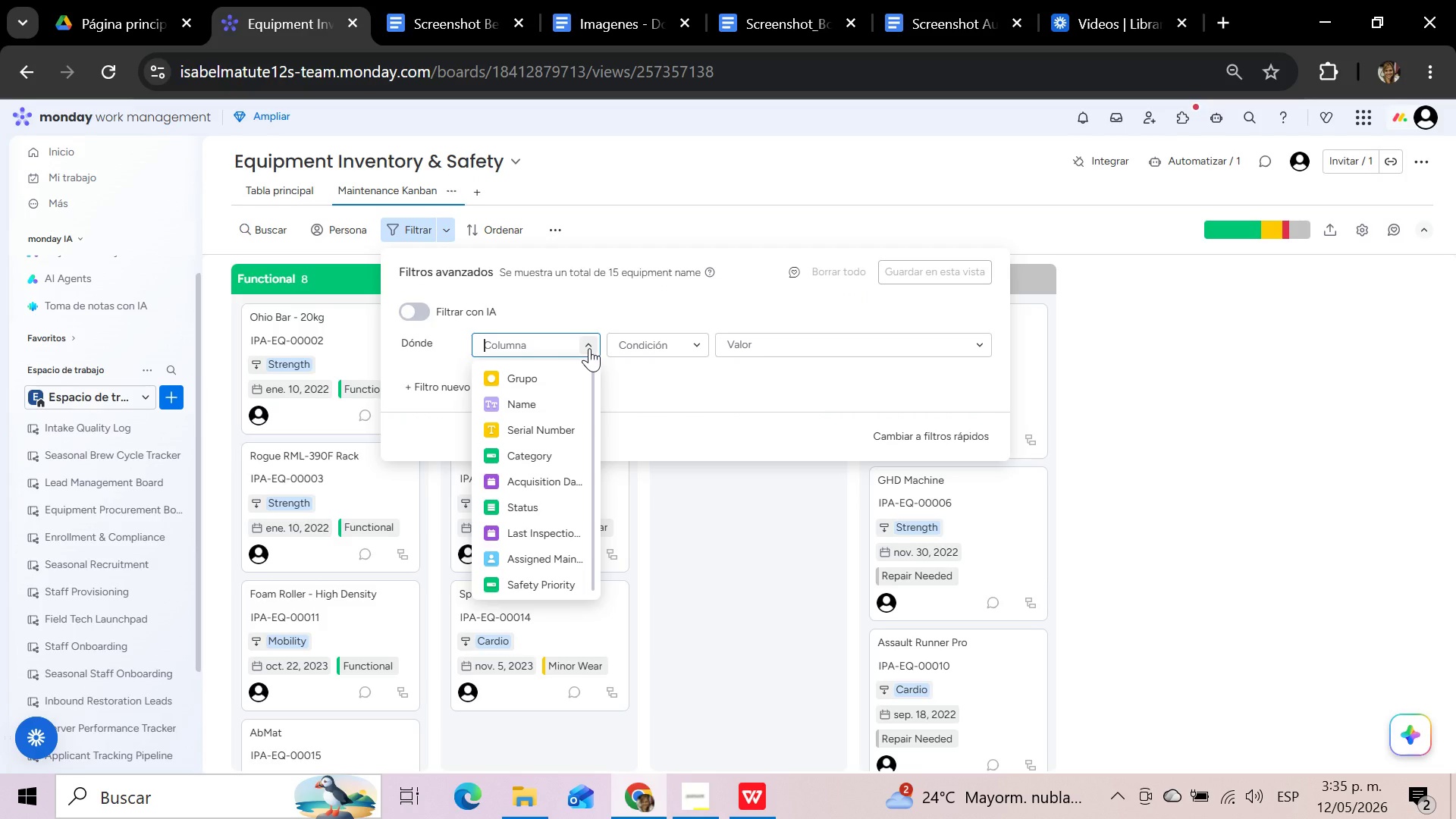 
left_click([538, 507])
 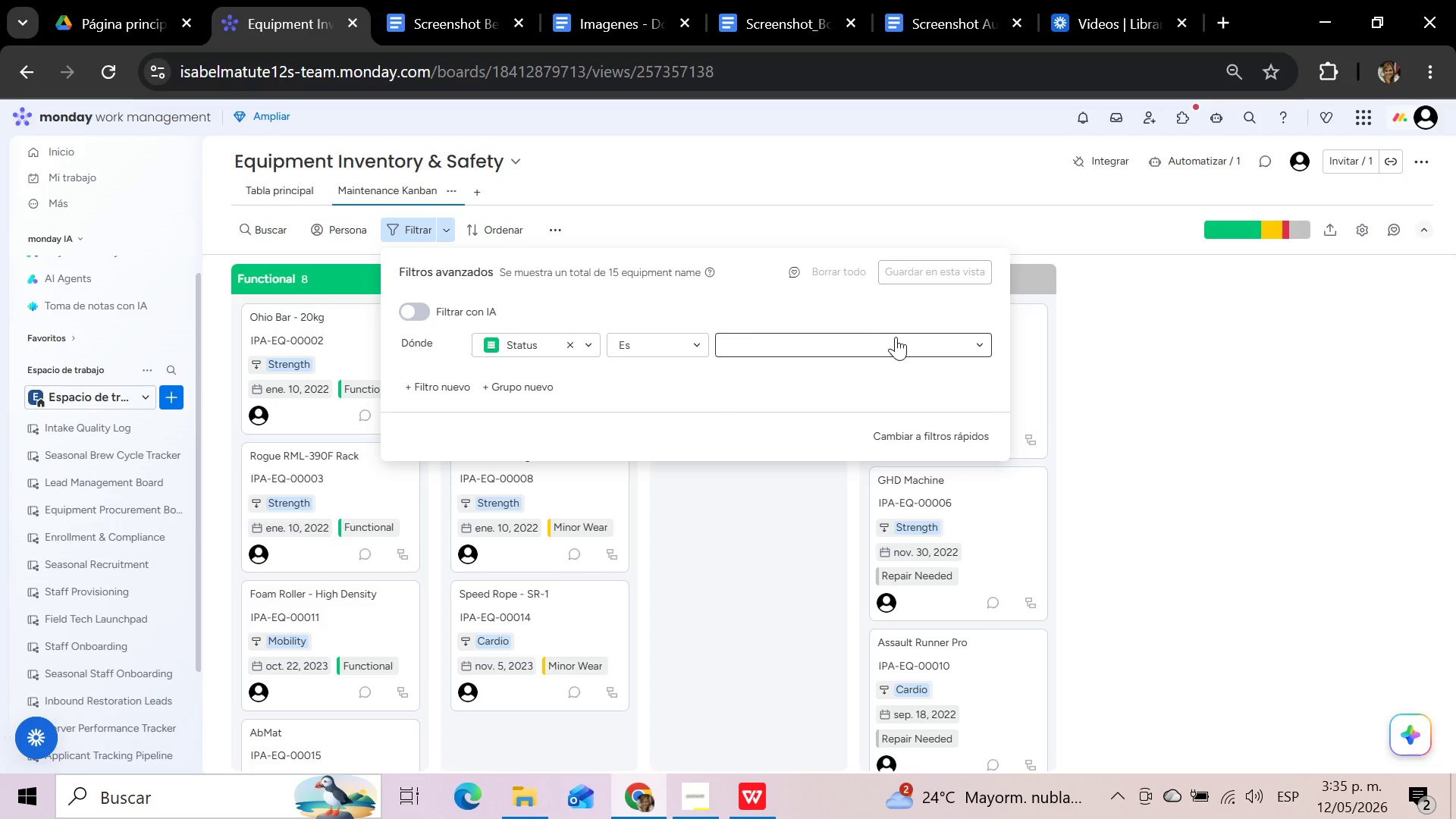 
left_click([981, 342])
 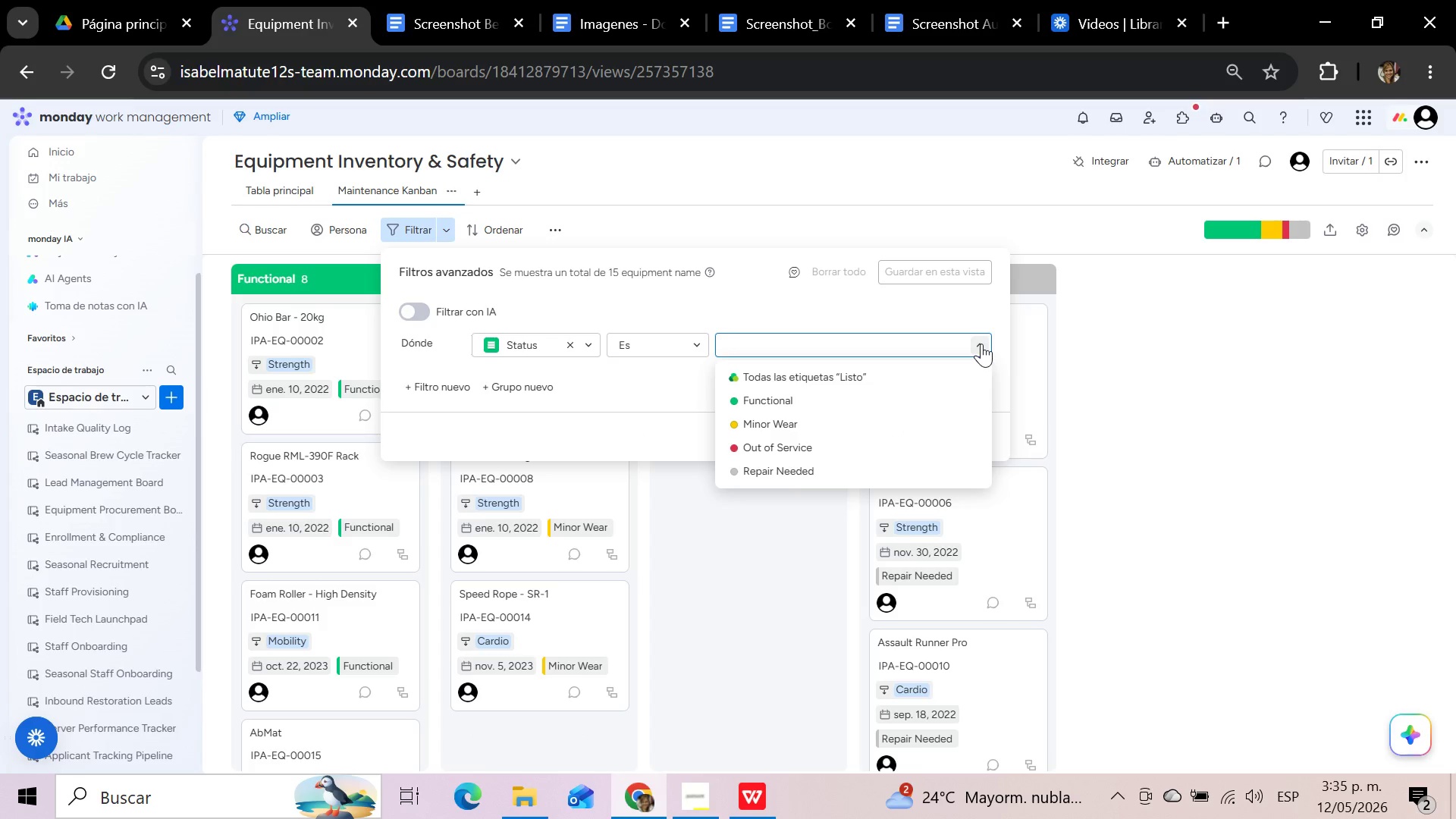 
wait(5.75)
 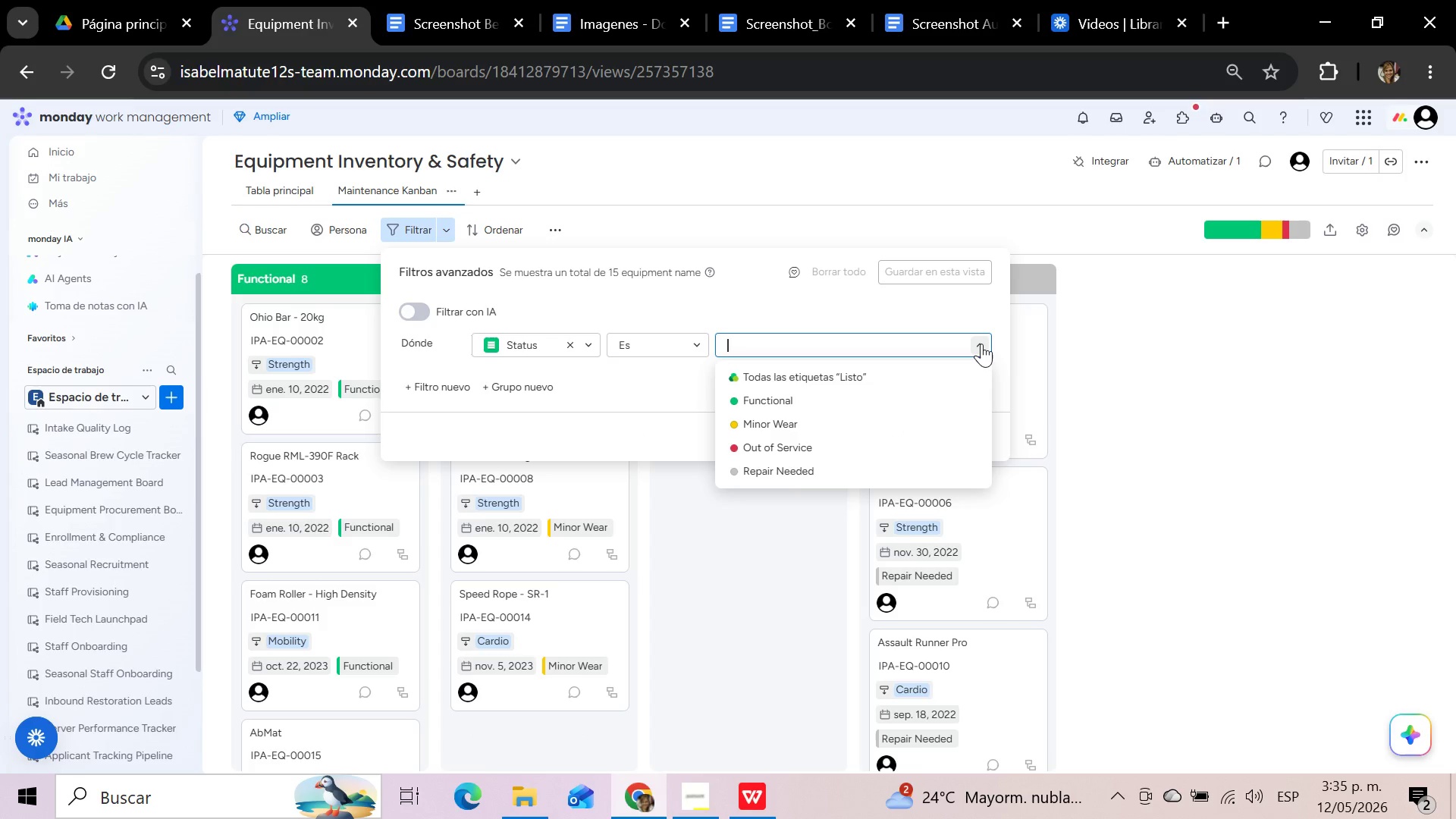 
mouse_move([679, 376])
 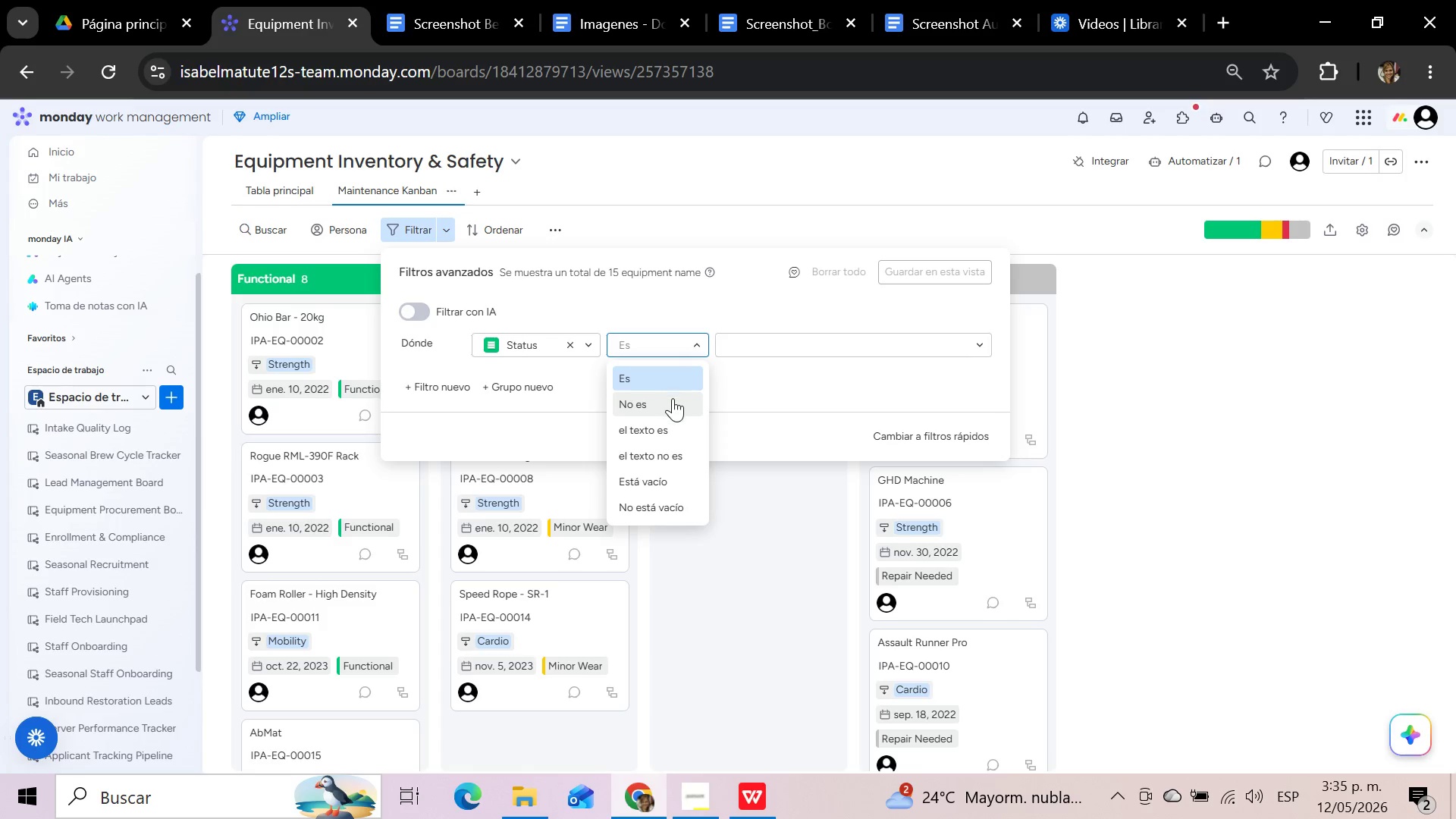 
left_click([673, 401])
 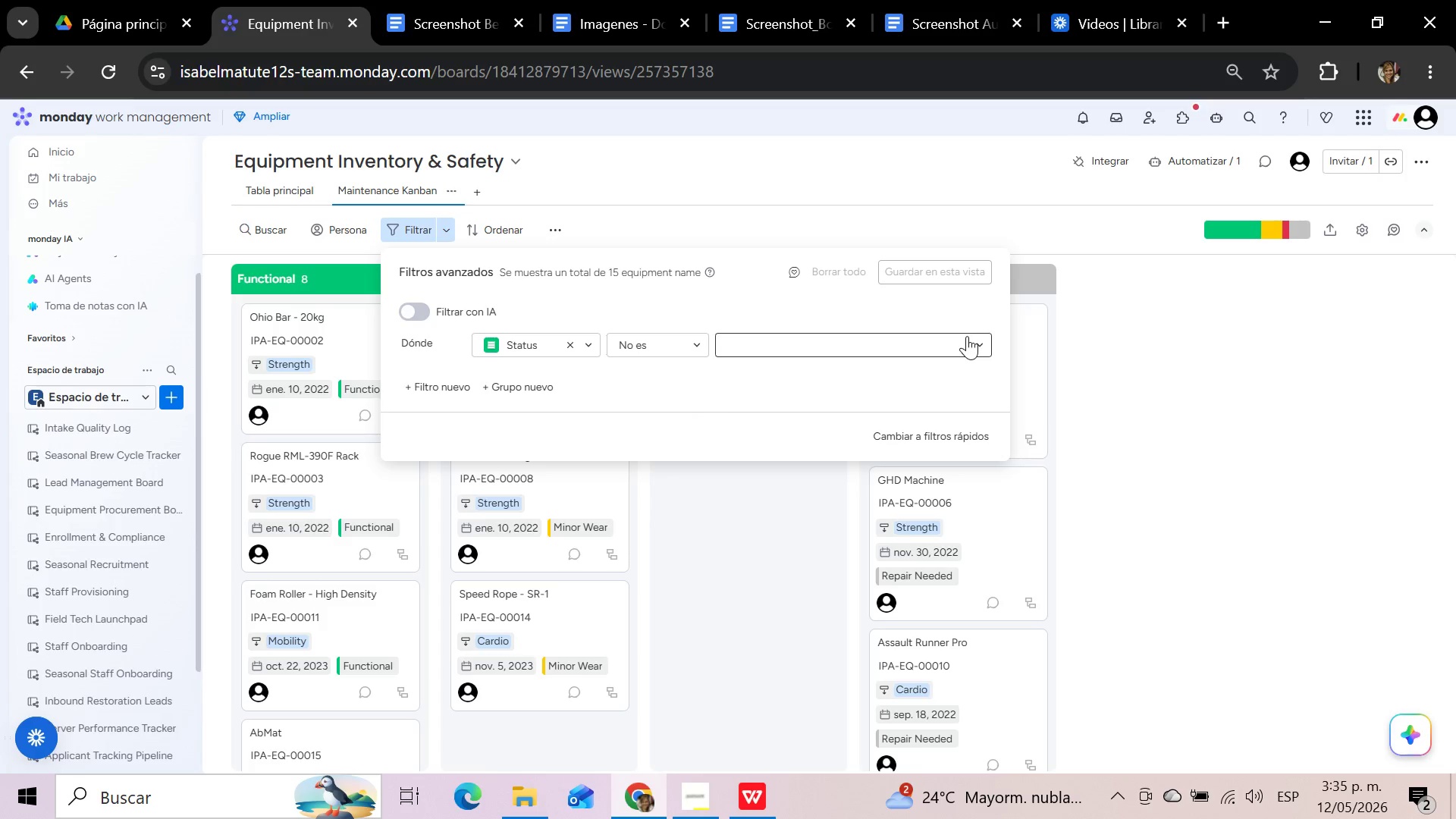 
left_click([965, 344])
 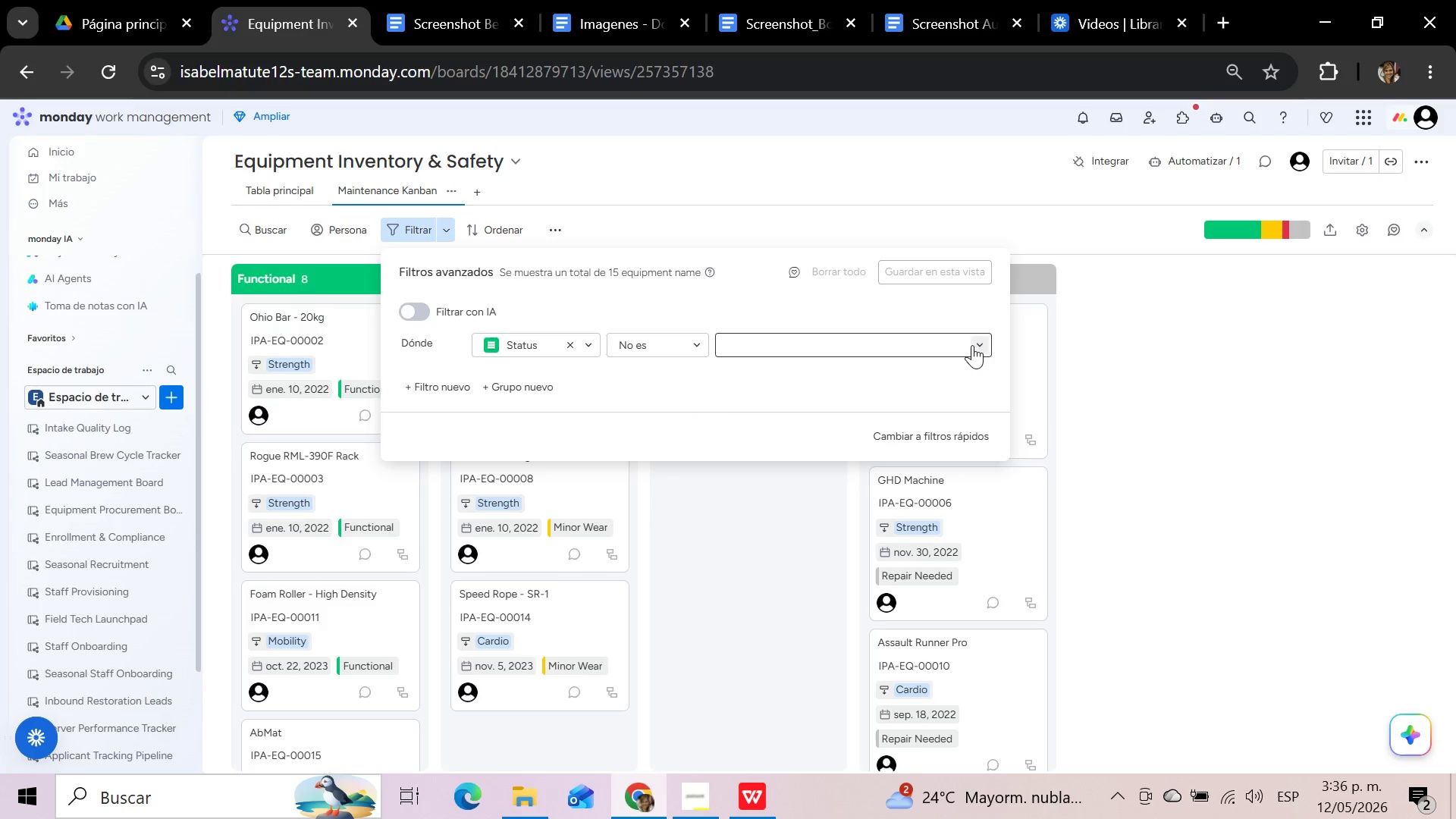 
left_click([979, 345])
 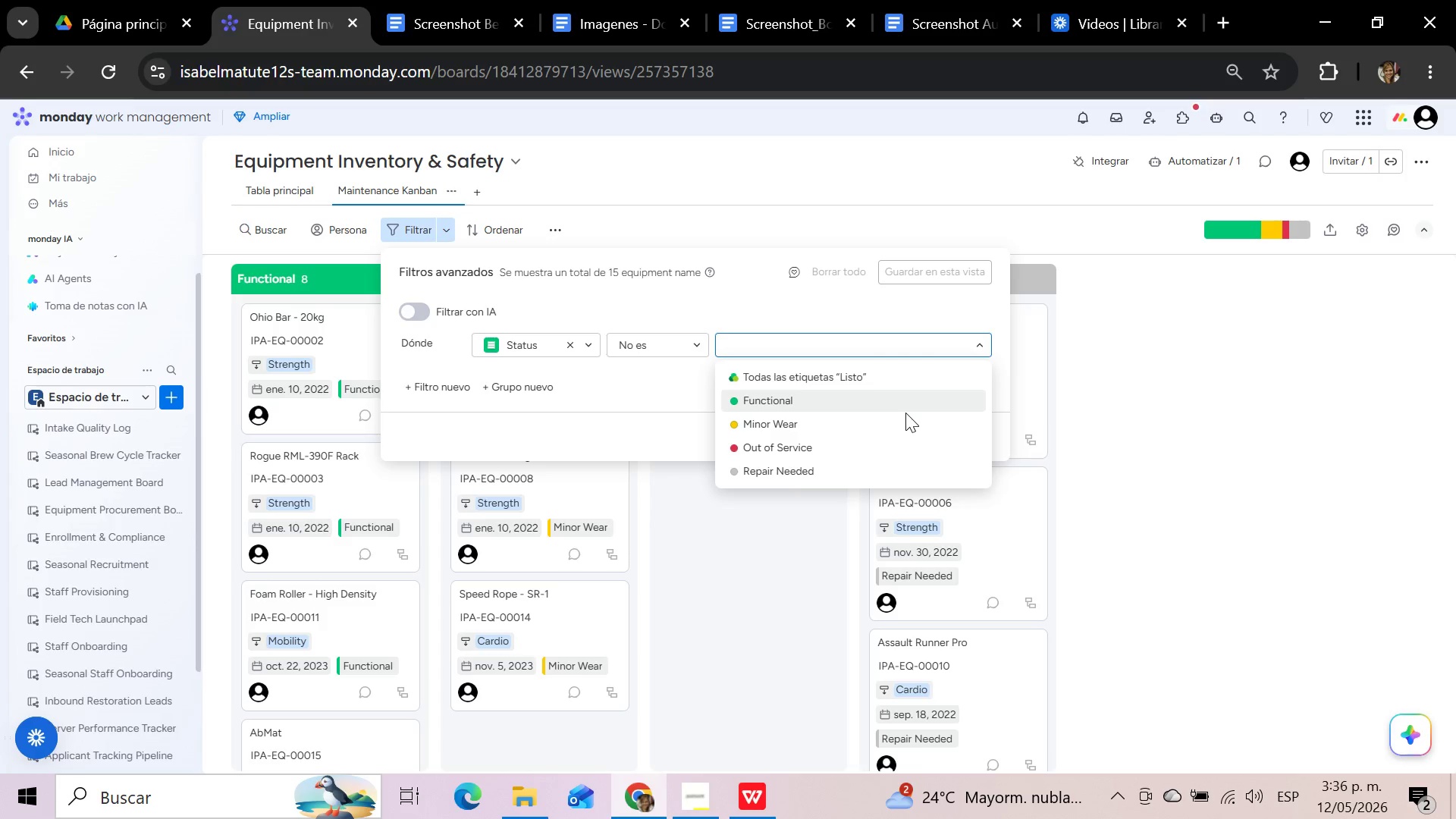 
left_click([905, 413])
 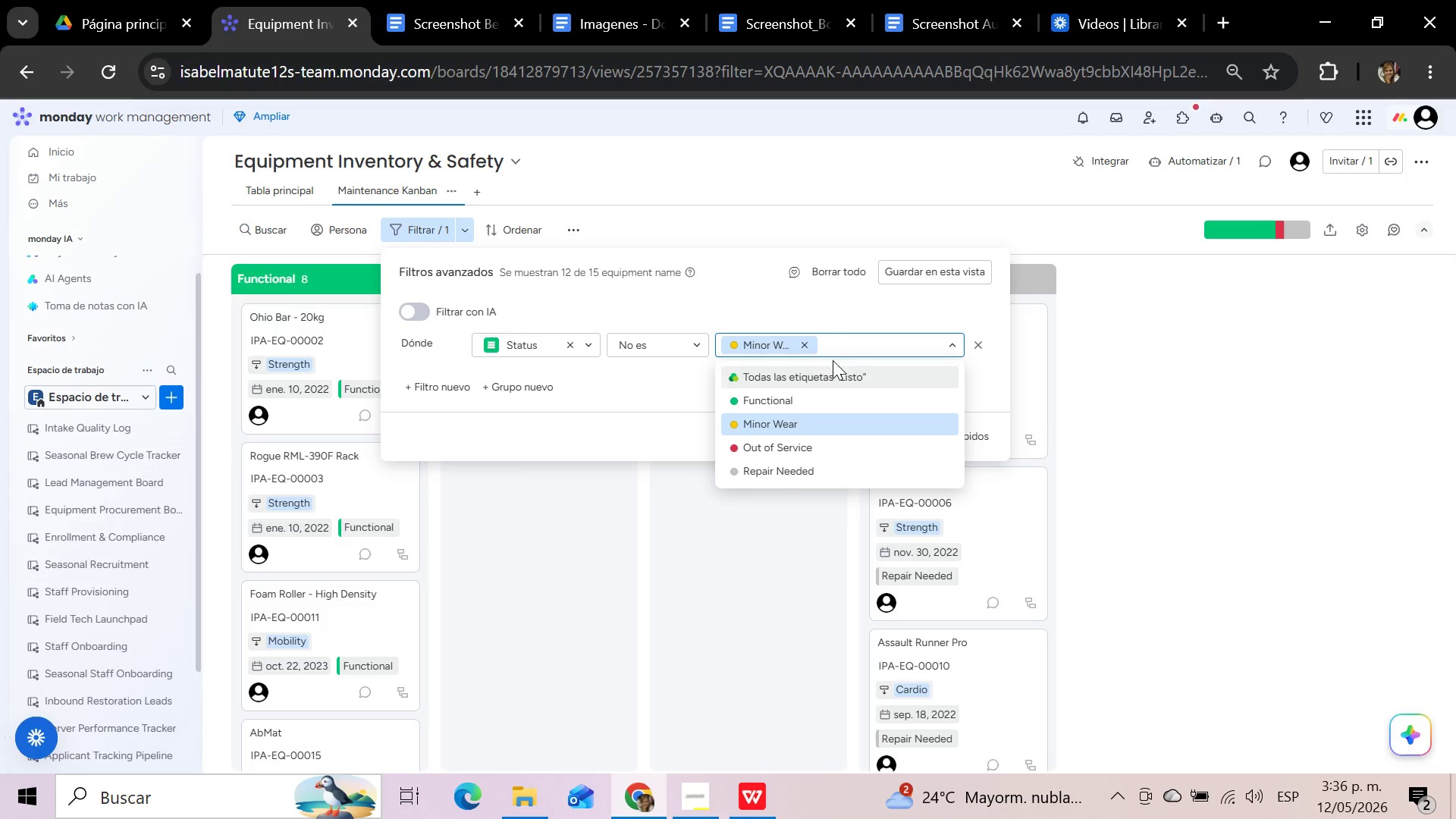 
left_click([799, 339])
 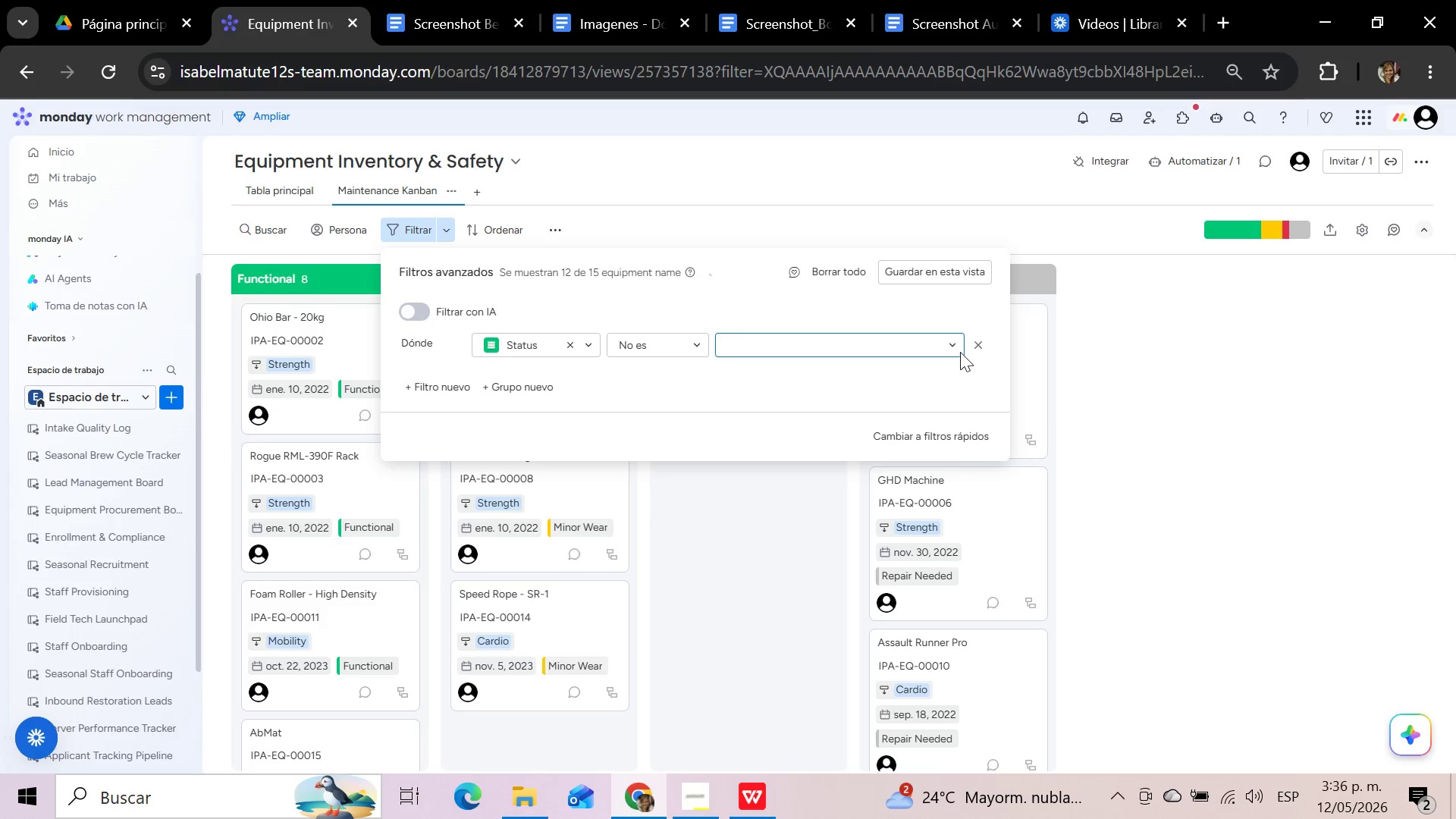 
left_click([953, 344])
 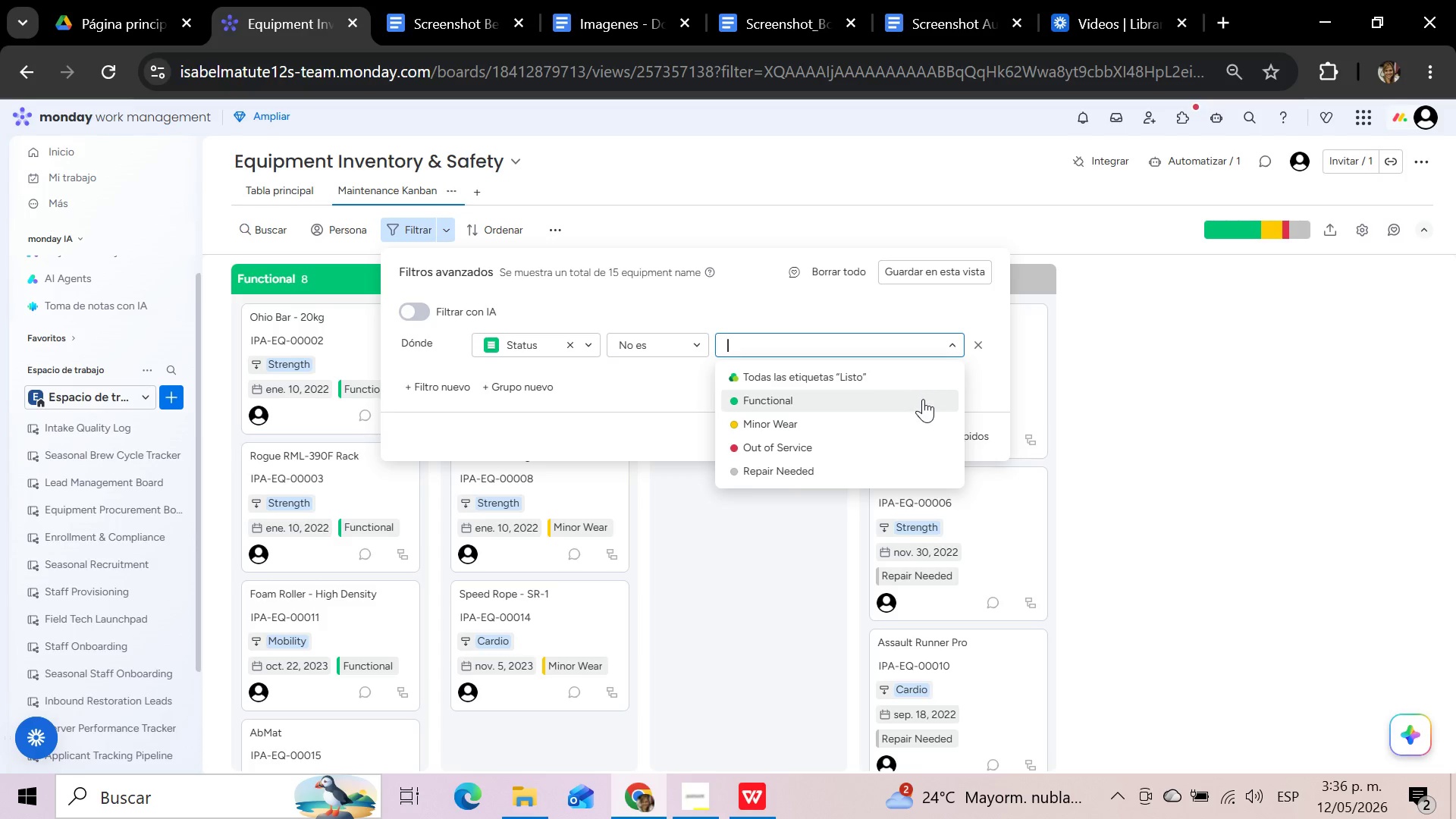 
left_click([923, 399])
 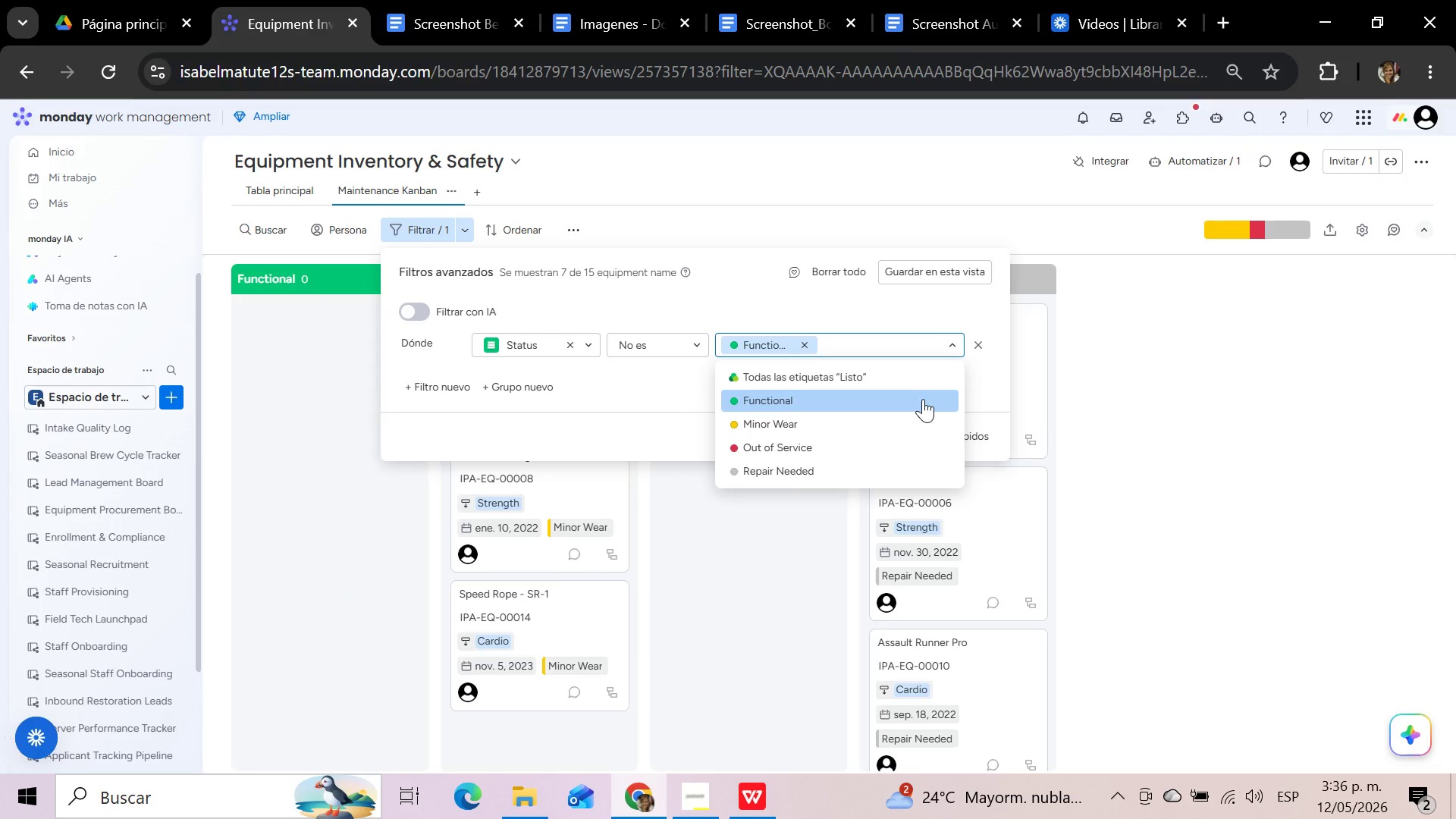 
left_click([923, 399])
 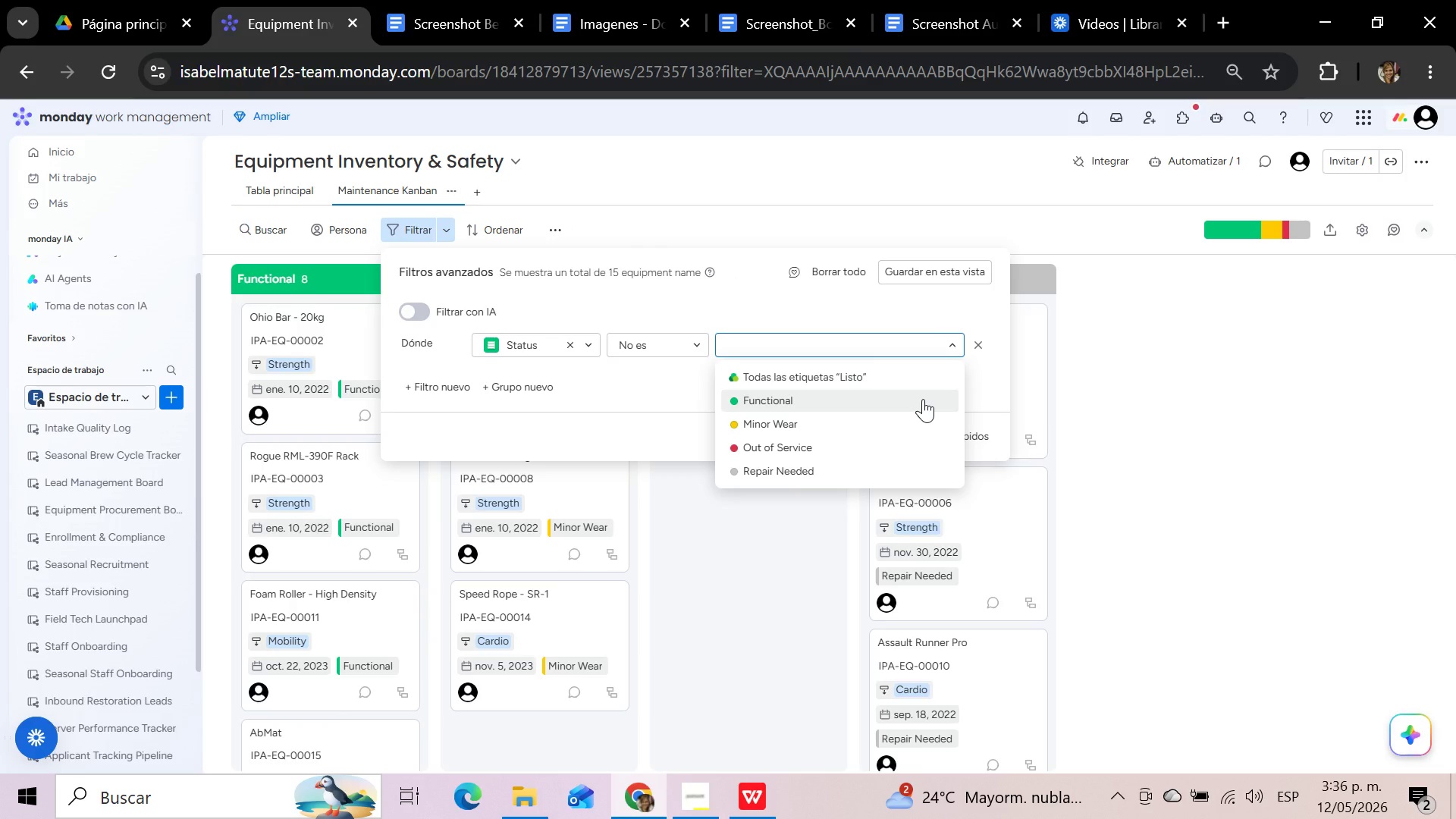 
left_click([923, 399])
 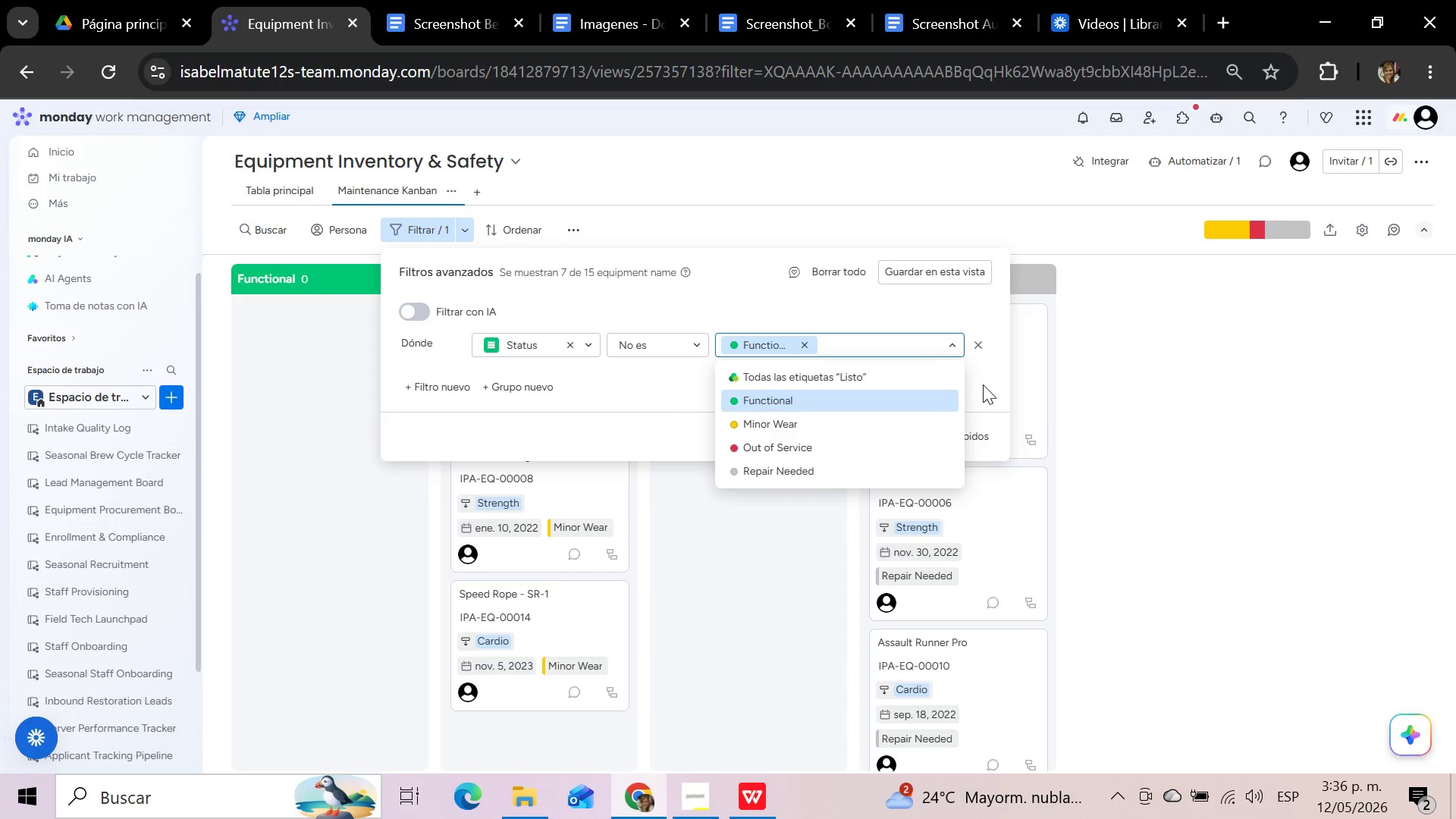 
left_click([983, 384])
 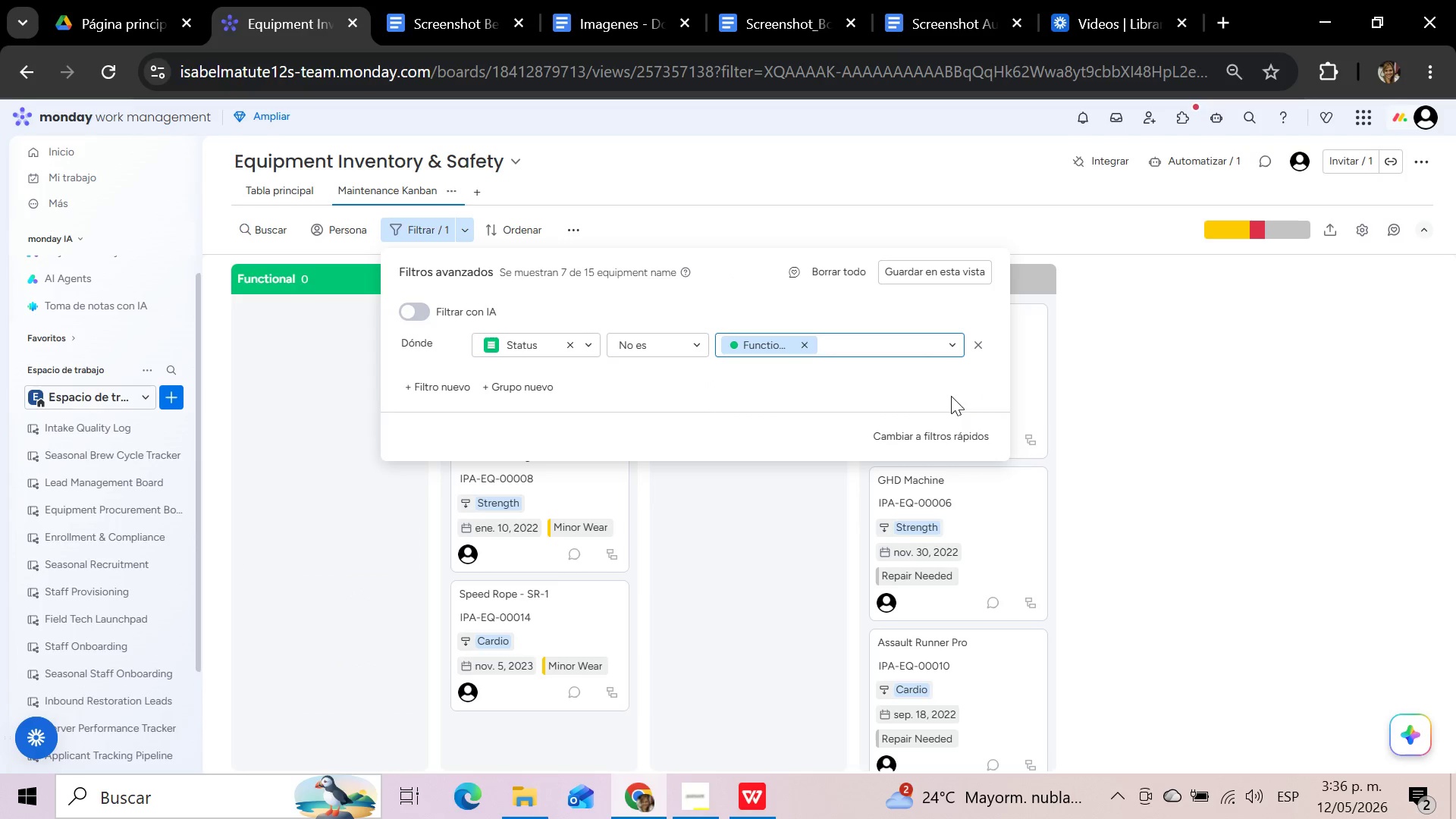 
left_click([796, 510])
 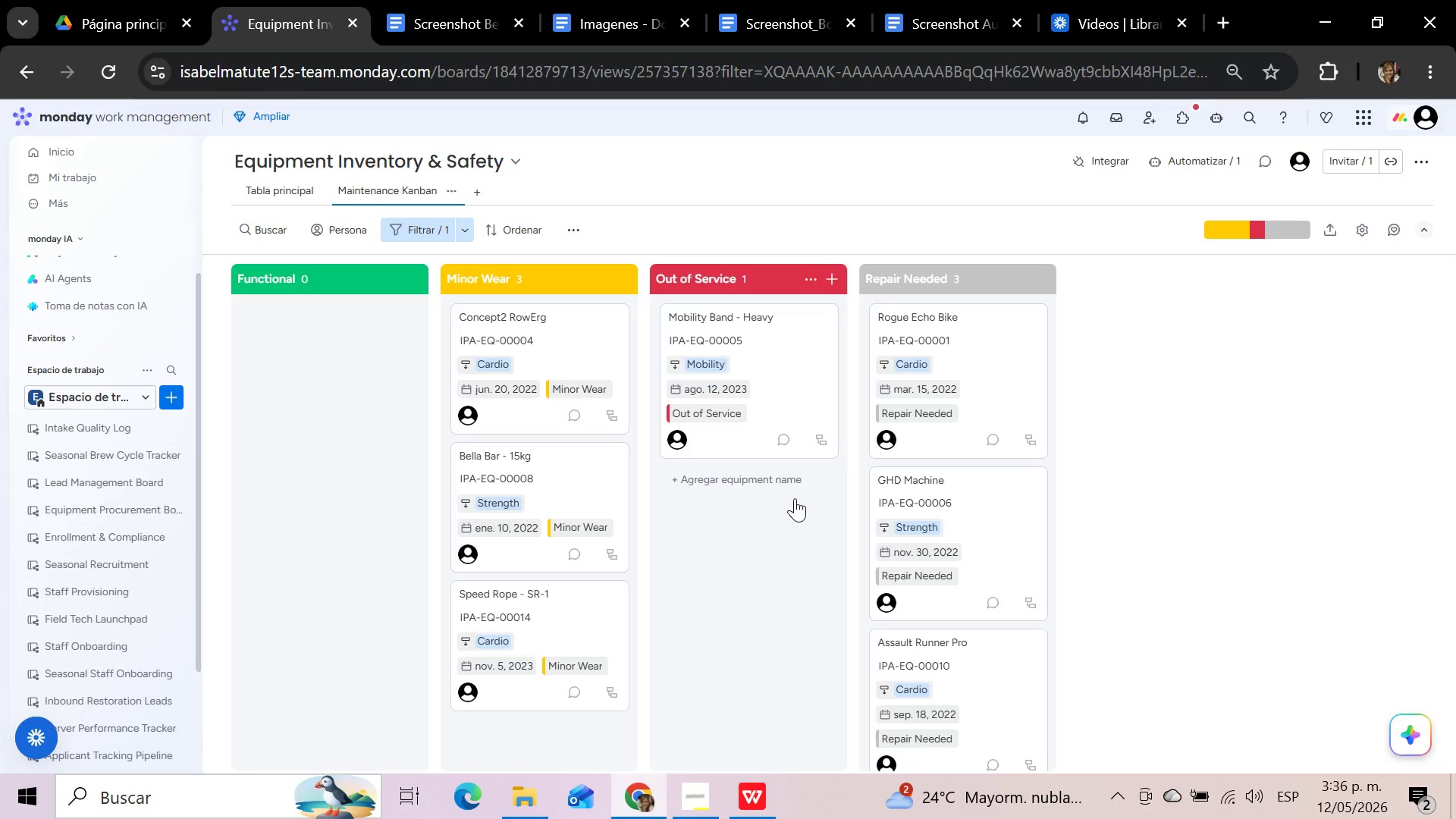 
wait(16.01)
 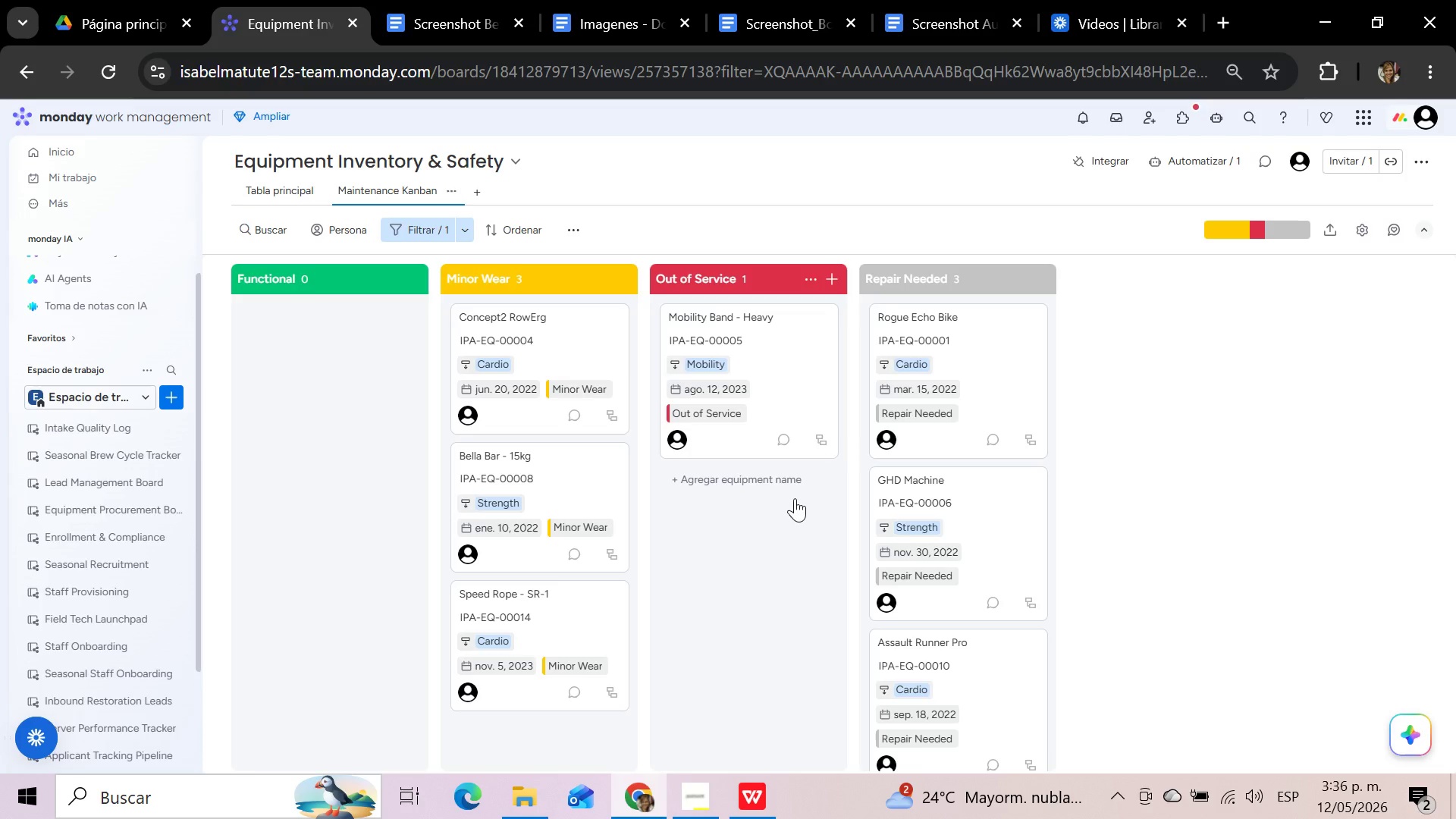 
scroll: coordinate [715, 421], scroll_direction: down, amount: 3.0
 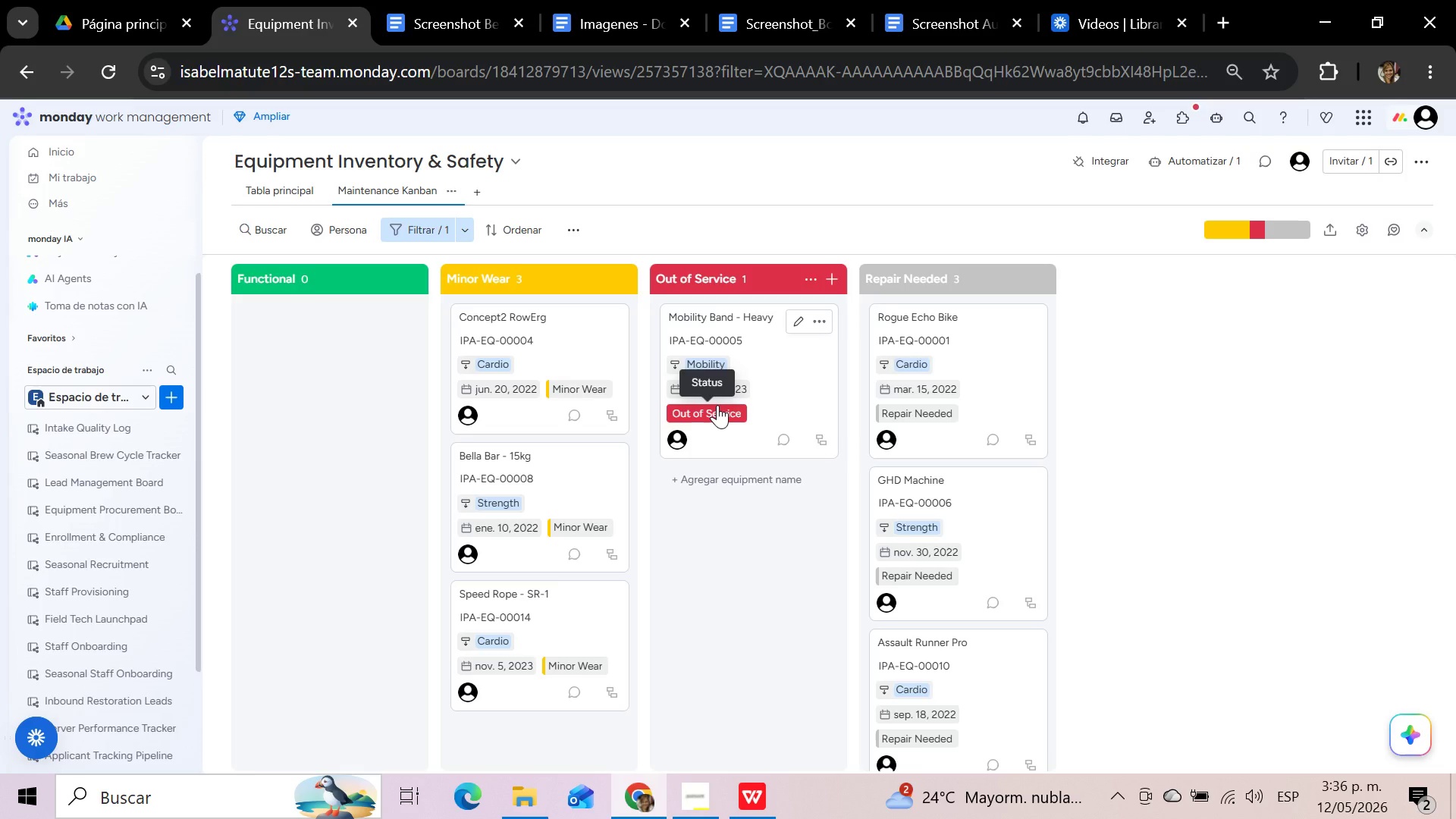 
scroll: coordinate [717, 405], scroll_direction: up, amount: 3.0
 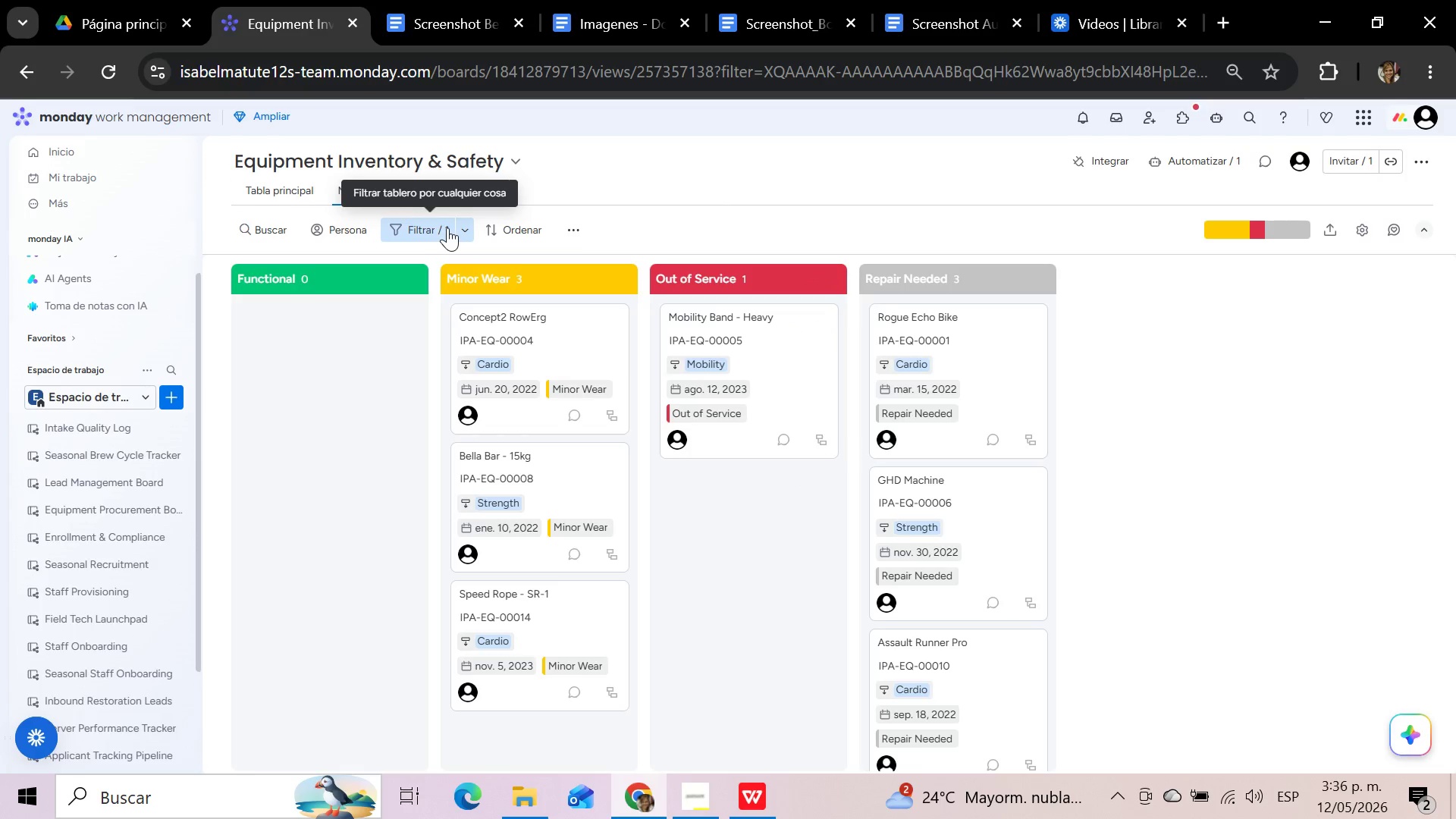 
left_click([434, 228])
 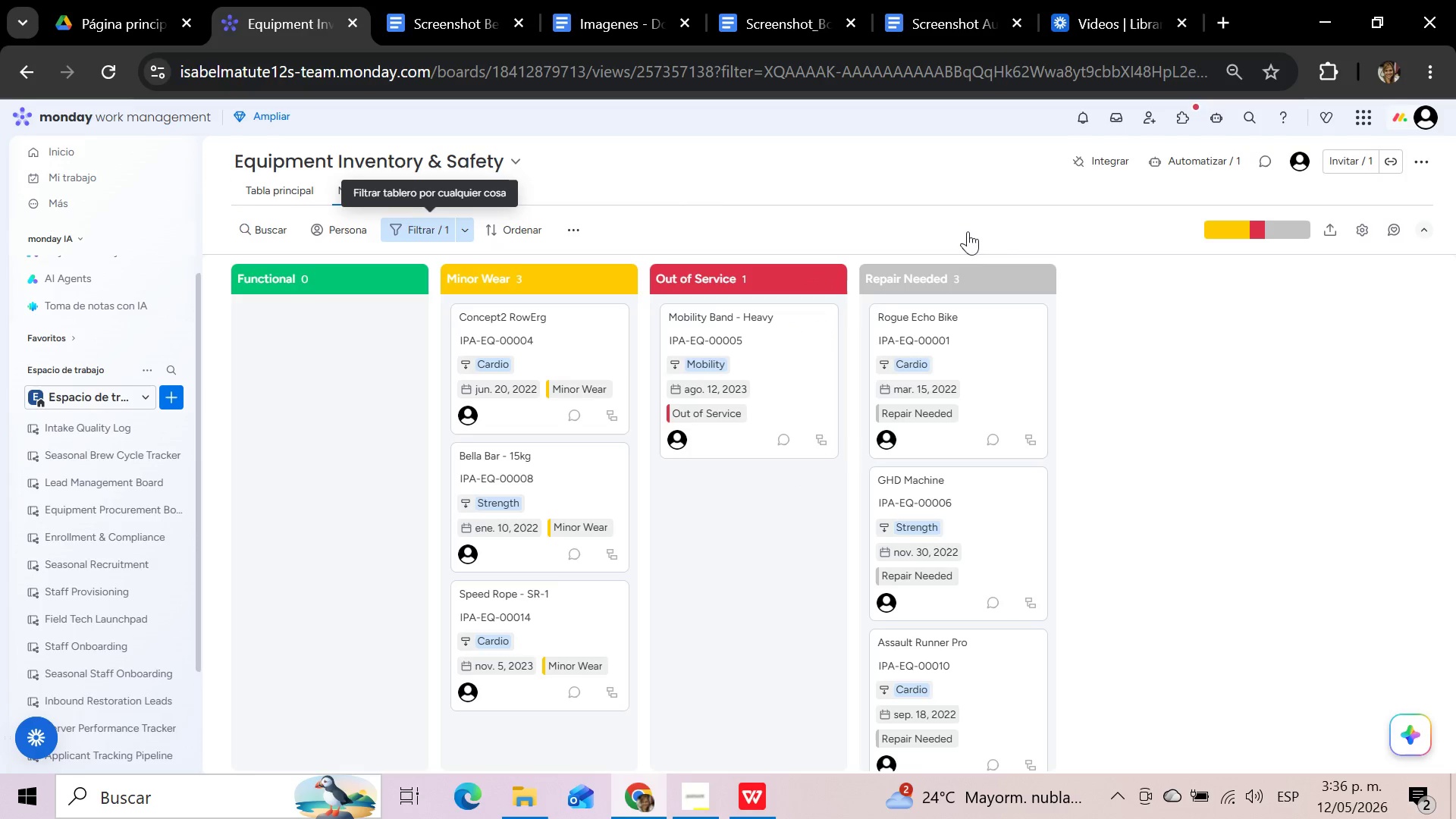 
mouse_move([967, 228])
 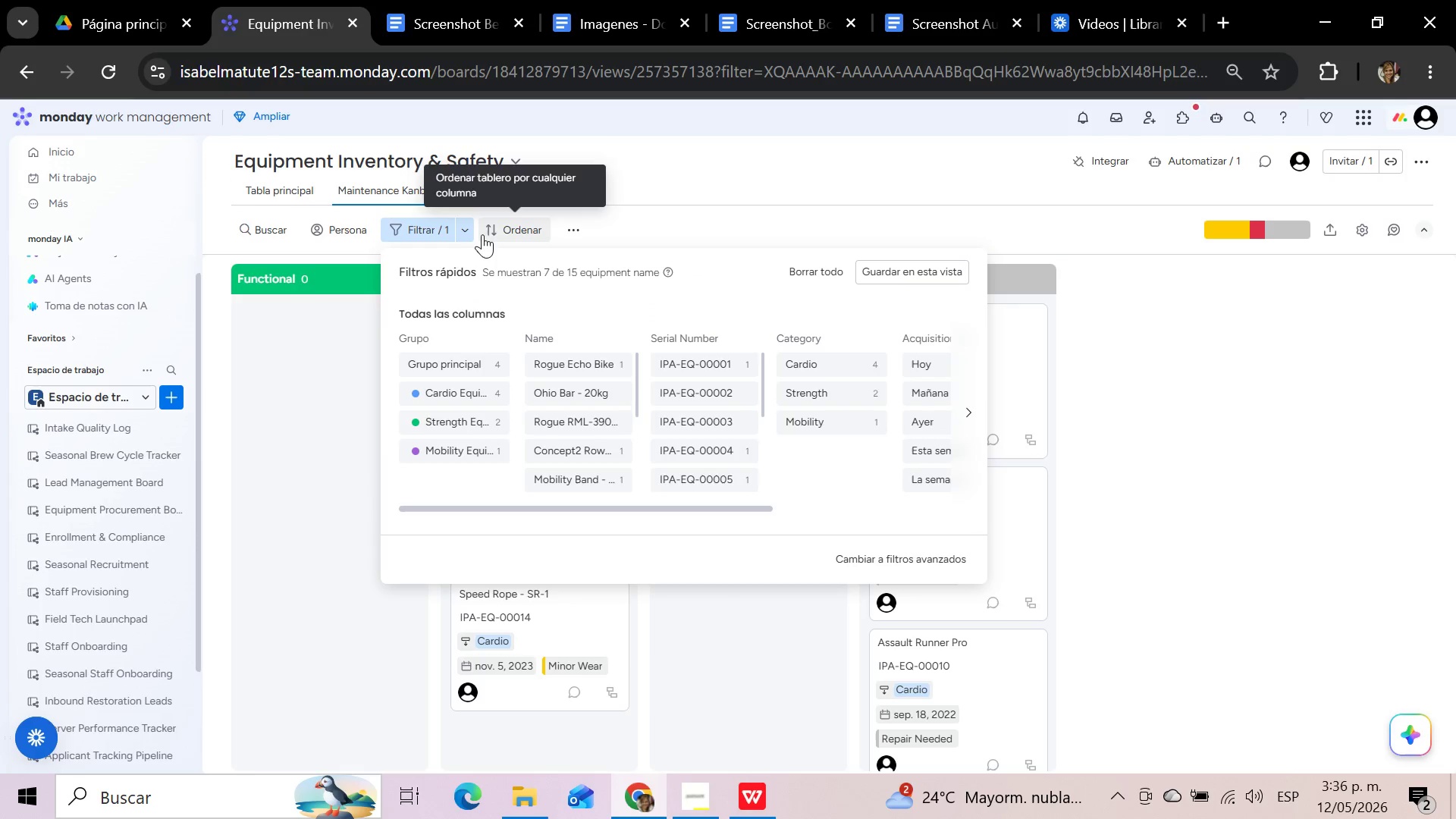 
left_click([473, 233])
 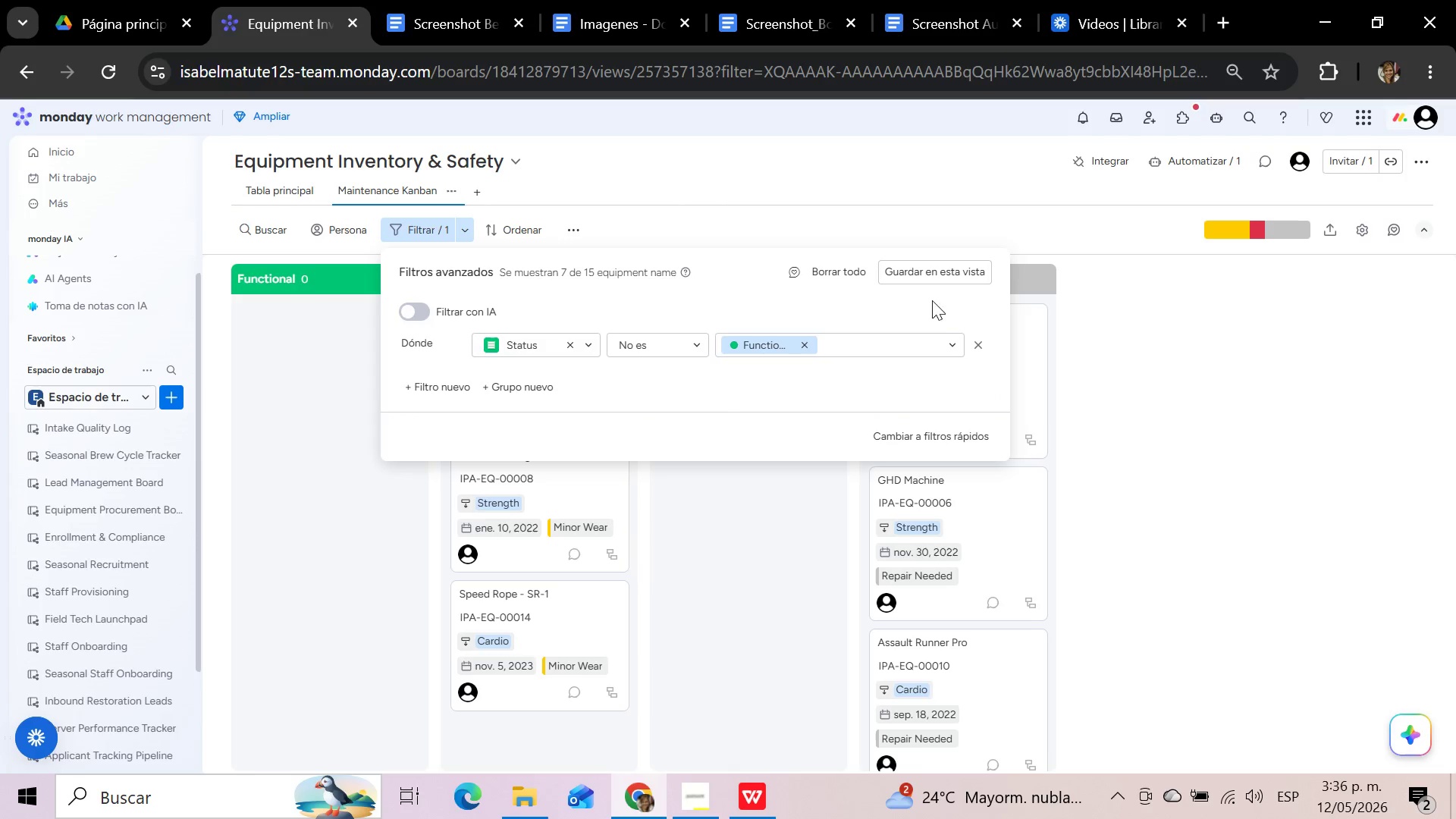 
left_click([978, 342])
 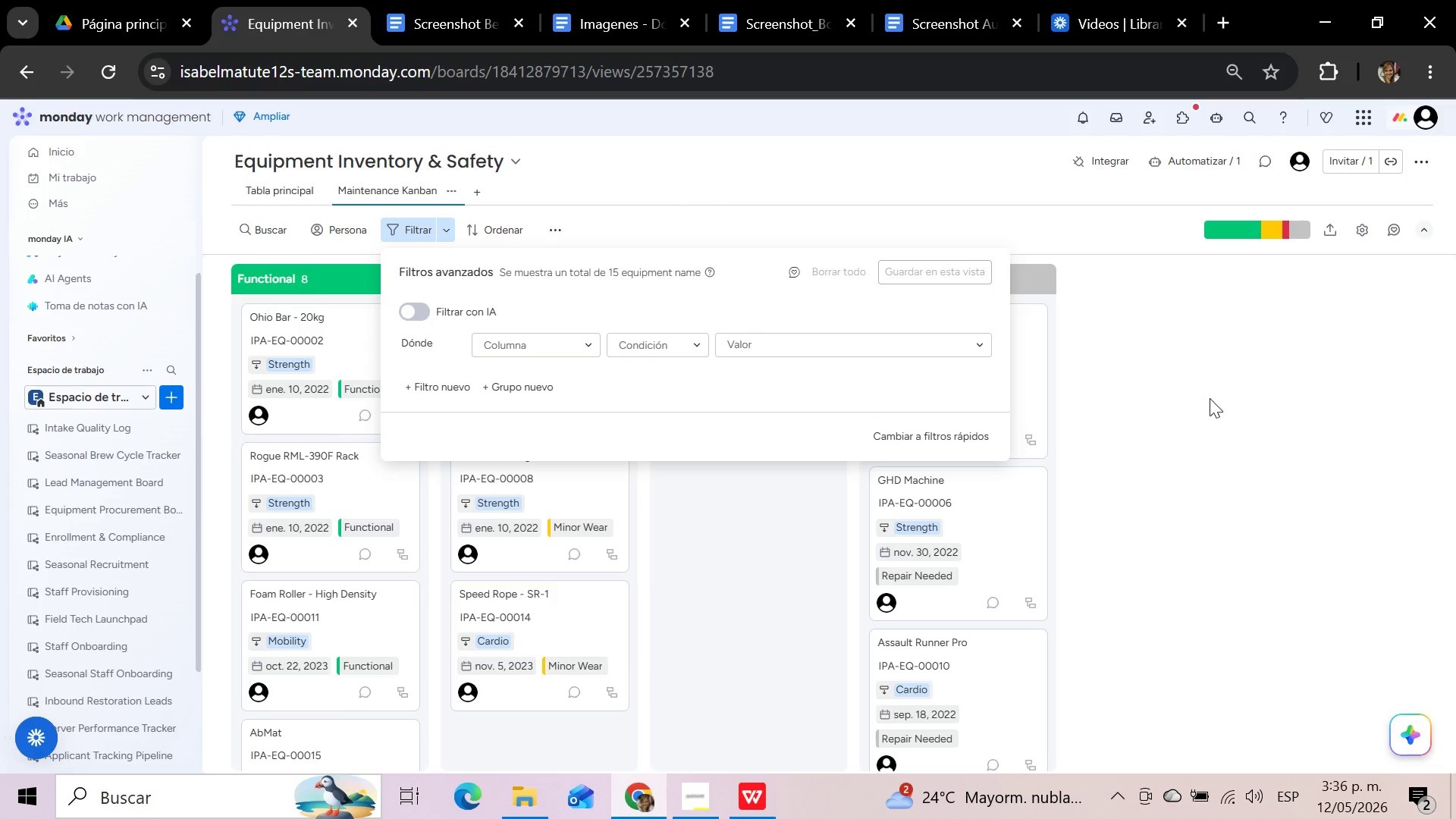 
left_click([1202, 404])
 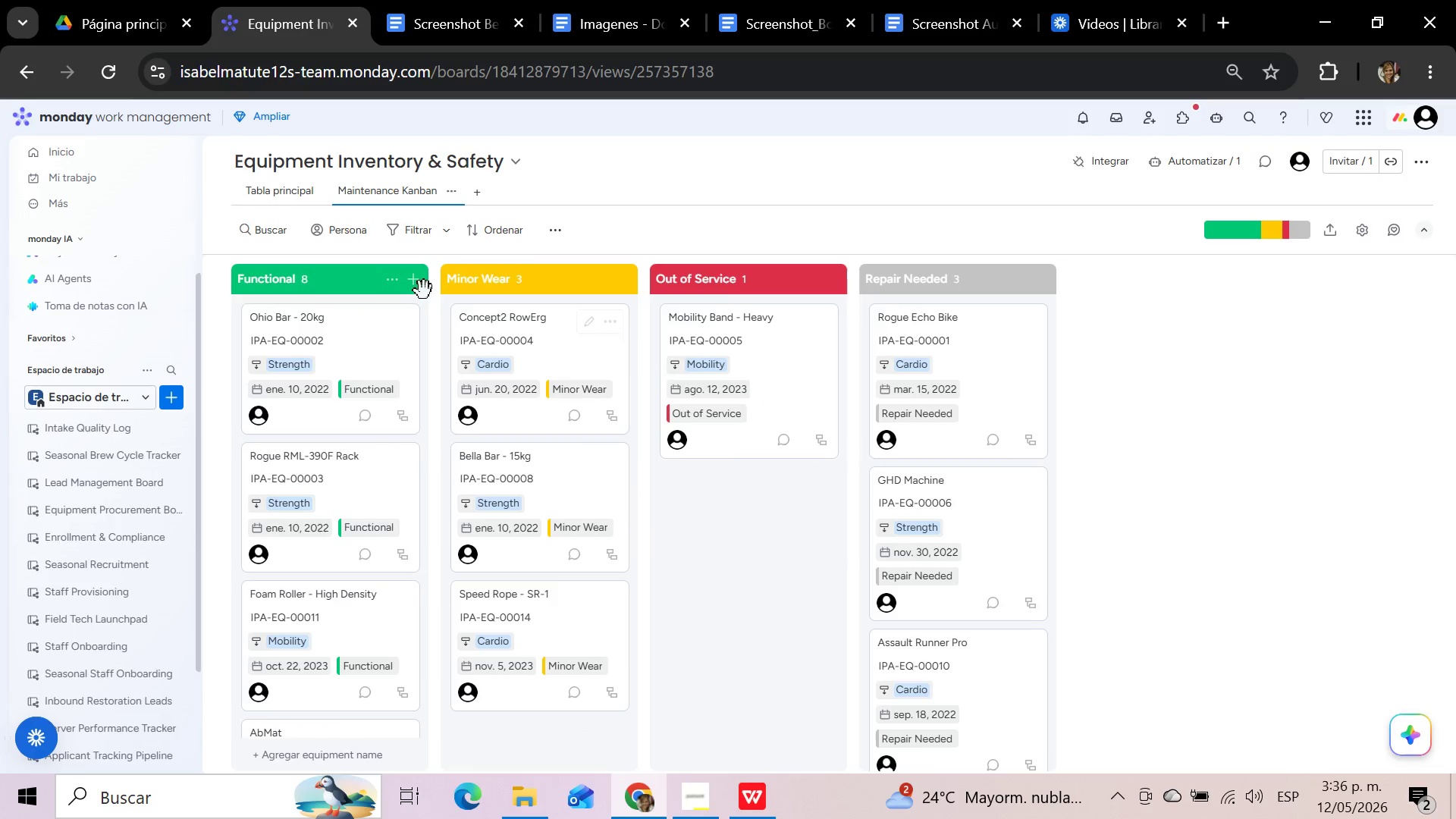 
left_click([394, 281])
 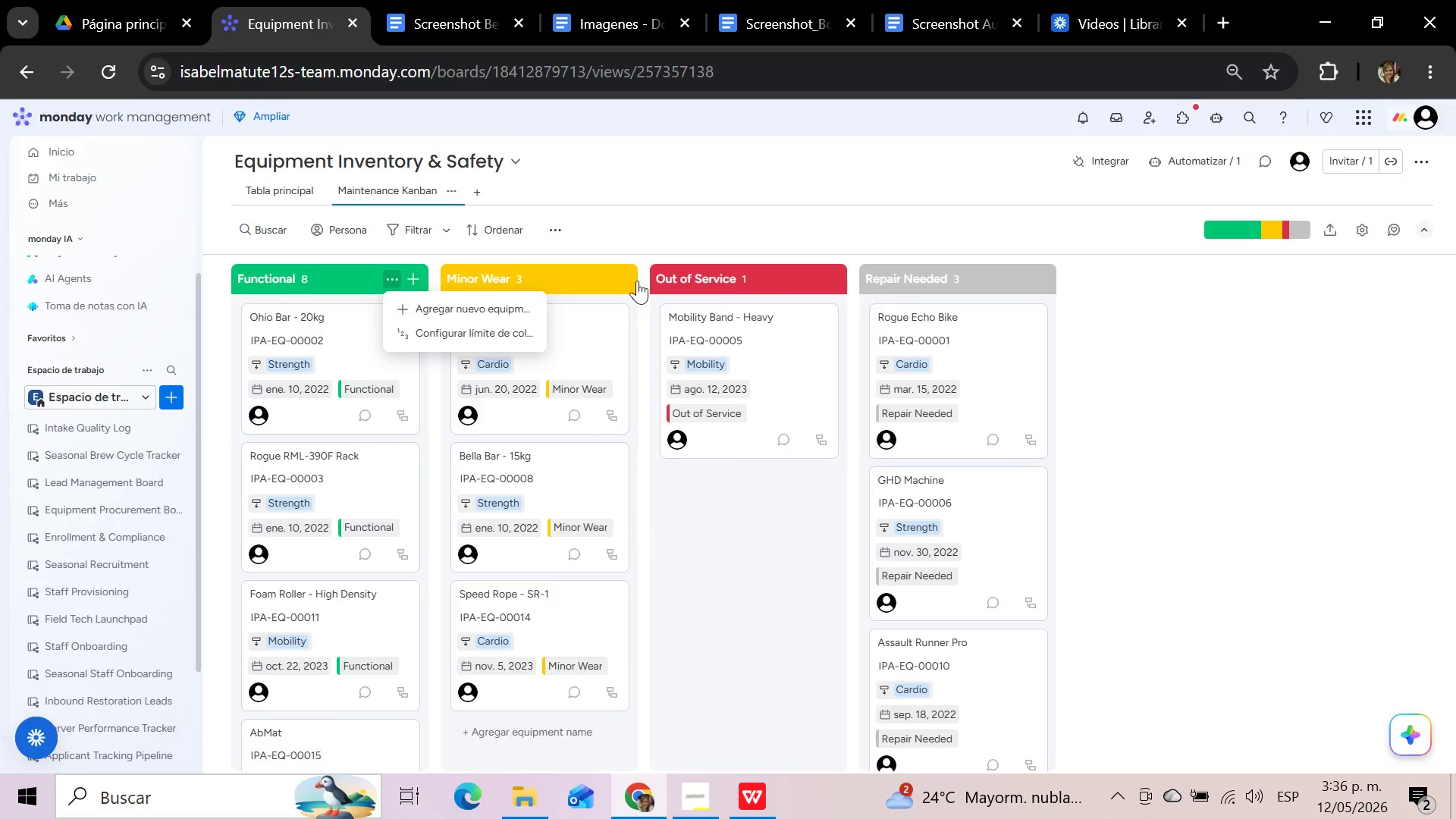 
left_click([1147, 381])
 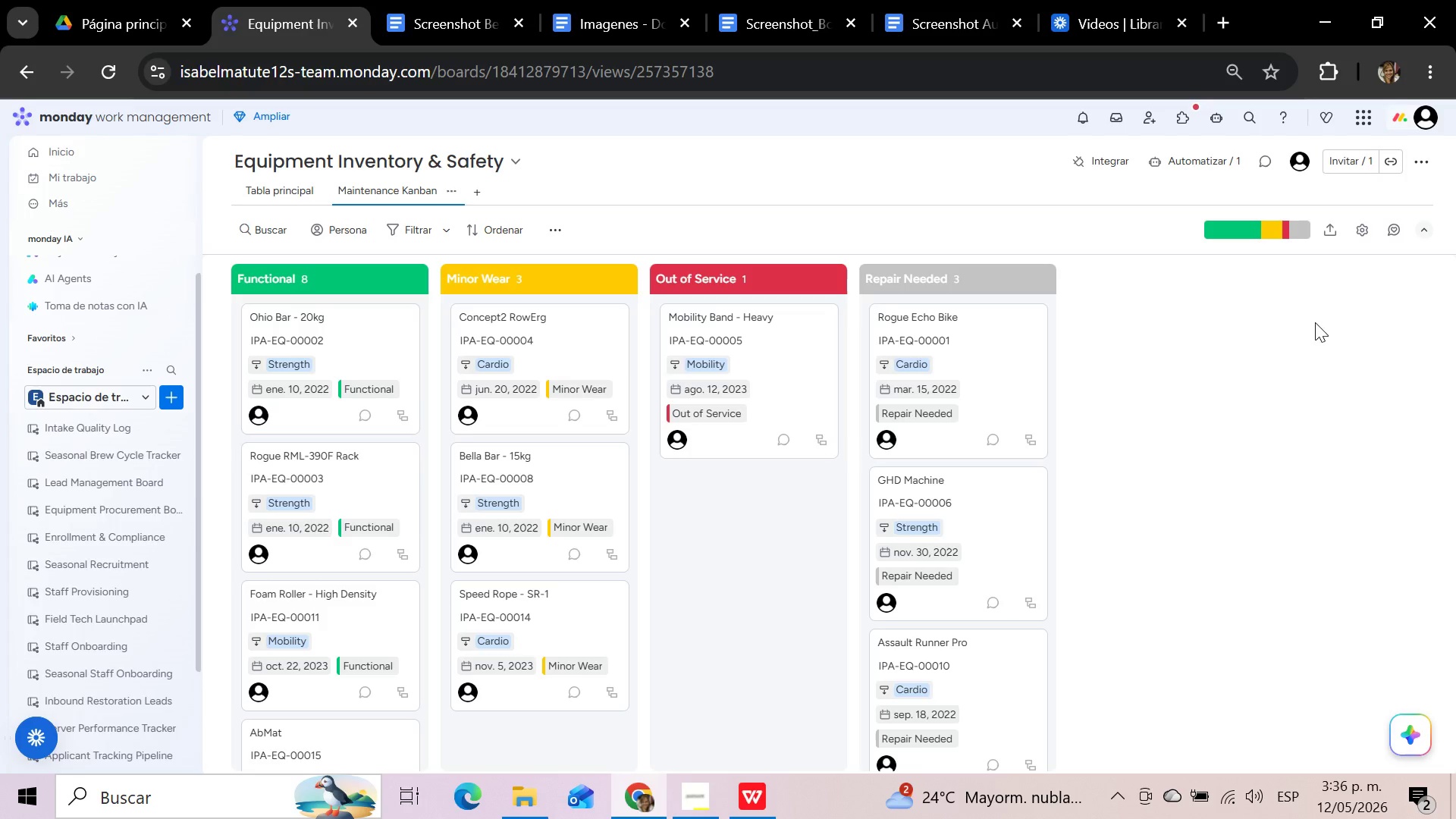 
left_click([1362, 235])
 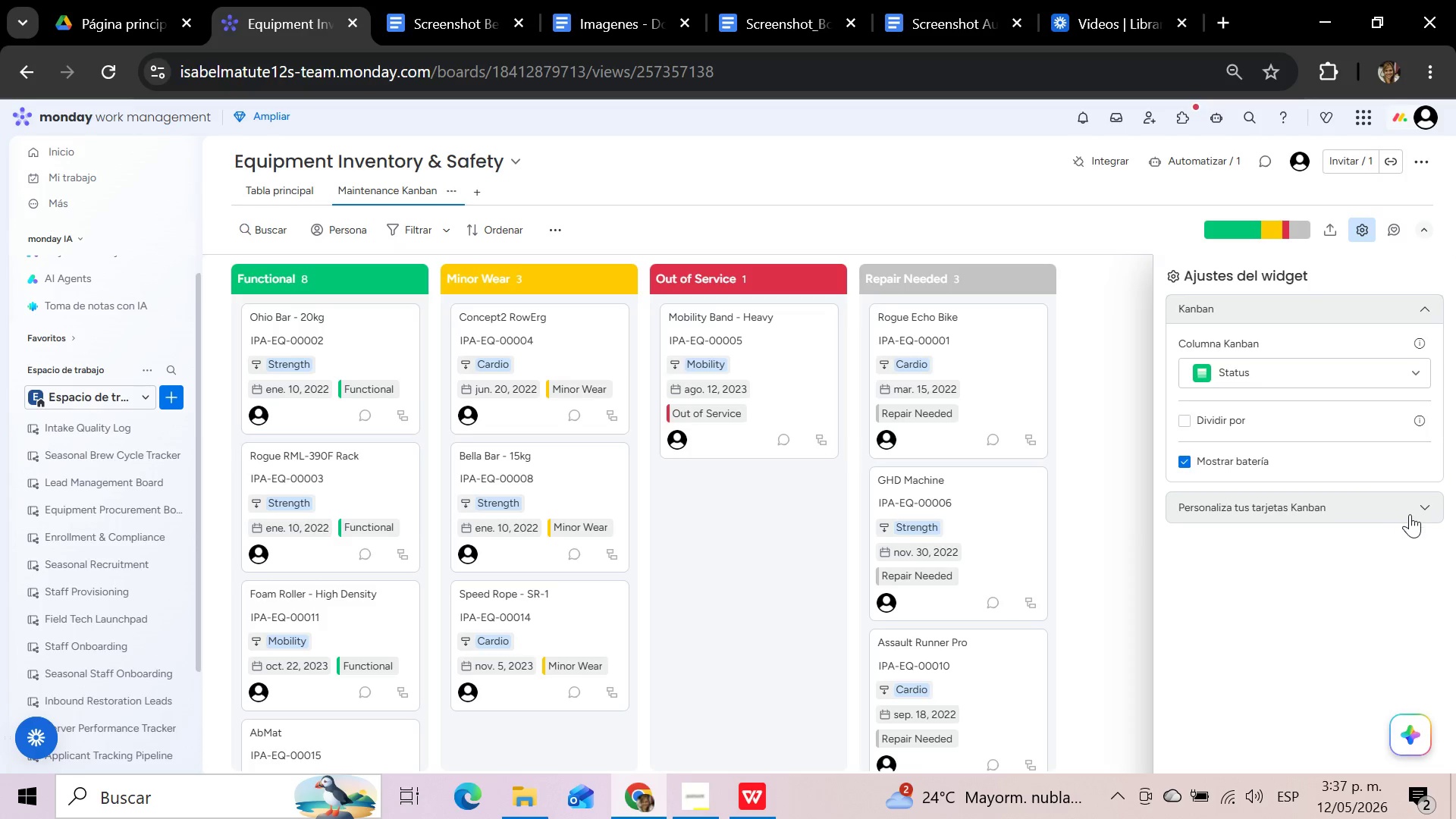 
left_click([1411, 509])
 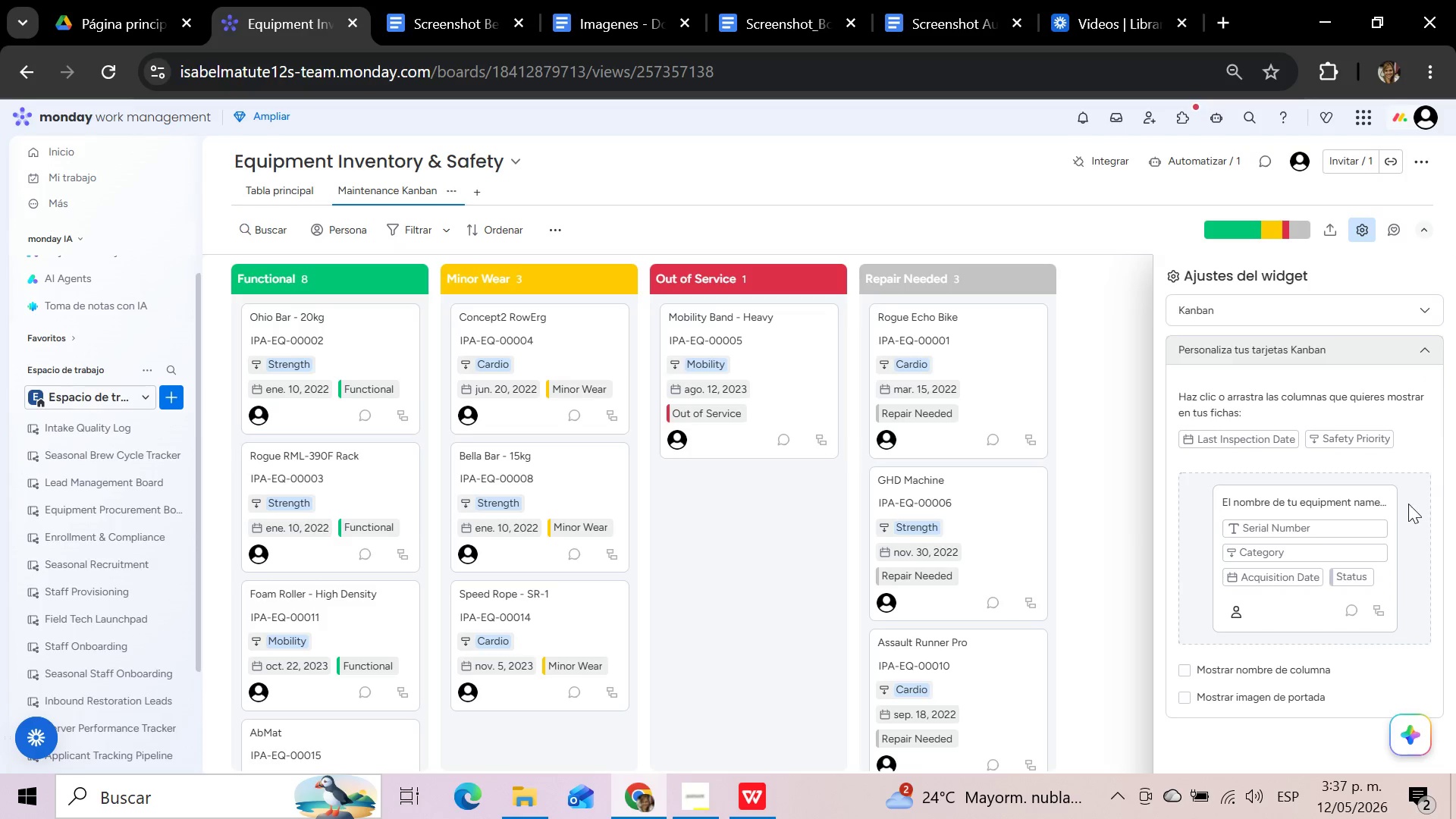 
left_click([1420, 350])
 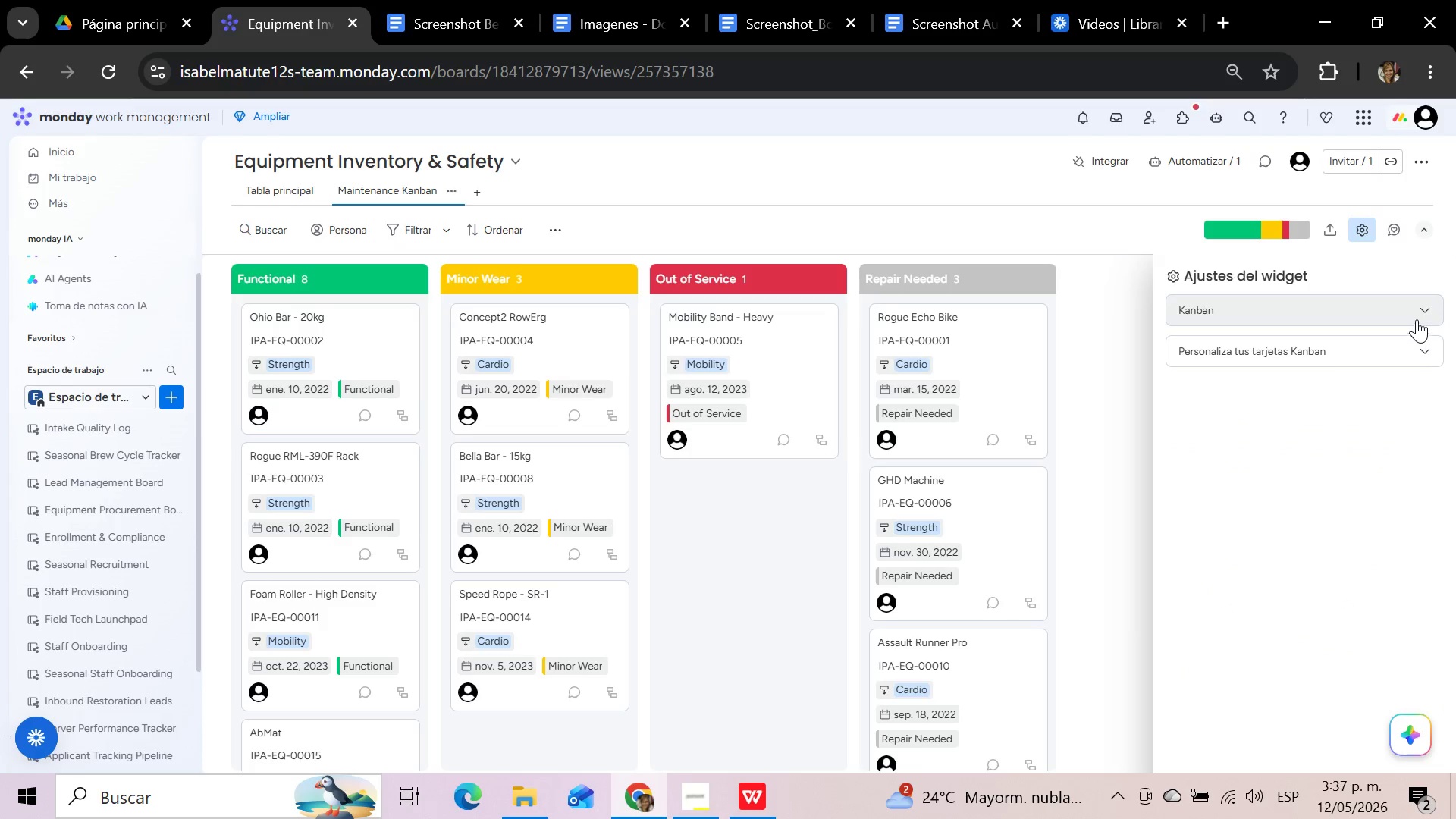 
left_click([1415, 304])
 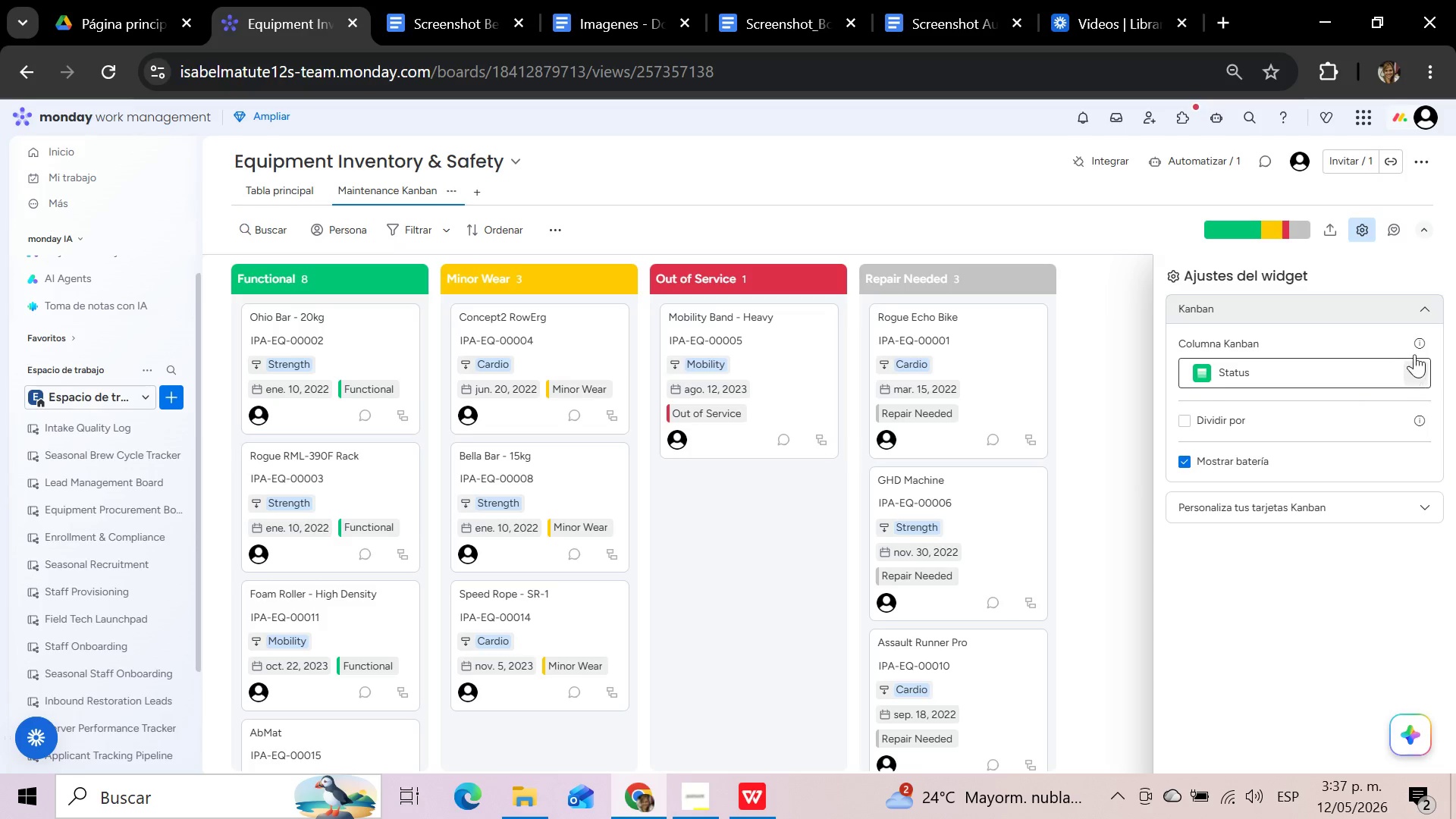 
left_click([1425, 306])
 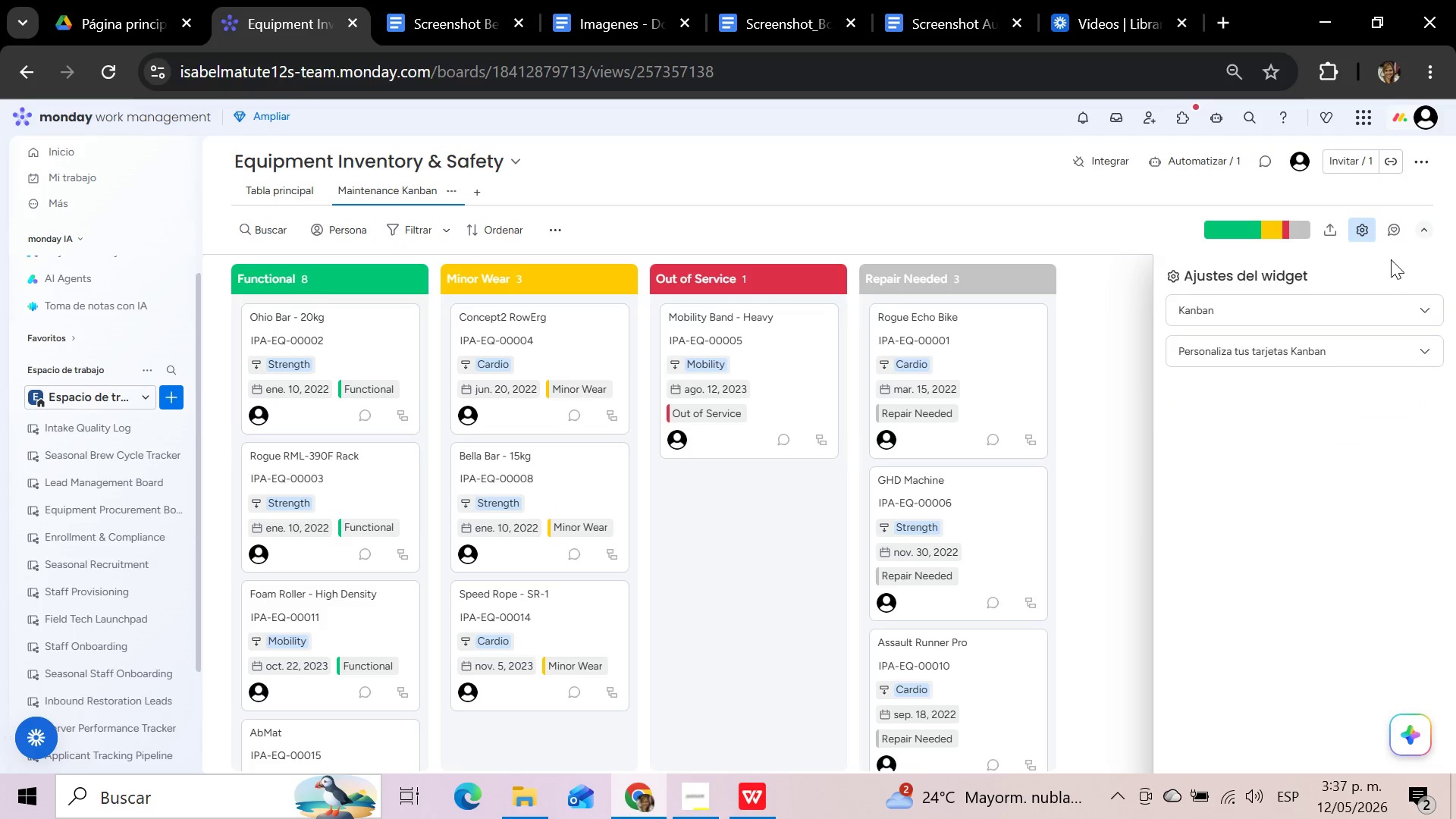 
left_click([1348, 227])
 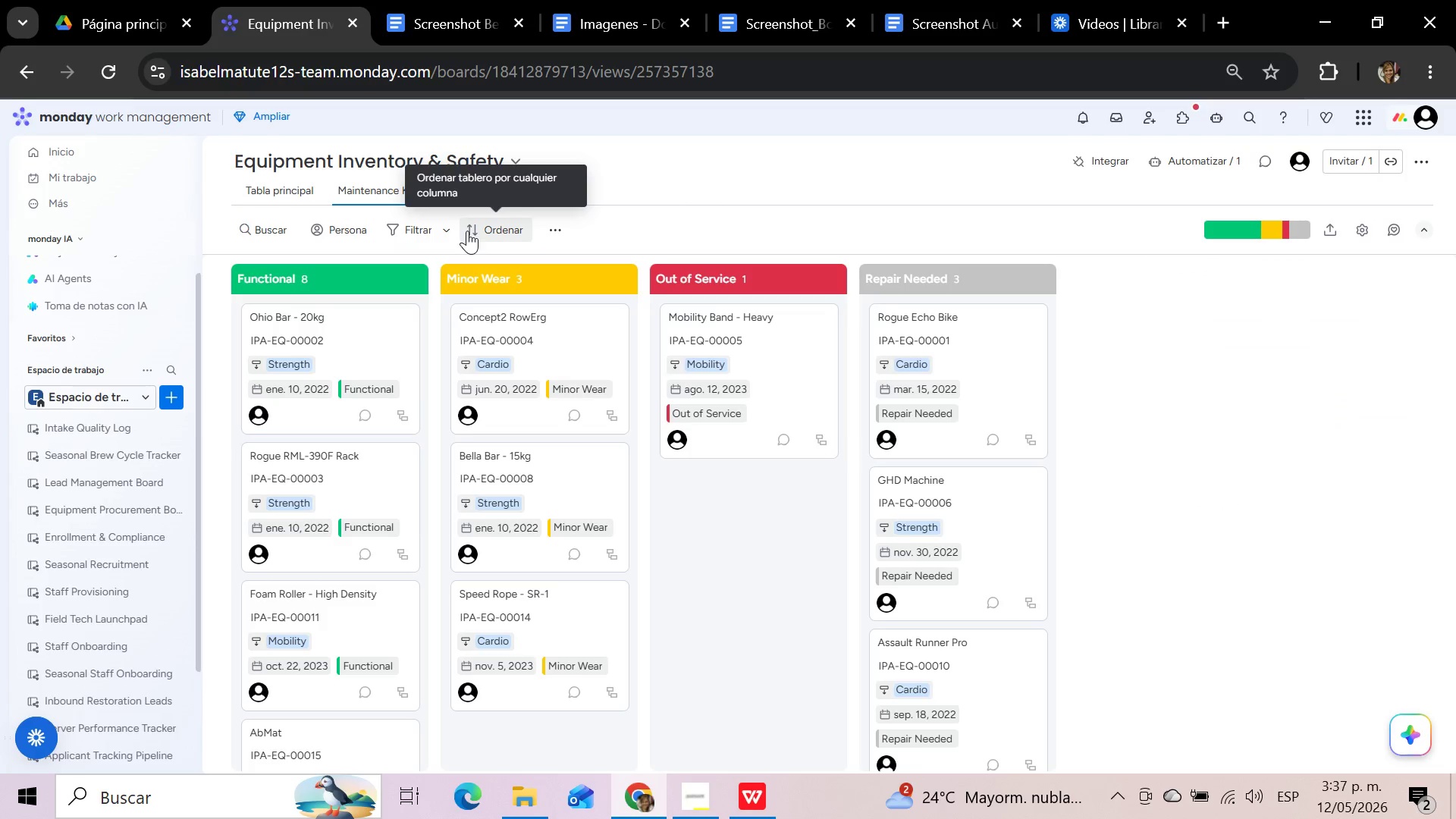 
left_click([451, 232])
 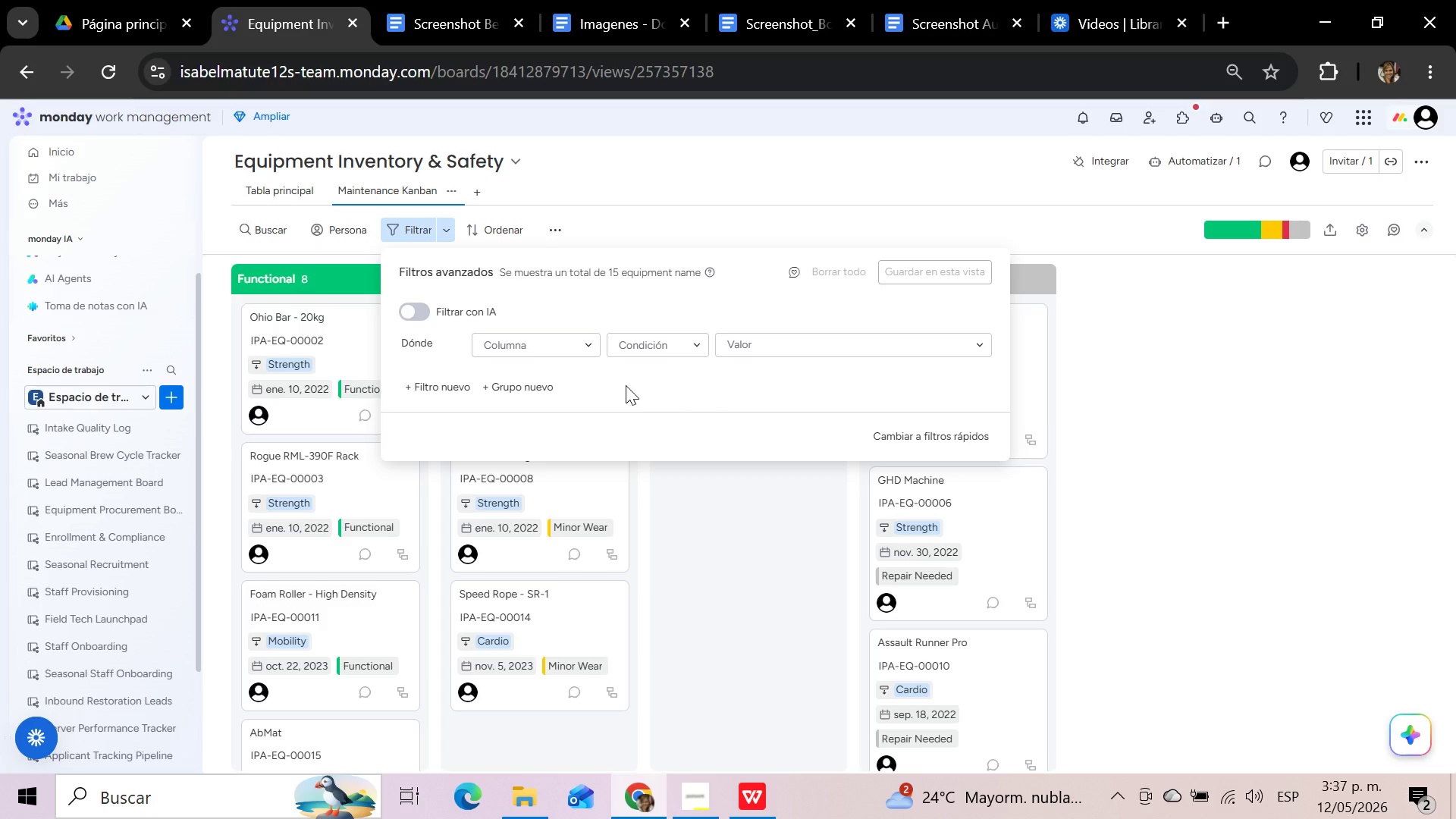 
left_click([588, 357])
 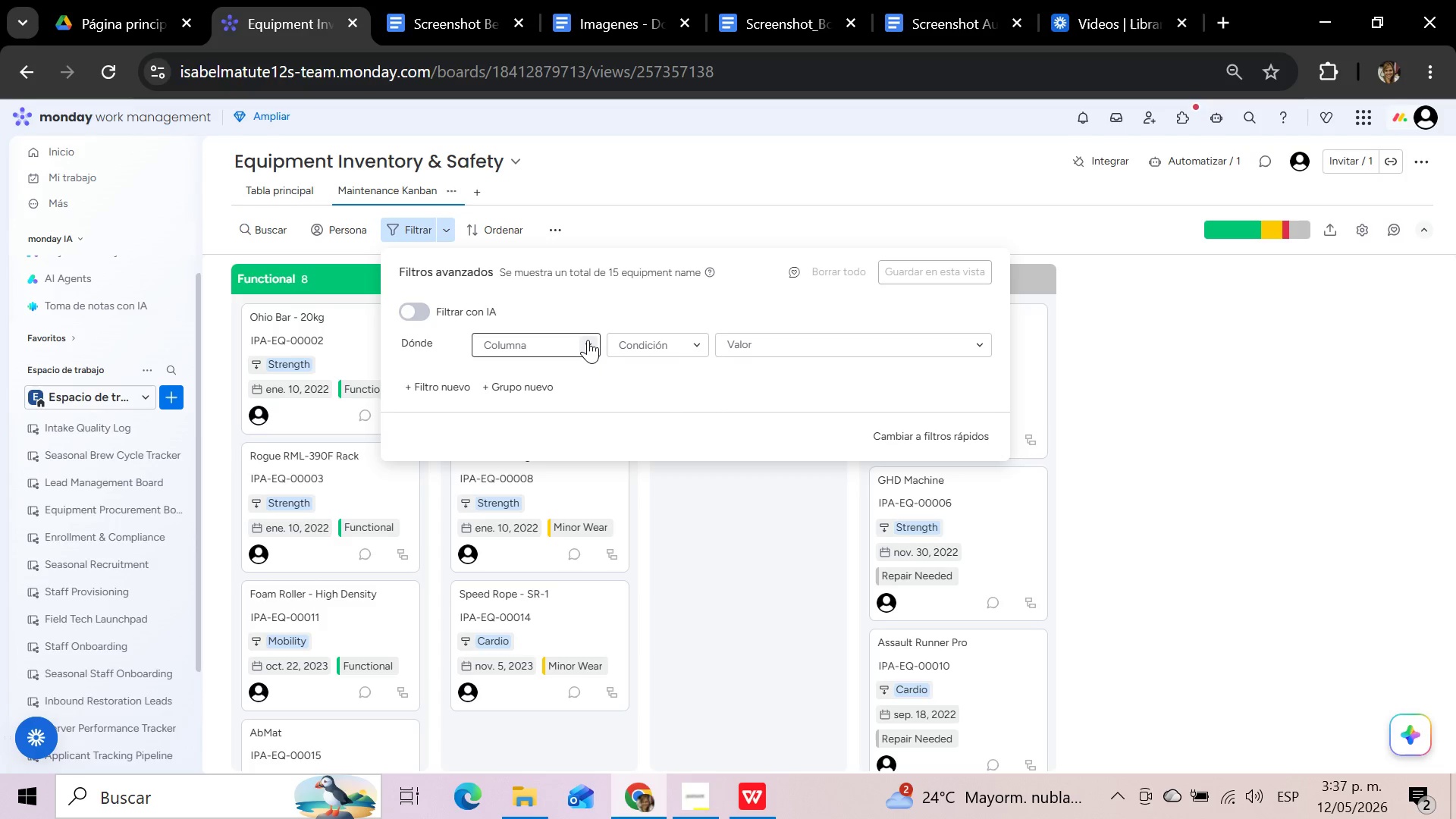 
left_click([588, 340])
 